 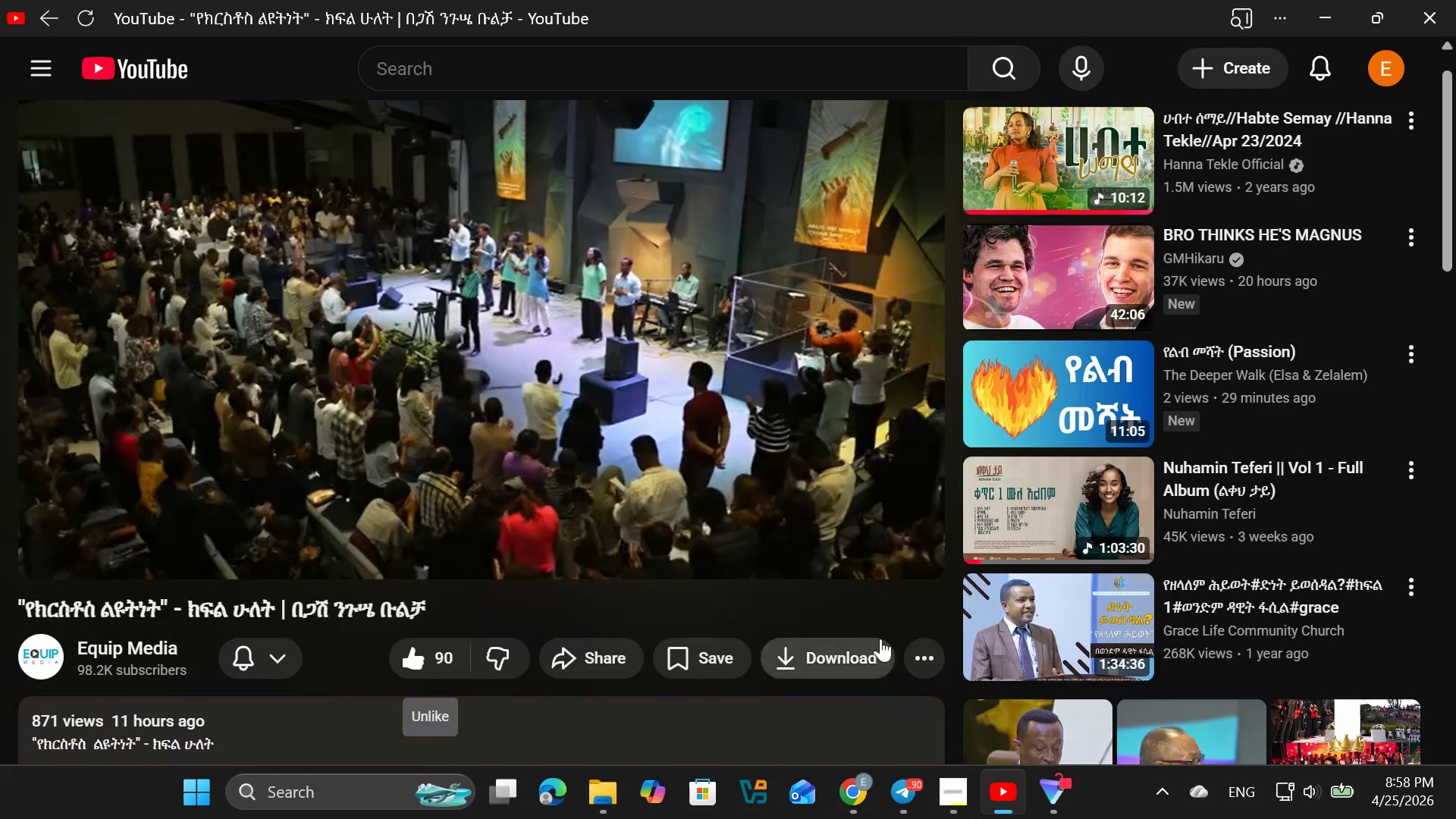 
left_click([1326, 796])
 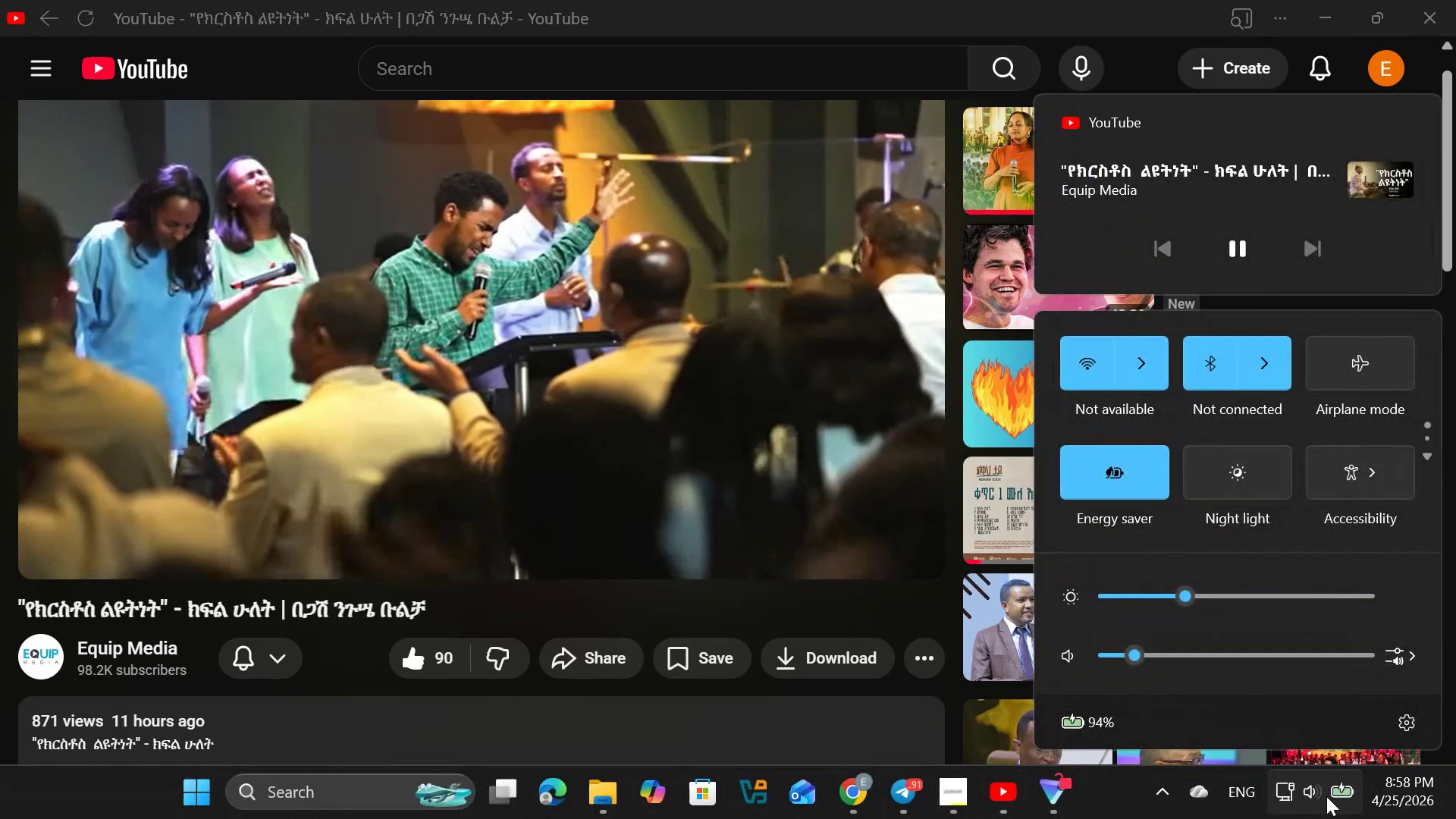 
left_click([1326, 796])
 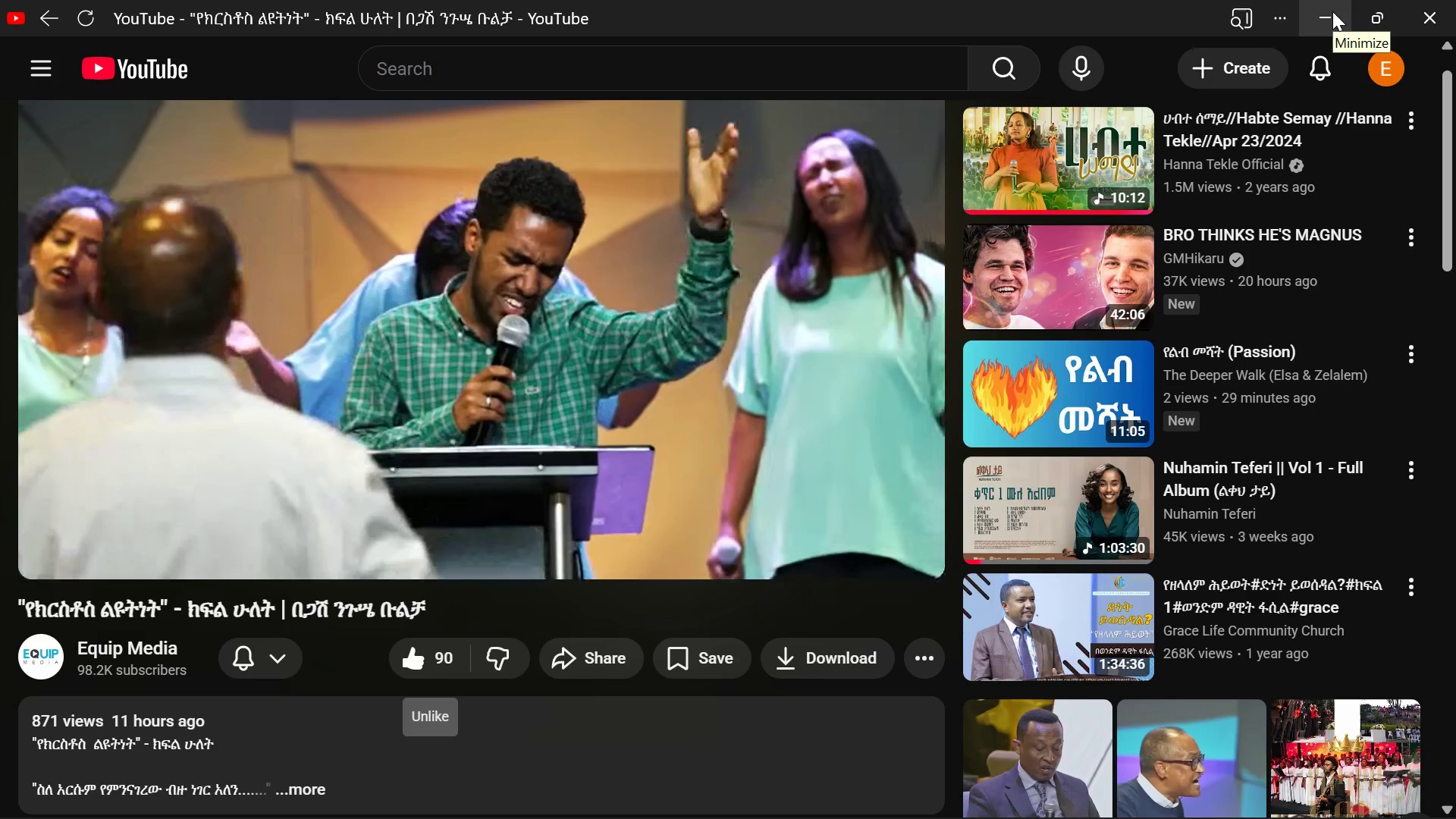 
wait(24.64)
 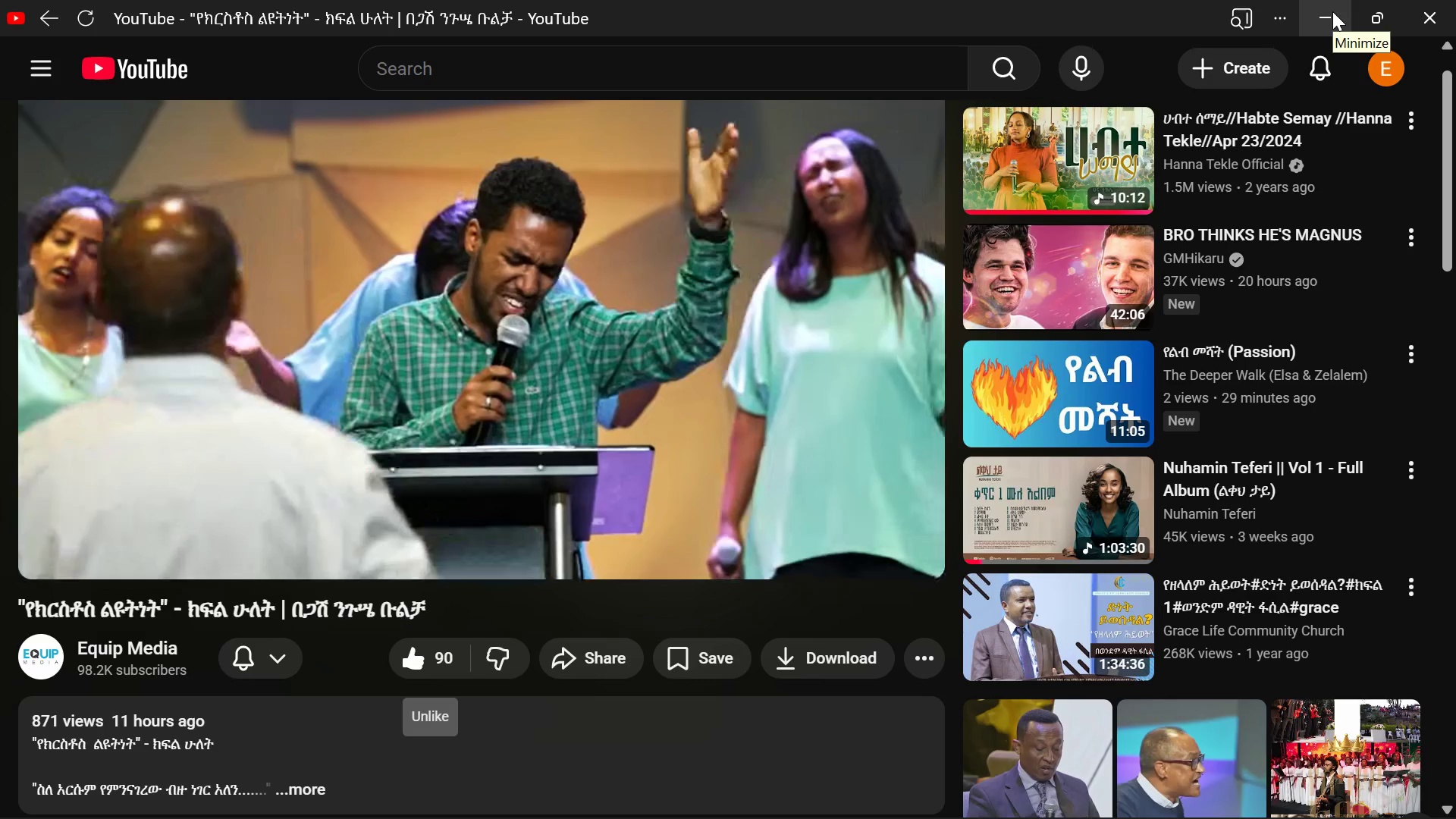 
left_click([1332, 11])
 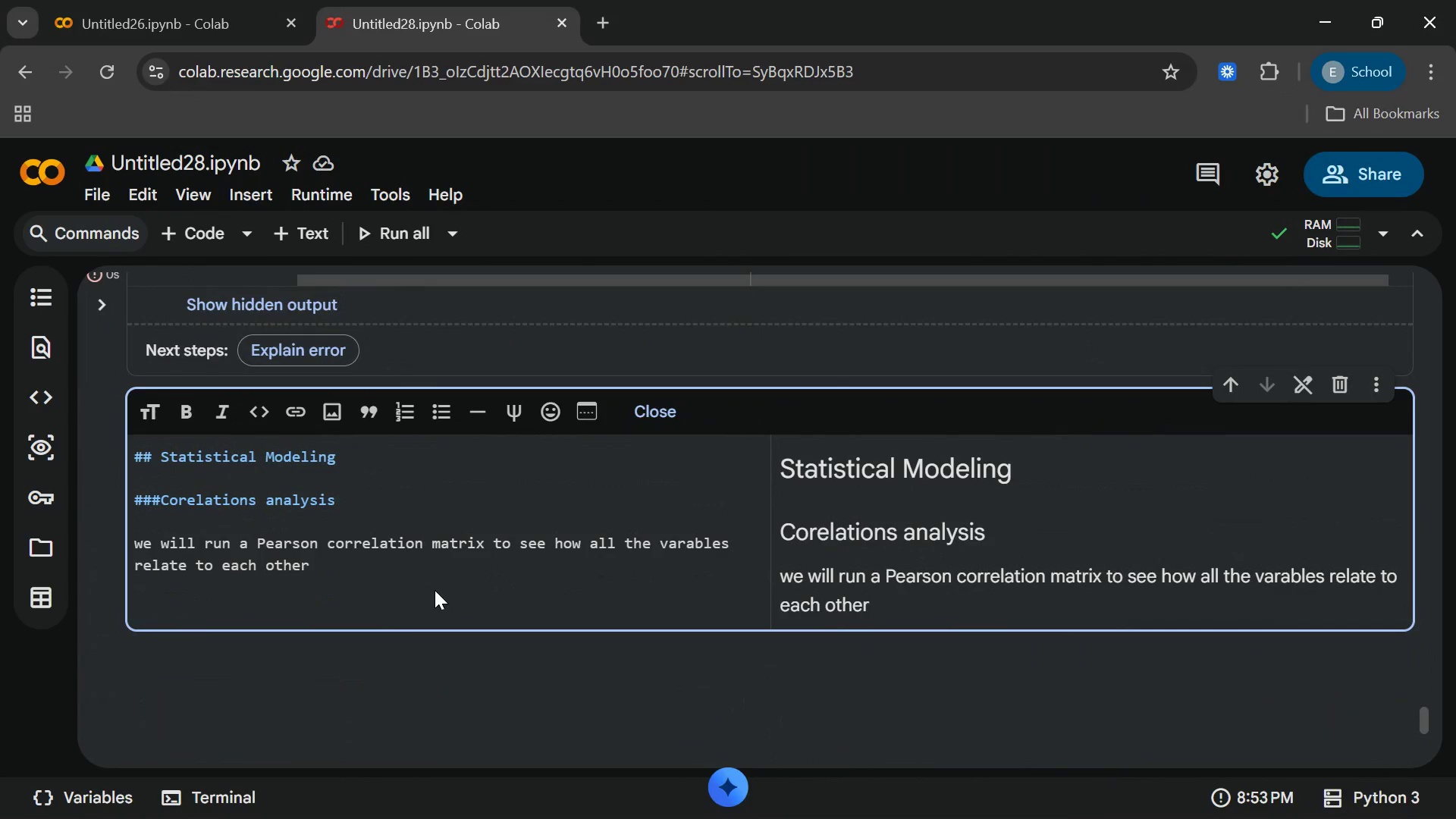 
wait(10.23)
 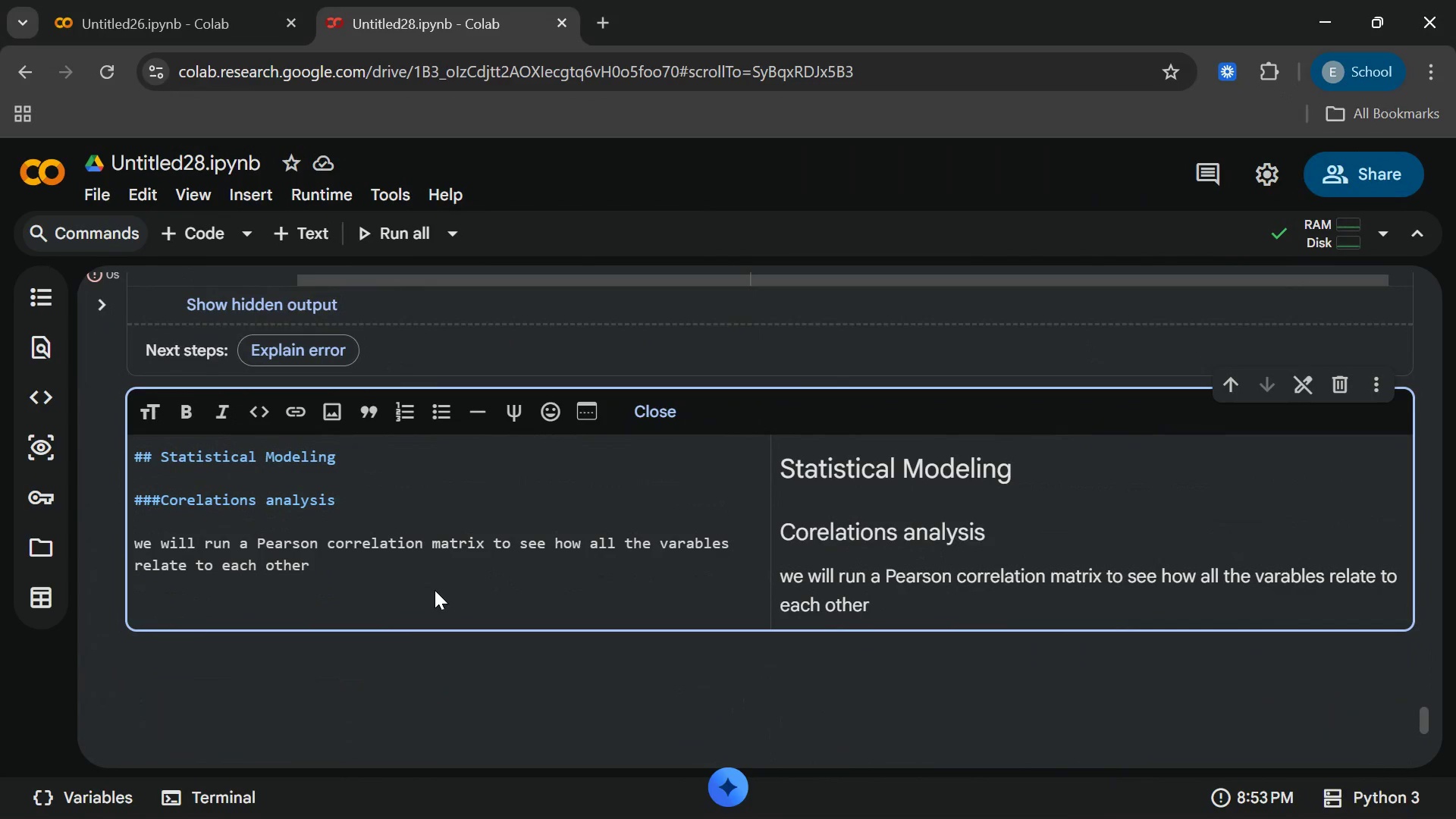 
key(Space)
 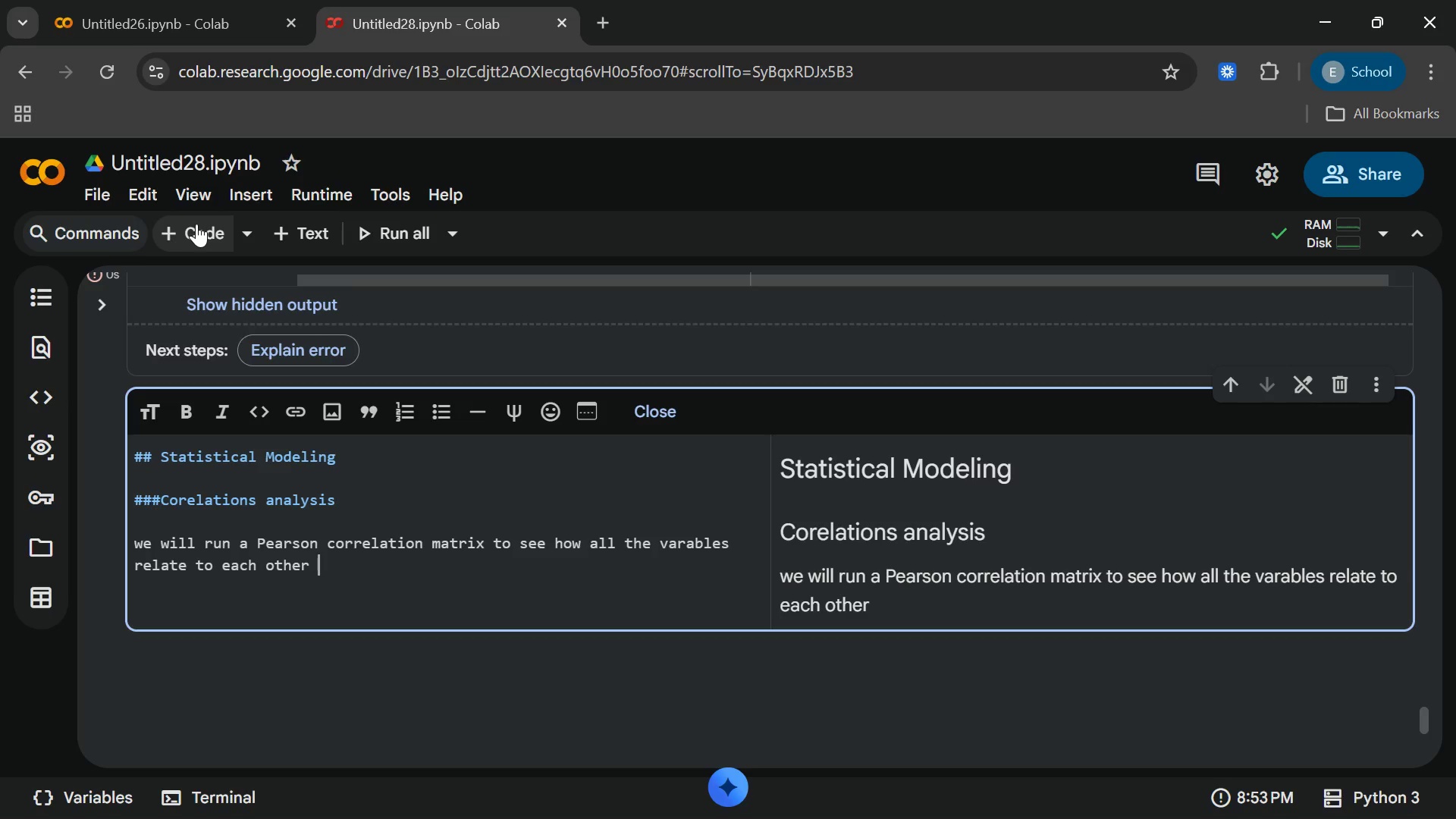 
left_click([196, 224])
 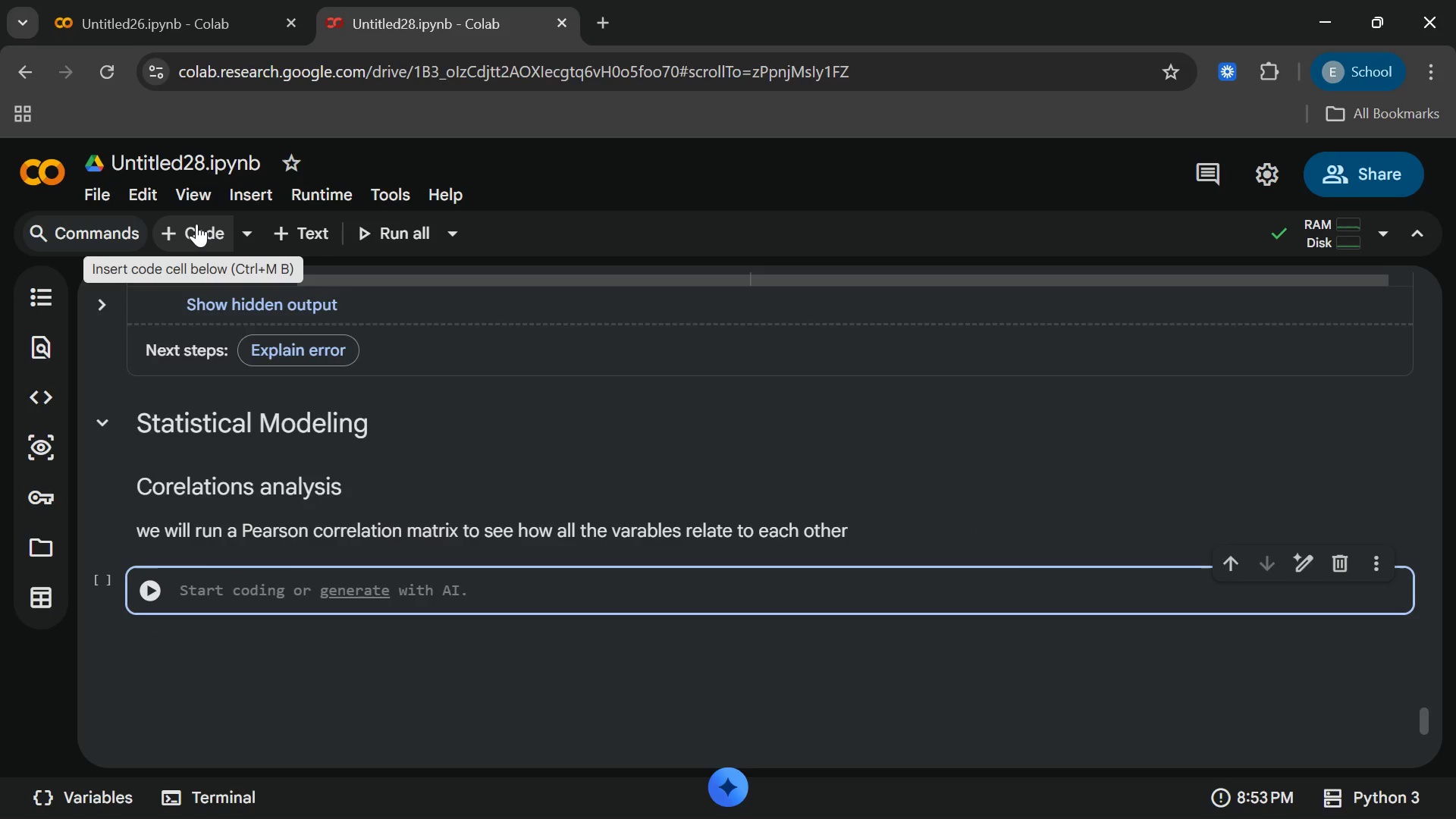 
type(corr)
 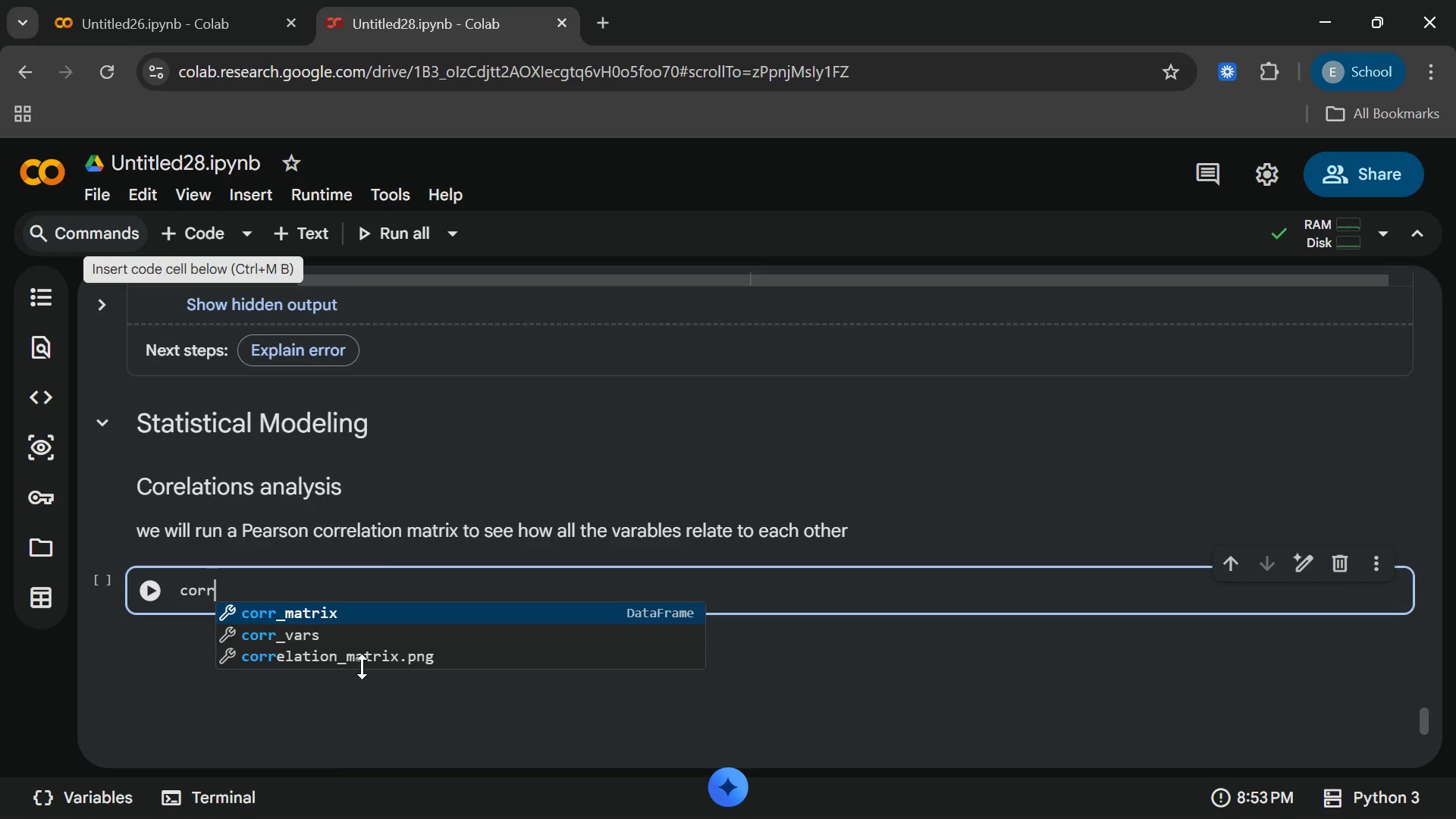 
left_click([340, 637])
 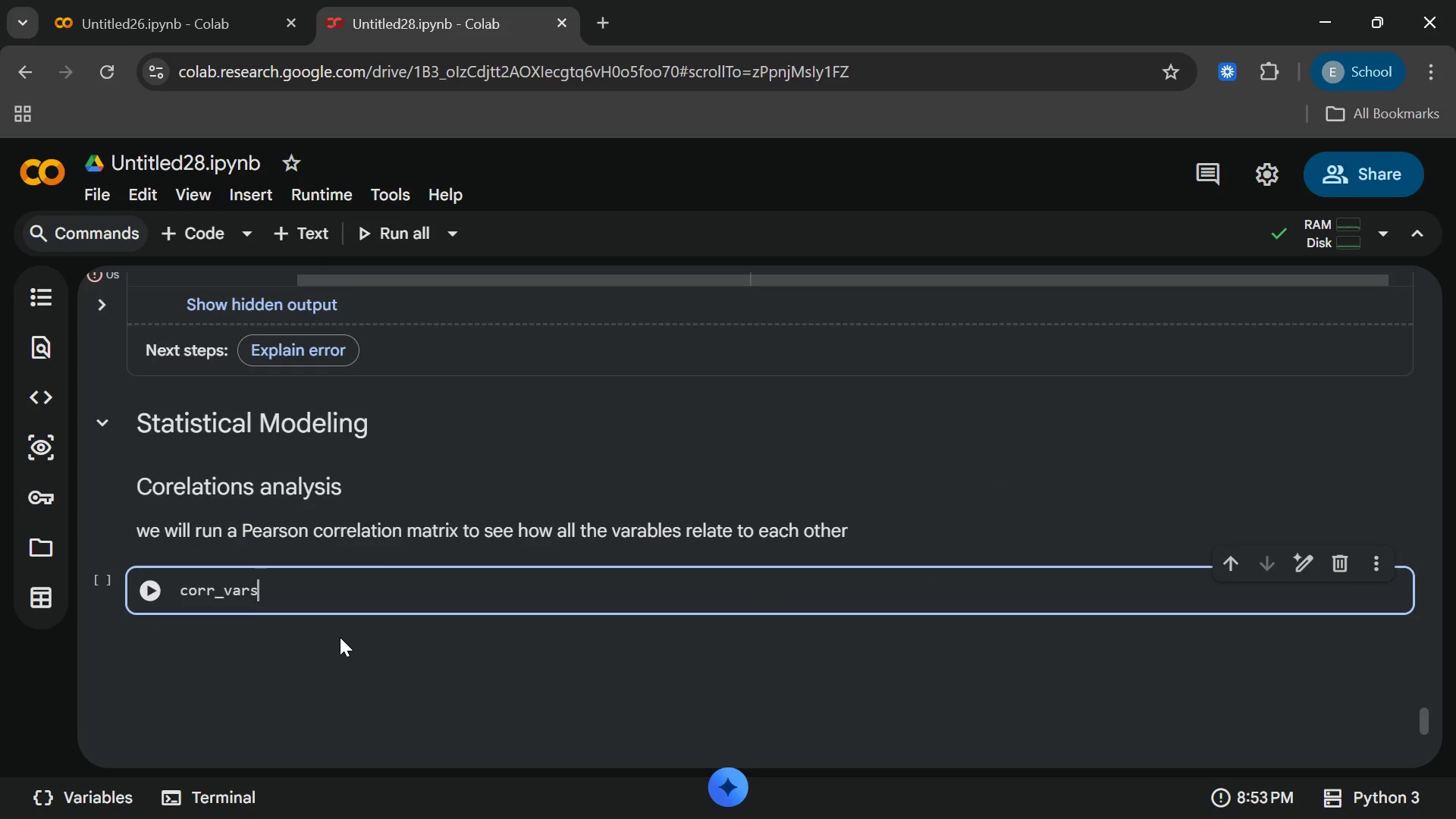 
type( = ["Ext_Temp_F)
 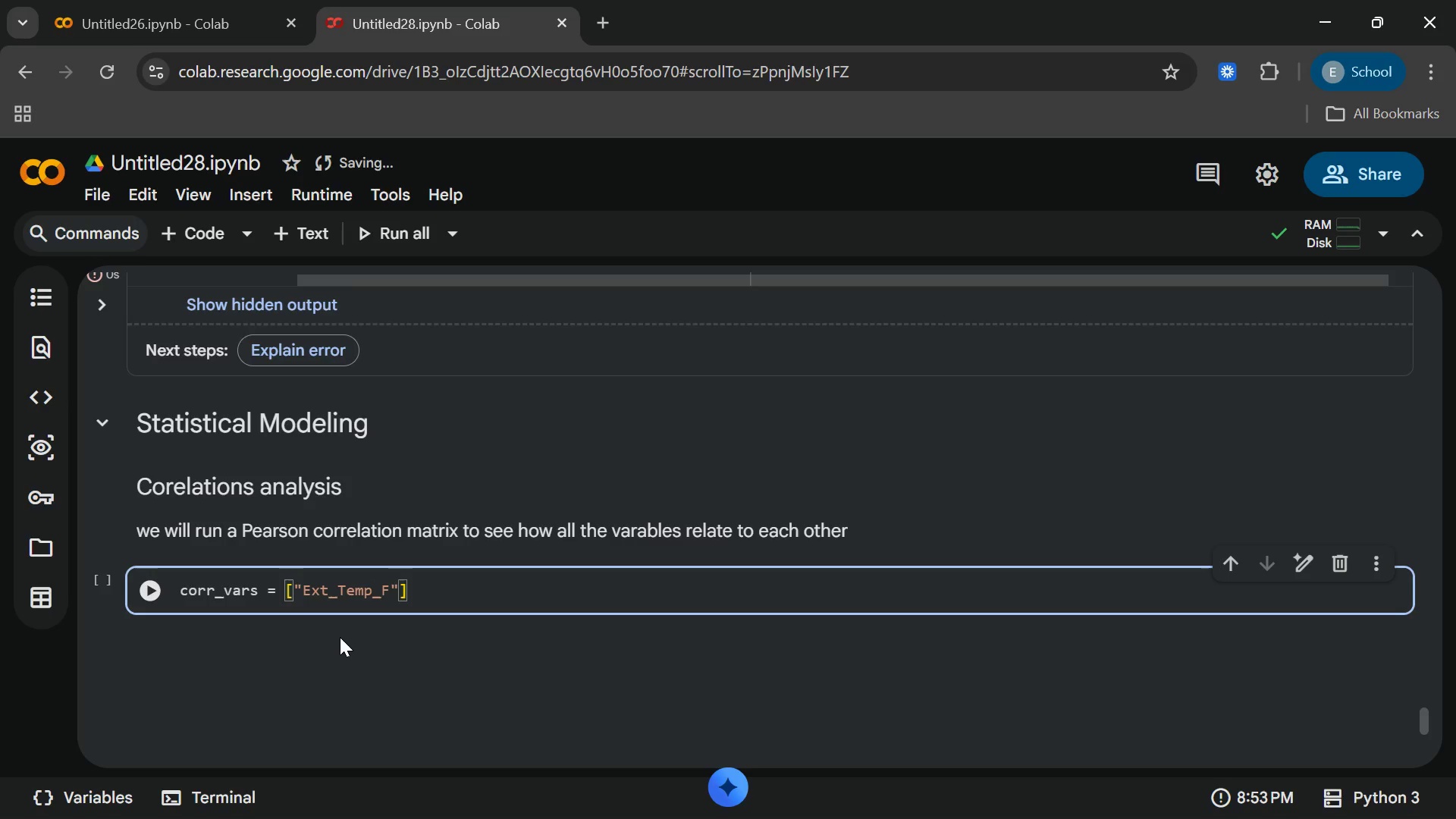 
key(ArrowRight)
 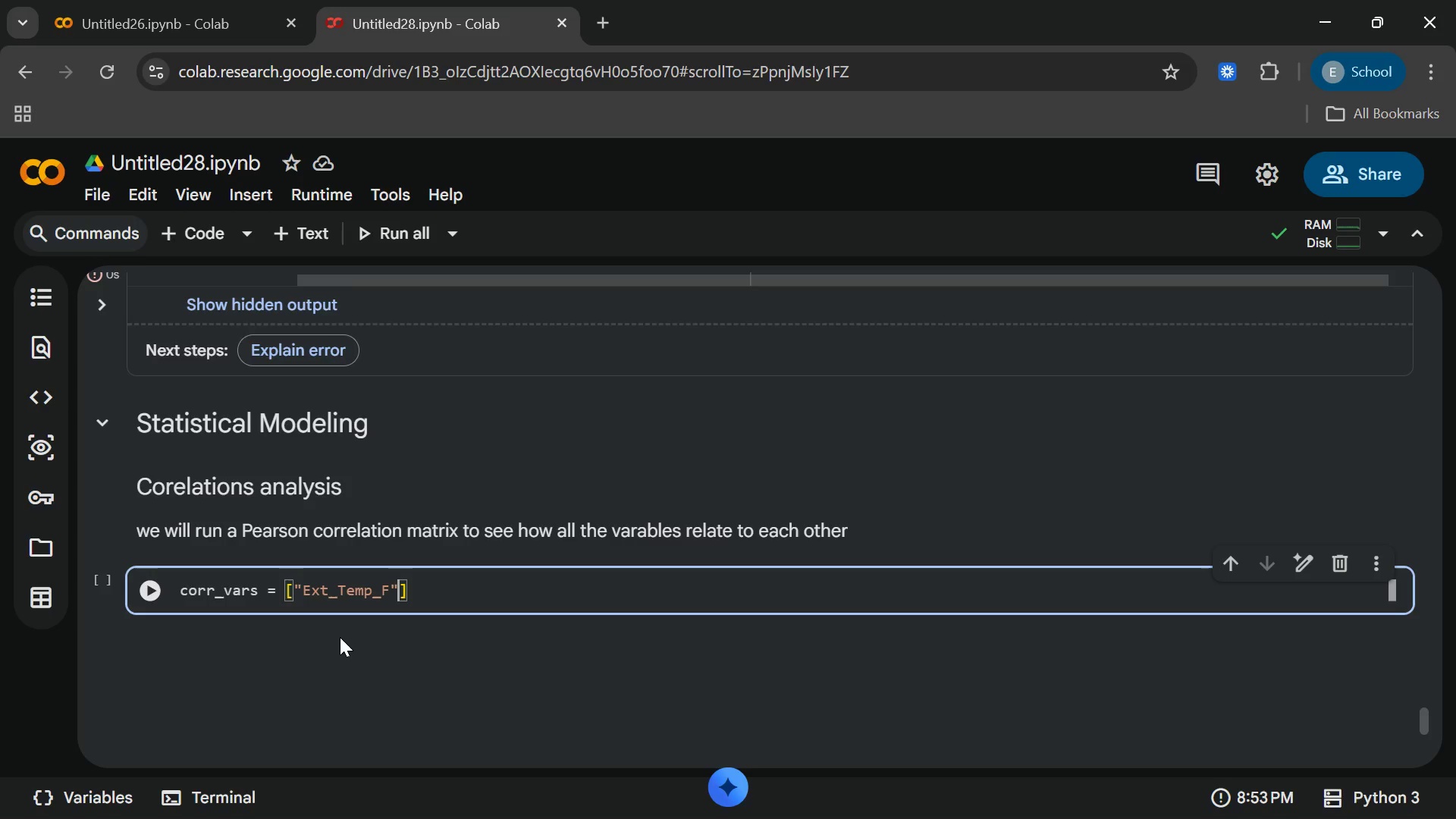 
type(,"Ext HU\)
key(Backspace)
key(Backspace)
key(Backspace)
key(Backspace)
type(_Humidity)
 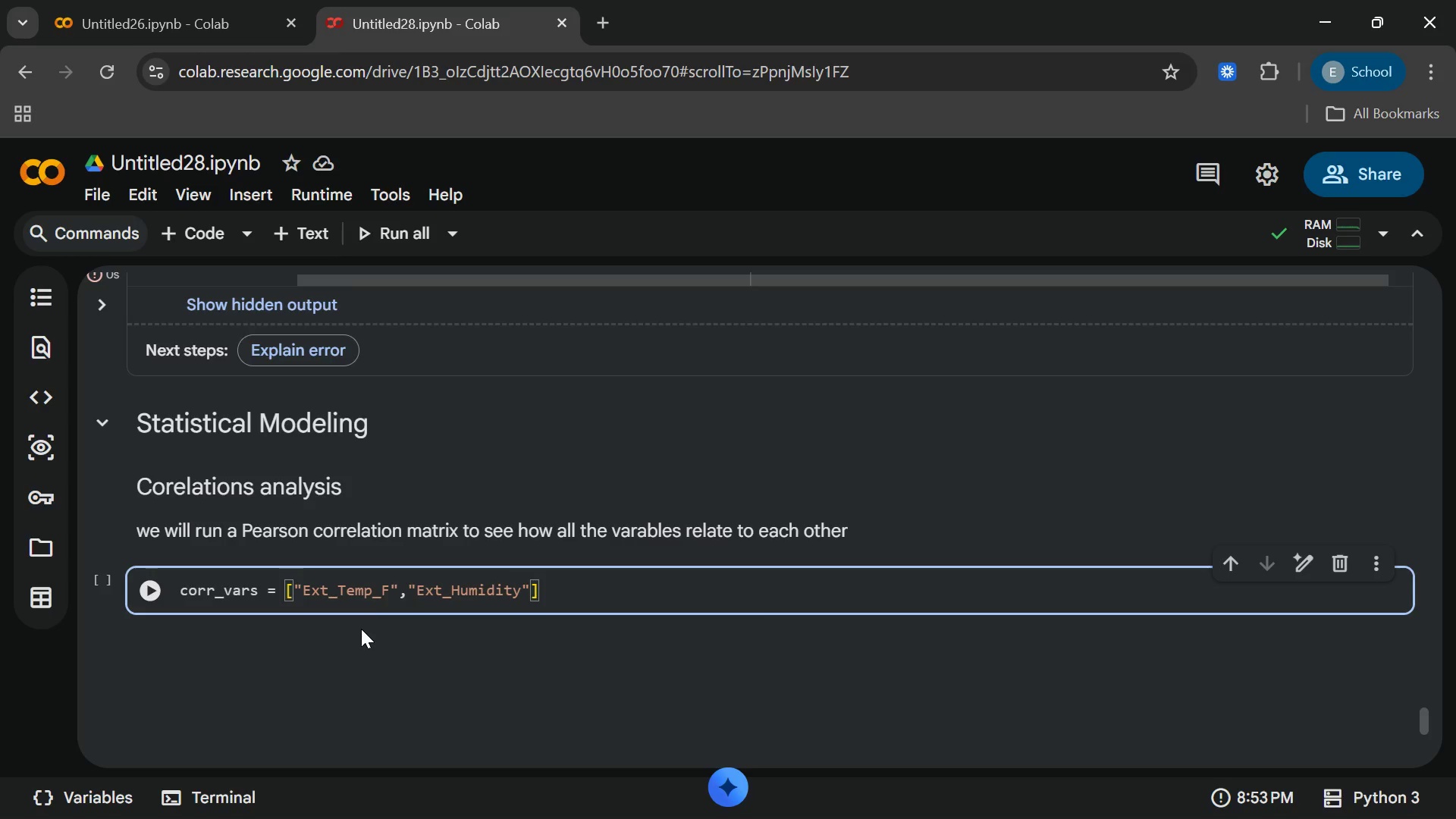 
key(ArrowRight)
 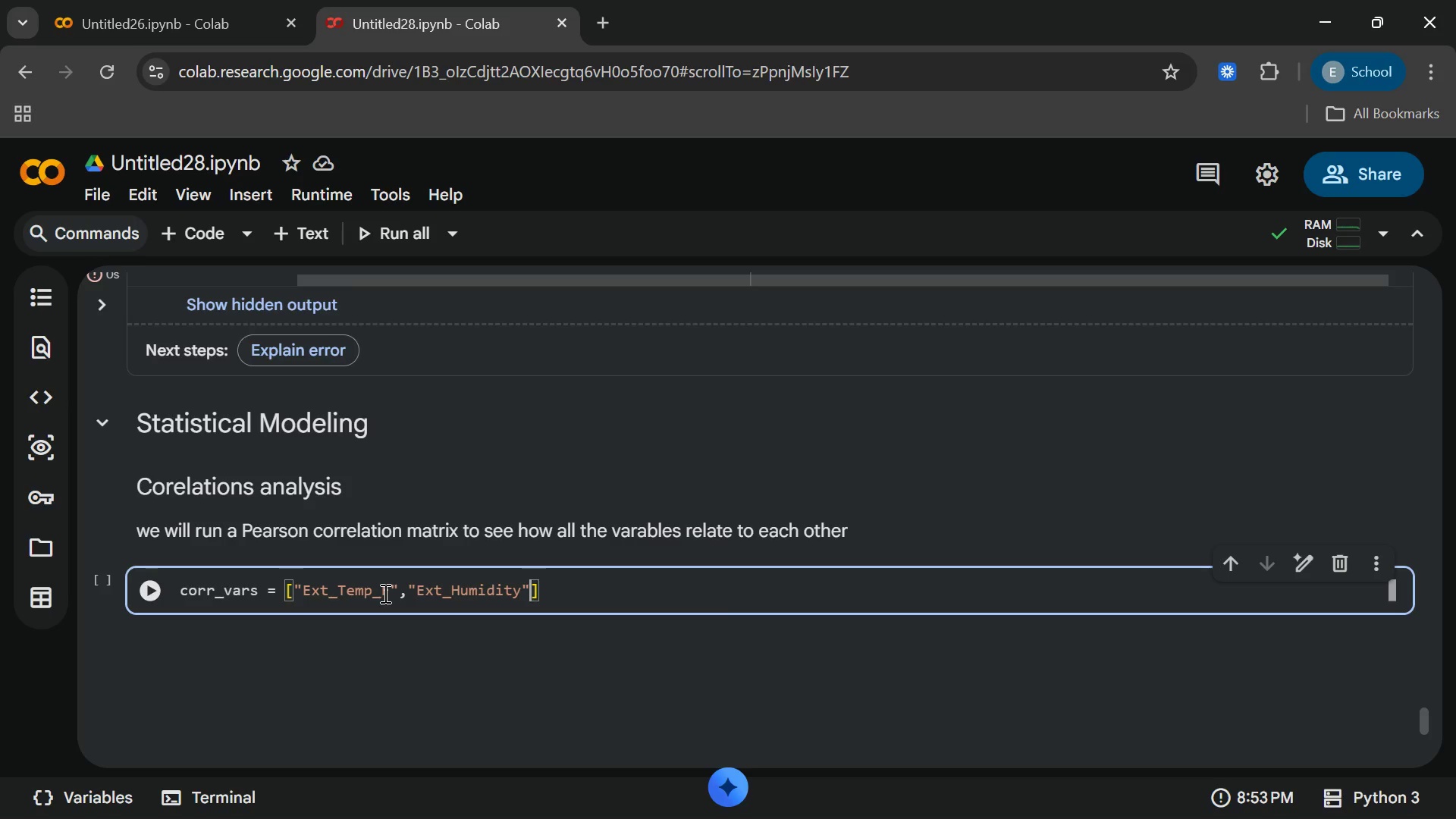 
type(,"Dew_)
 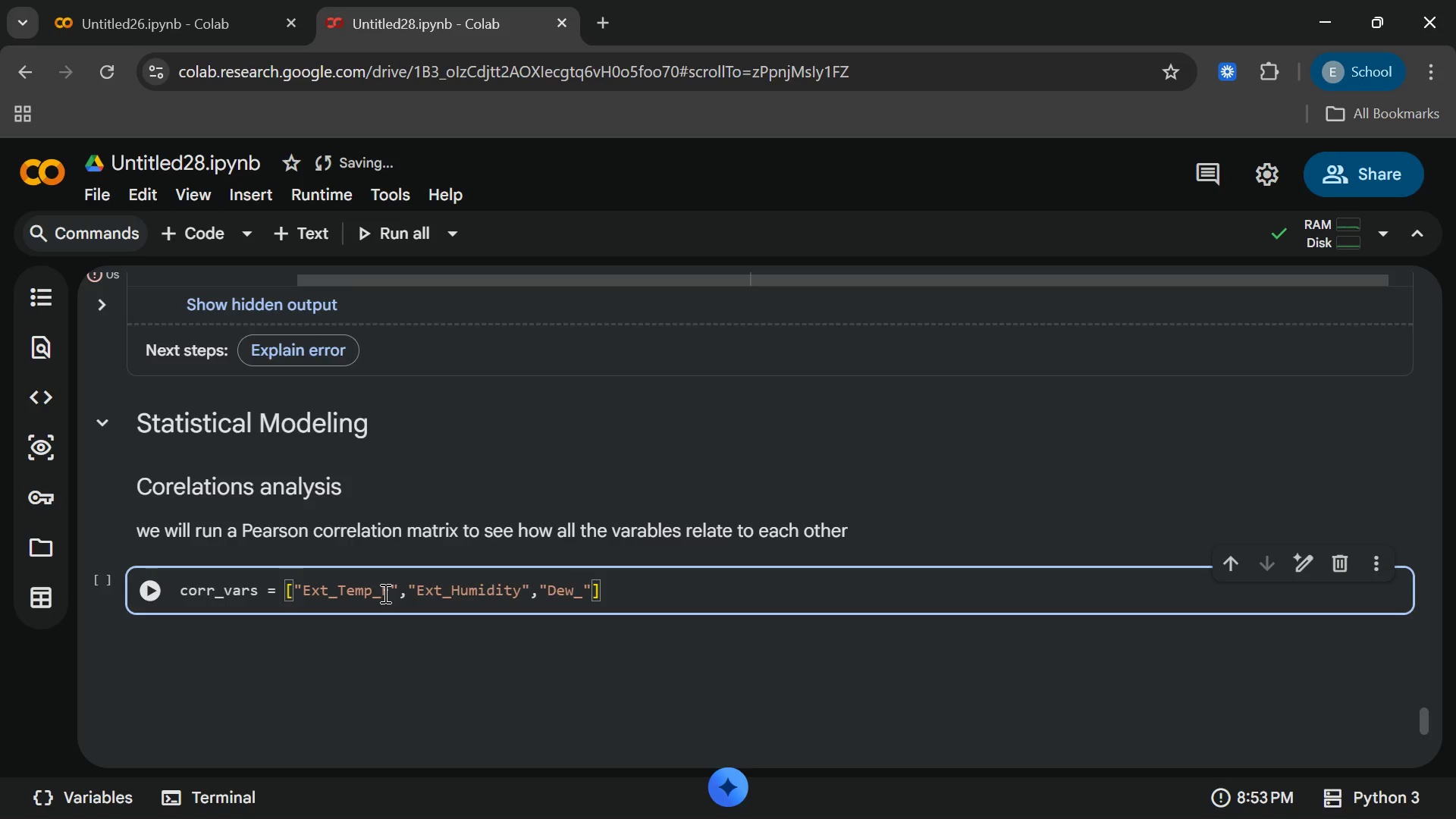 
type(poiny)
key(Backspace)
key(Backspace)
key(Backspace)
key(Backspace)
type(point)
key(Backspace)
key(Backspace)
key(Backspace)
key(Backspace)
key(Backspace)
key(Backspace)
 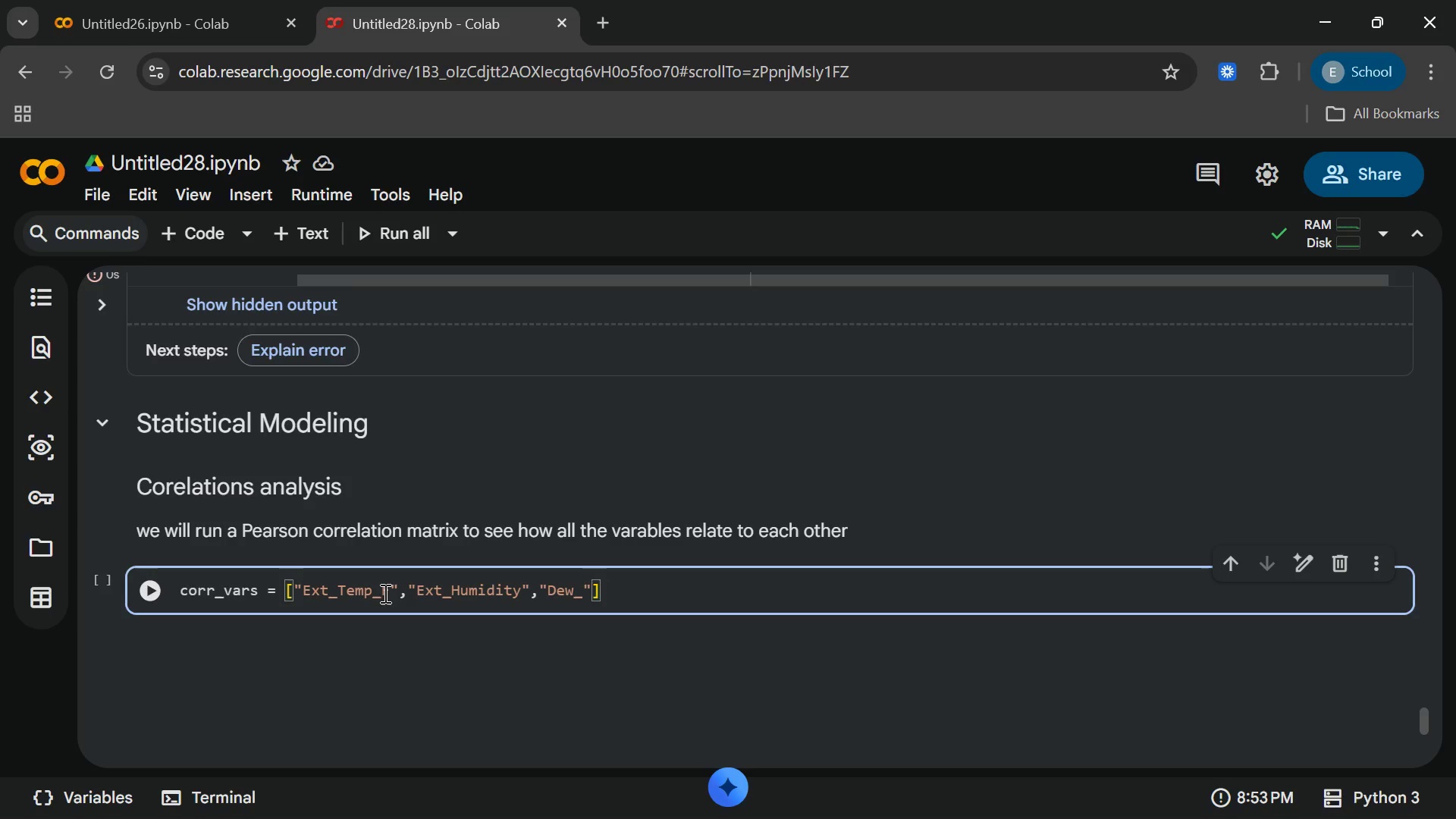 
key(Enter)
 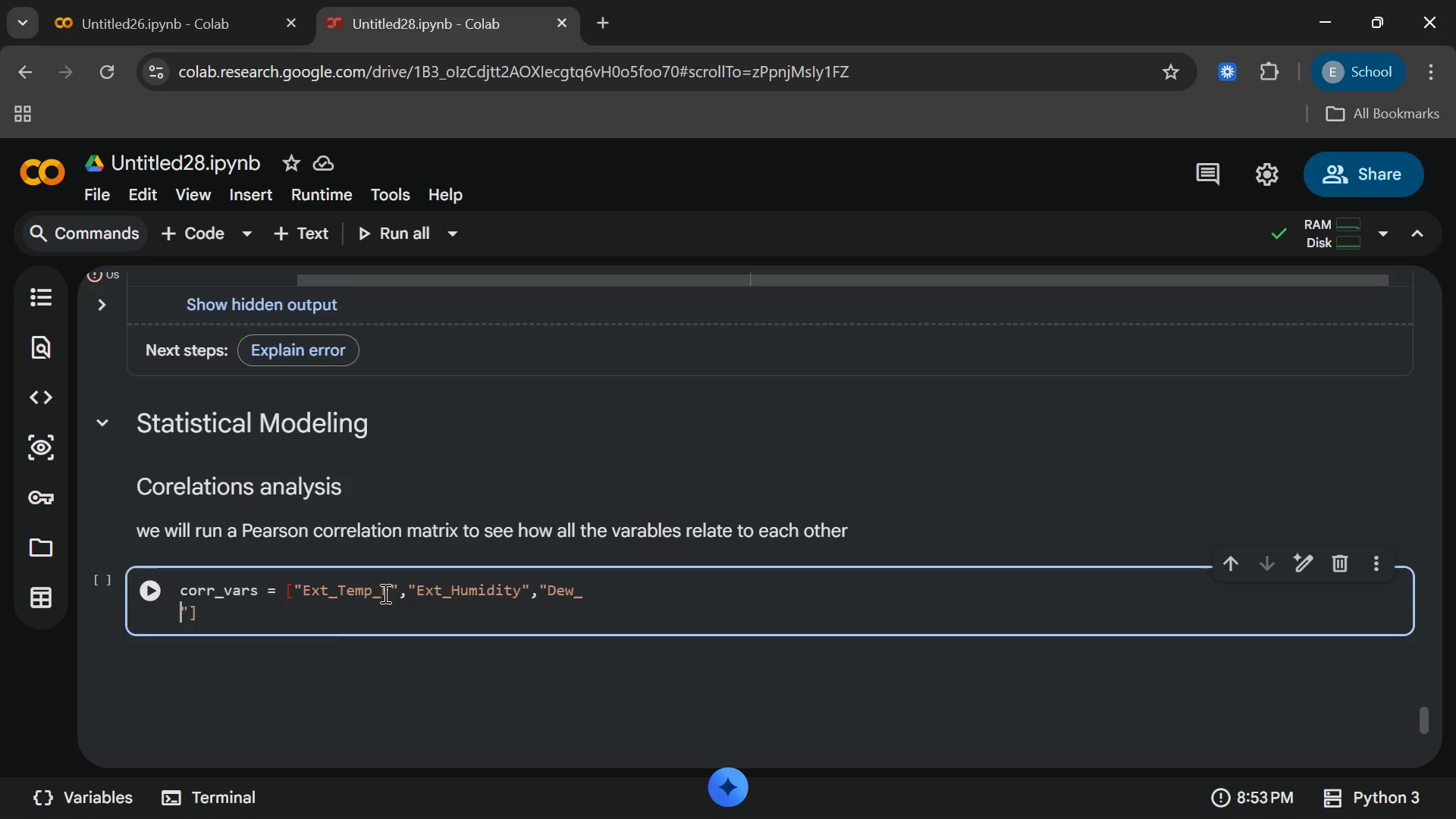 
key(Backspace)
type(Point)
 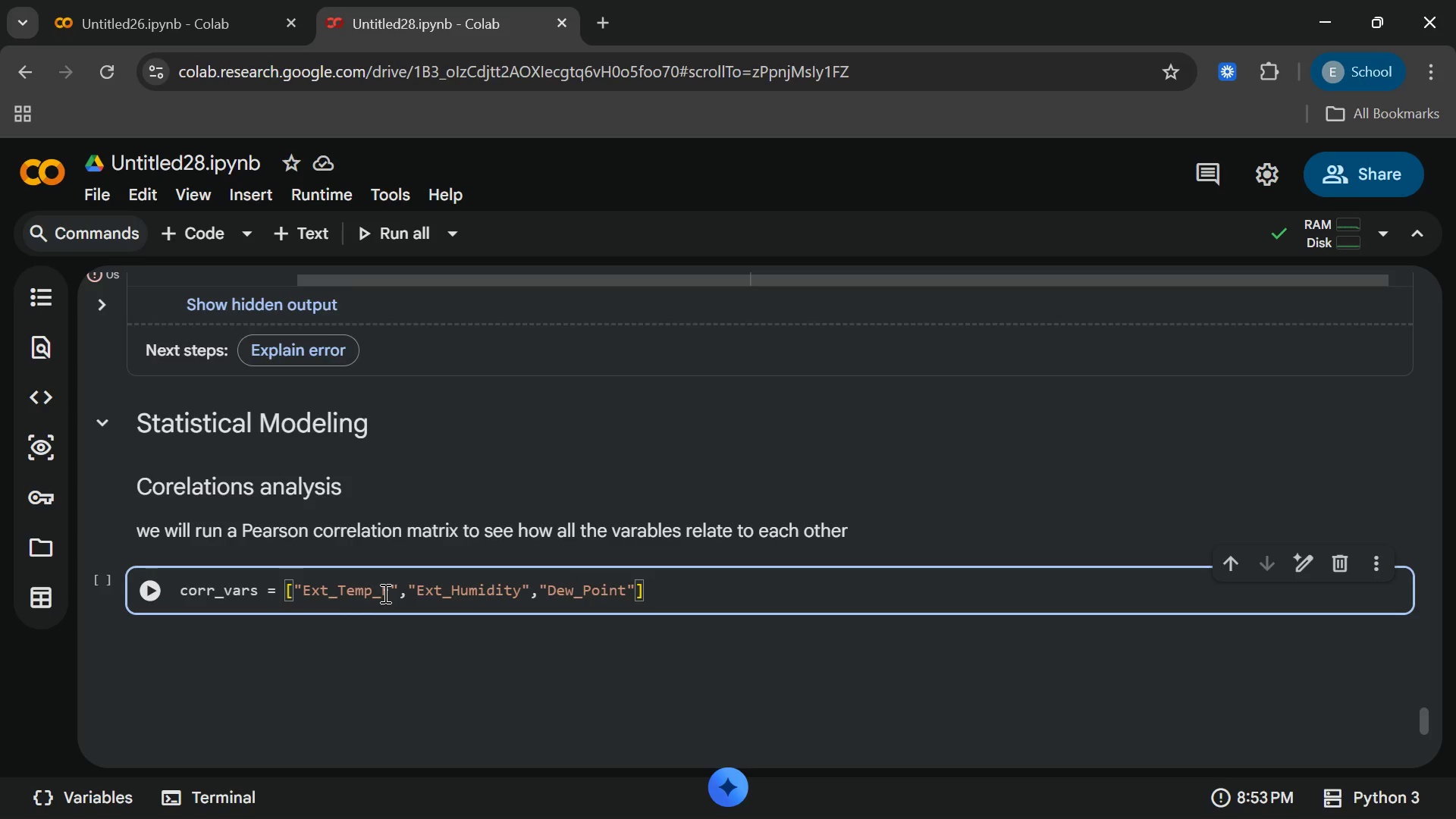 
key(ArrowRight)
 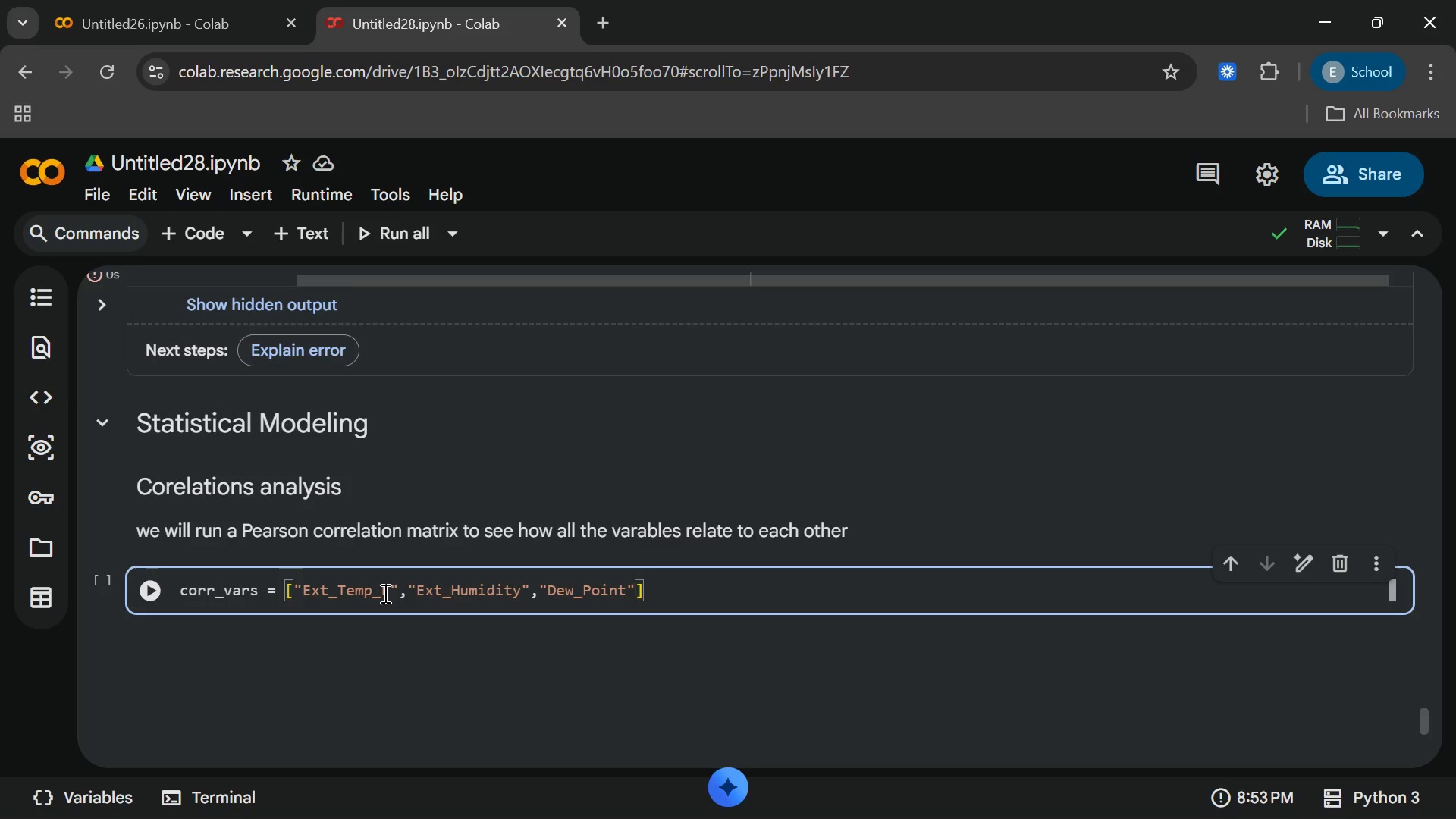 
type(,"TE)
key(Backspace)
type(emp_vol)
key(Backspace)
key(Backspace)
key(Backspace)
type(Volatili)
 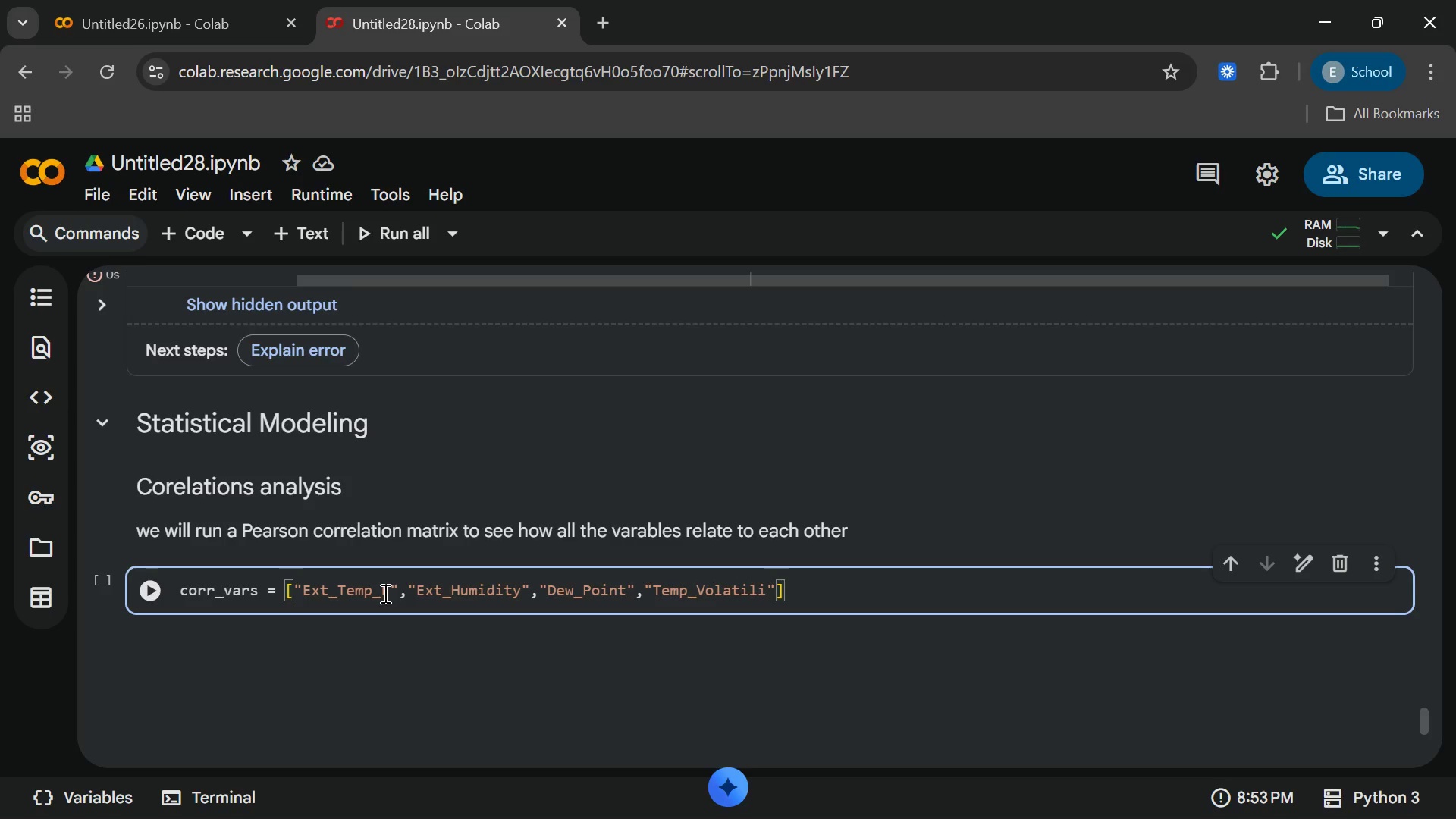 
wait(8.66)
 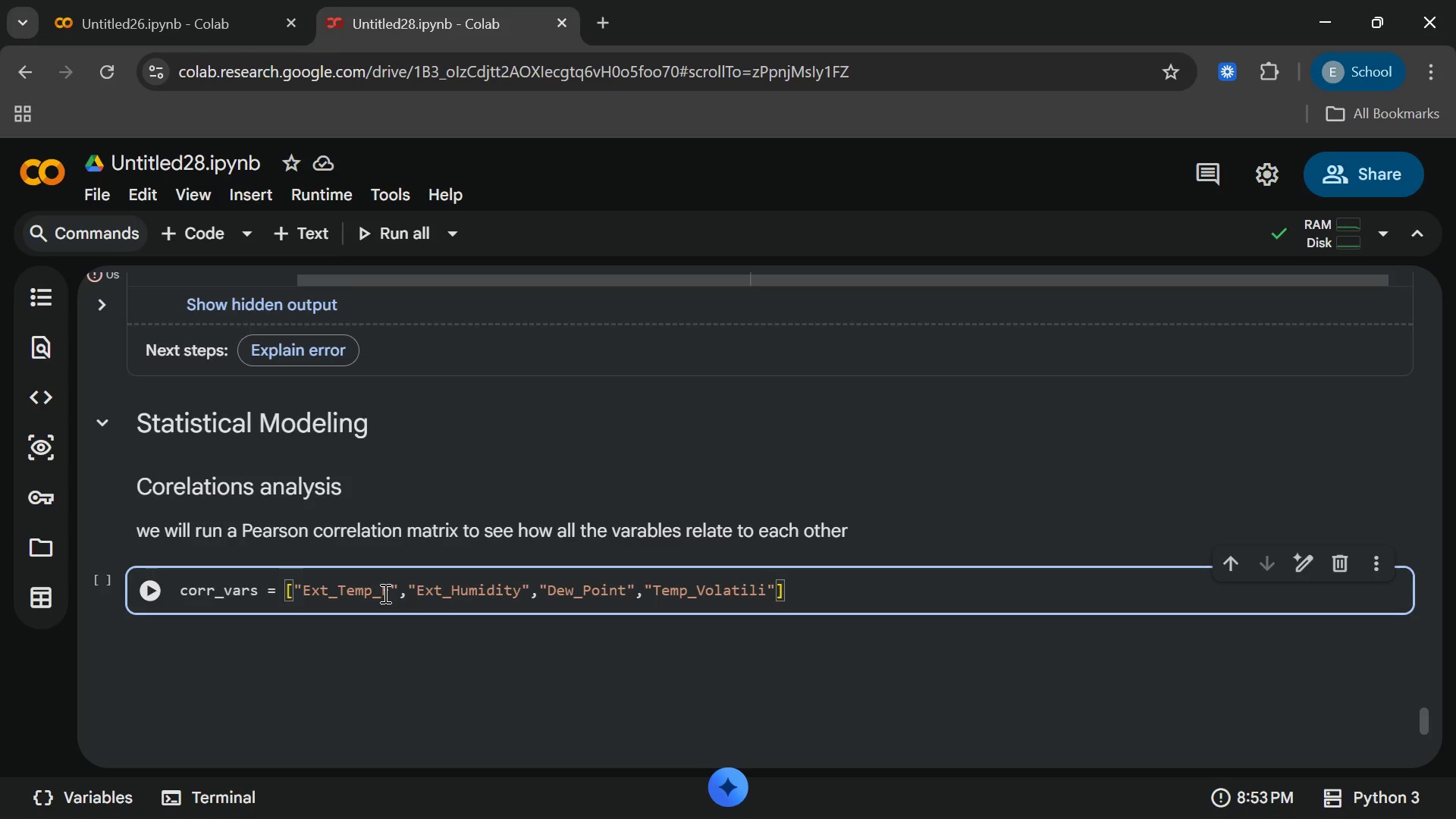 
type(ty)
 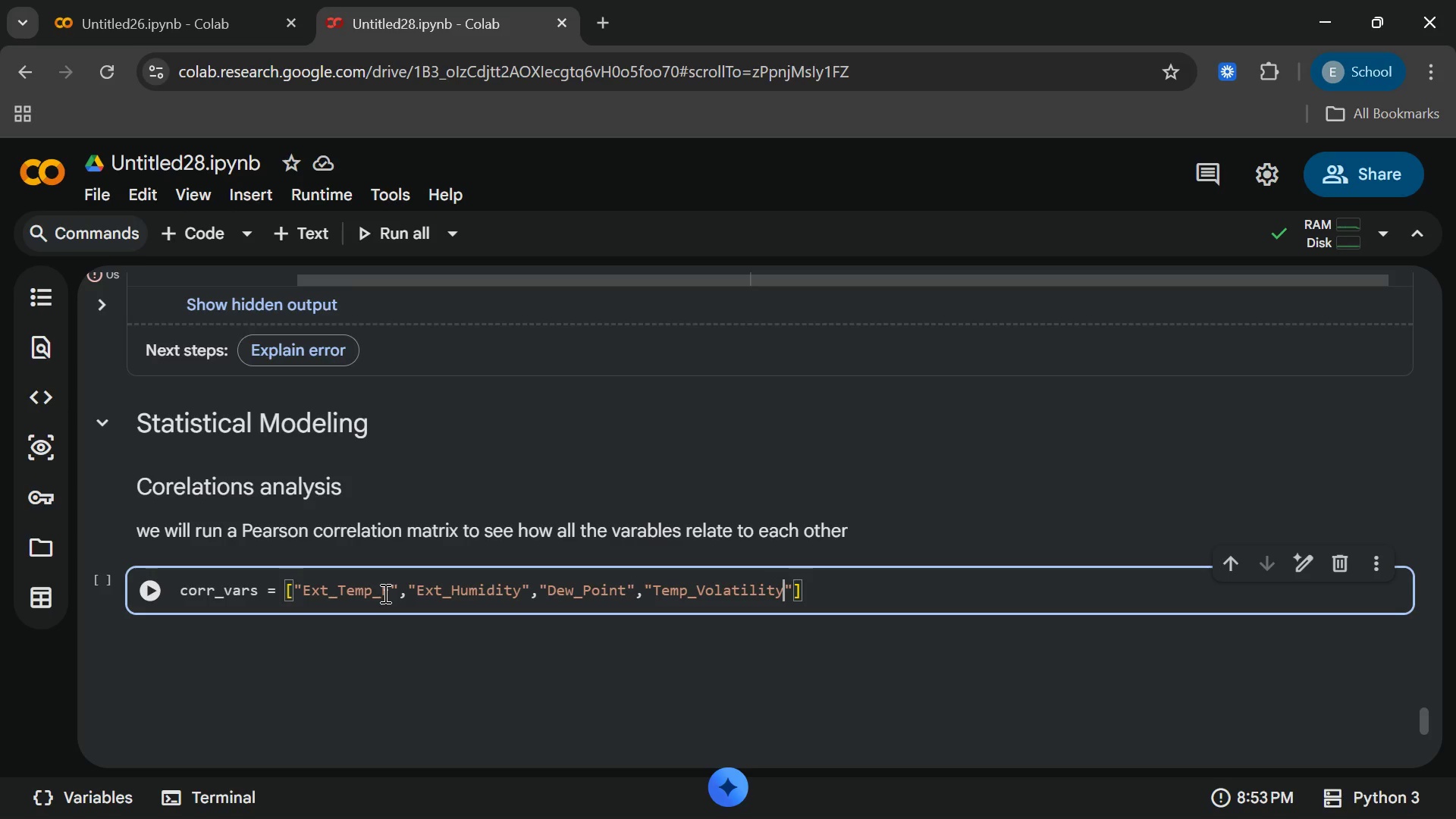 
wait(5.41)
 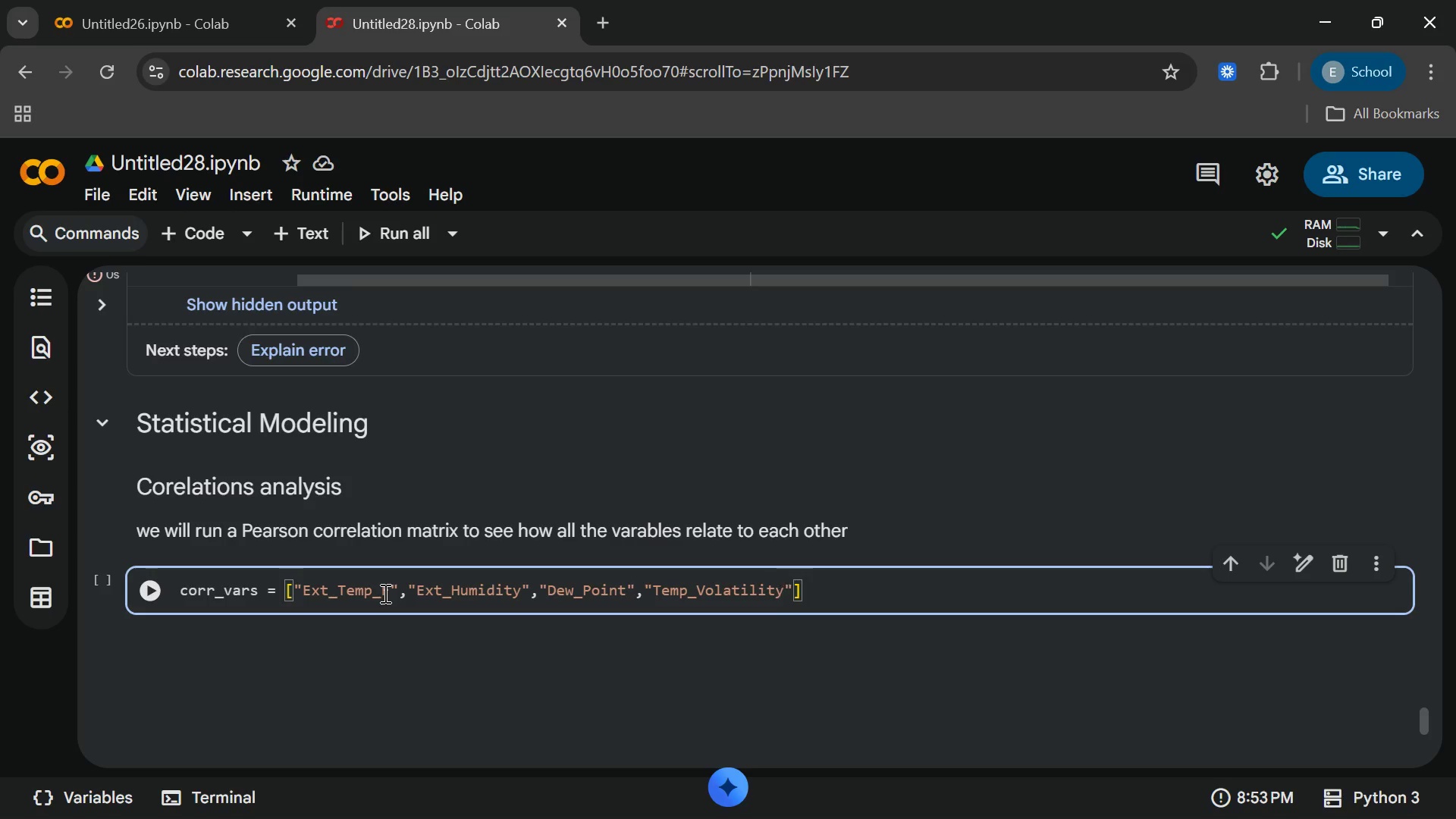 
key(ArrowRight)
 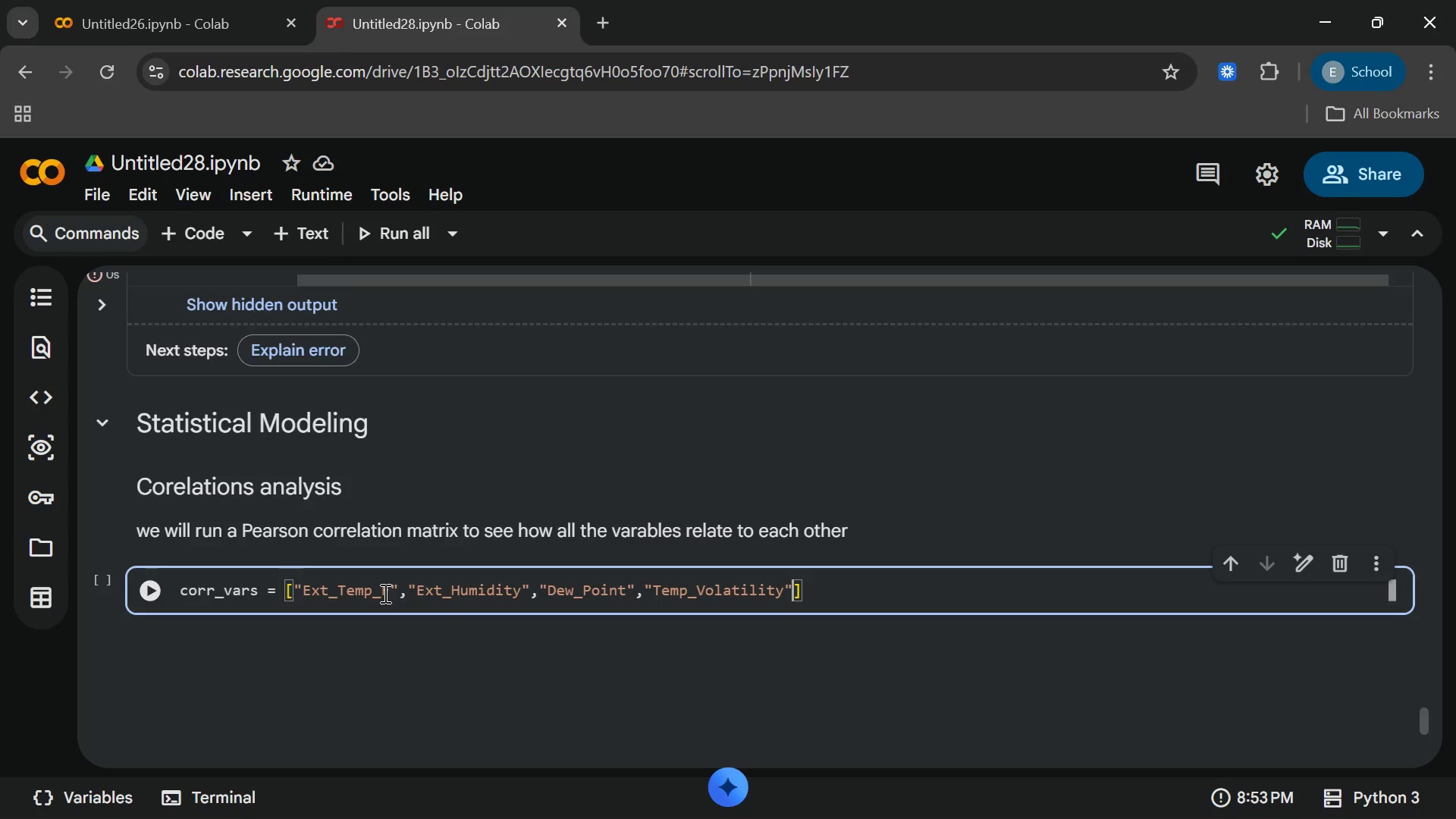 
type(,Hot)
key(Backspace)
key(Backspace)
key(Backspace)
type("Hot_)
 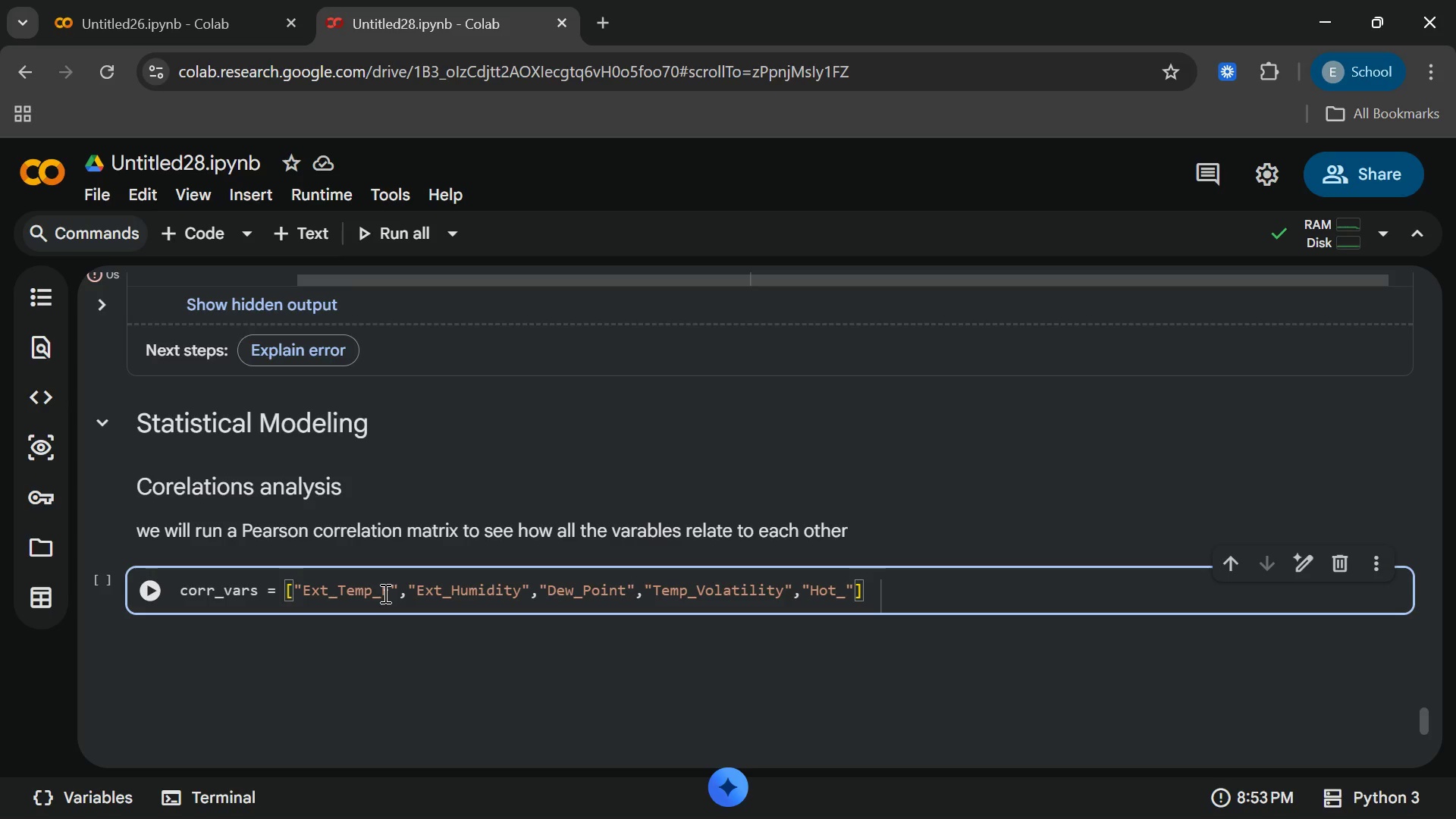 
hold_key(key=ShiftLeft, duration=0.53)
 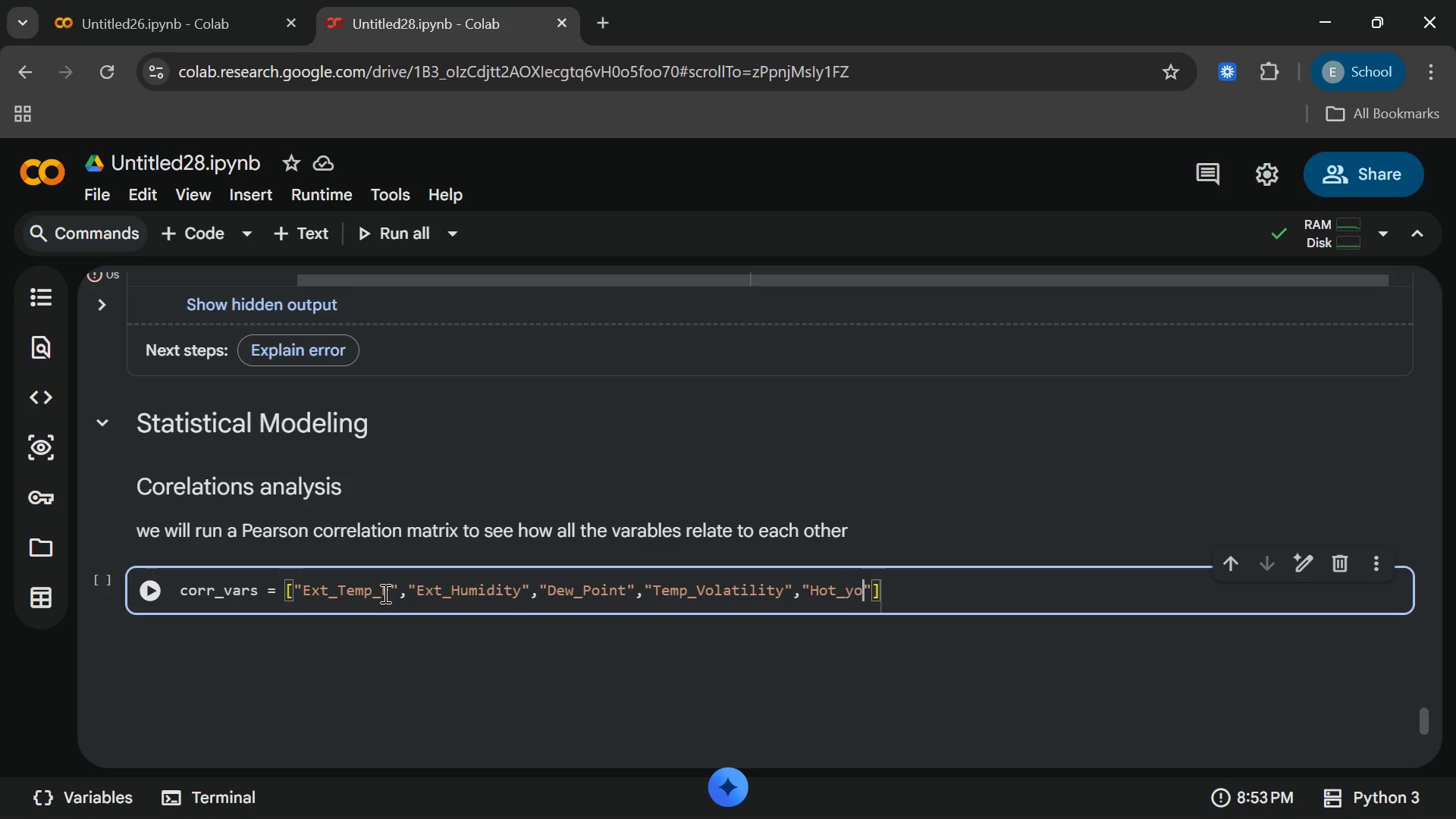 
type(yo)
key(Backspace)
key(Backspace)
type(y)
key(Backspace)
type(YO)
key(Backspace)
type(p)
key(Backspace)
type(oga)
 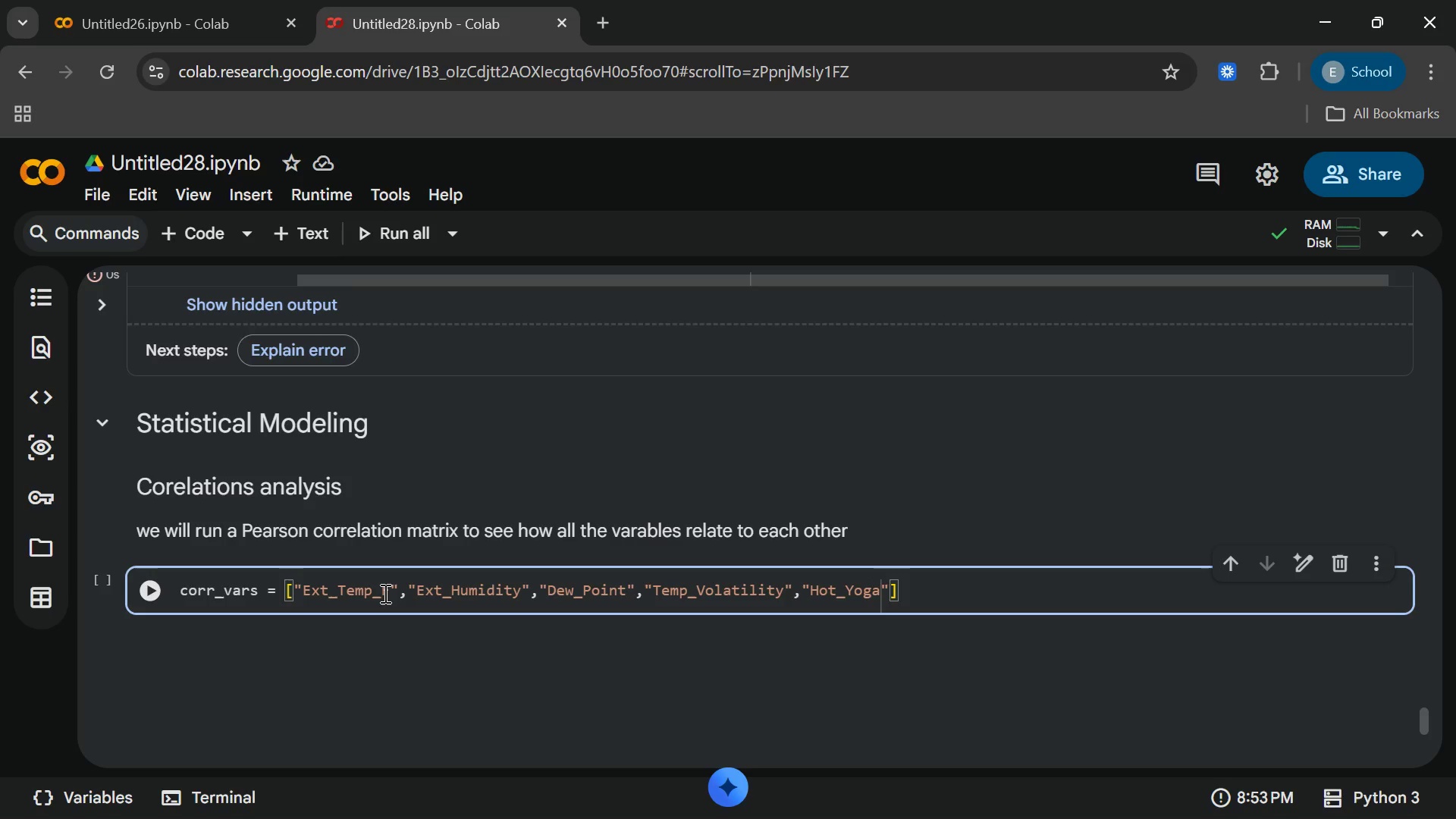 
wait(15.92)
 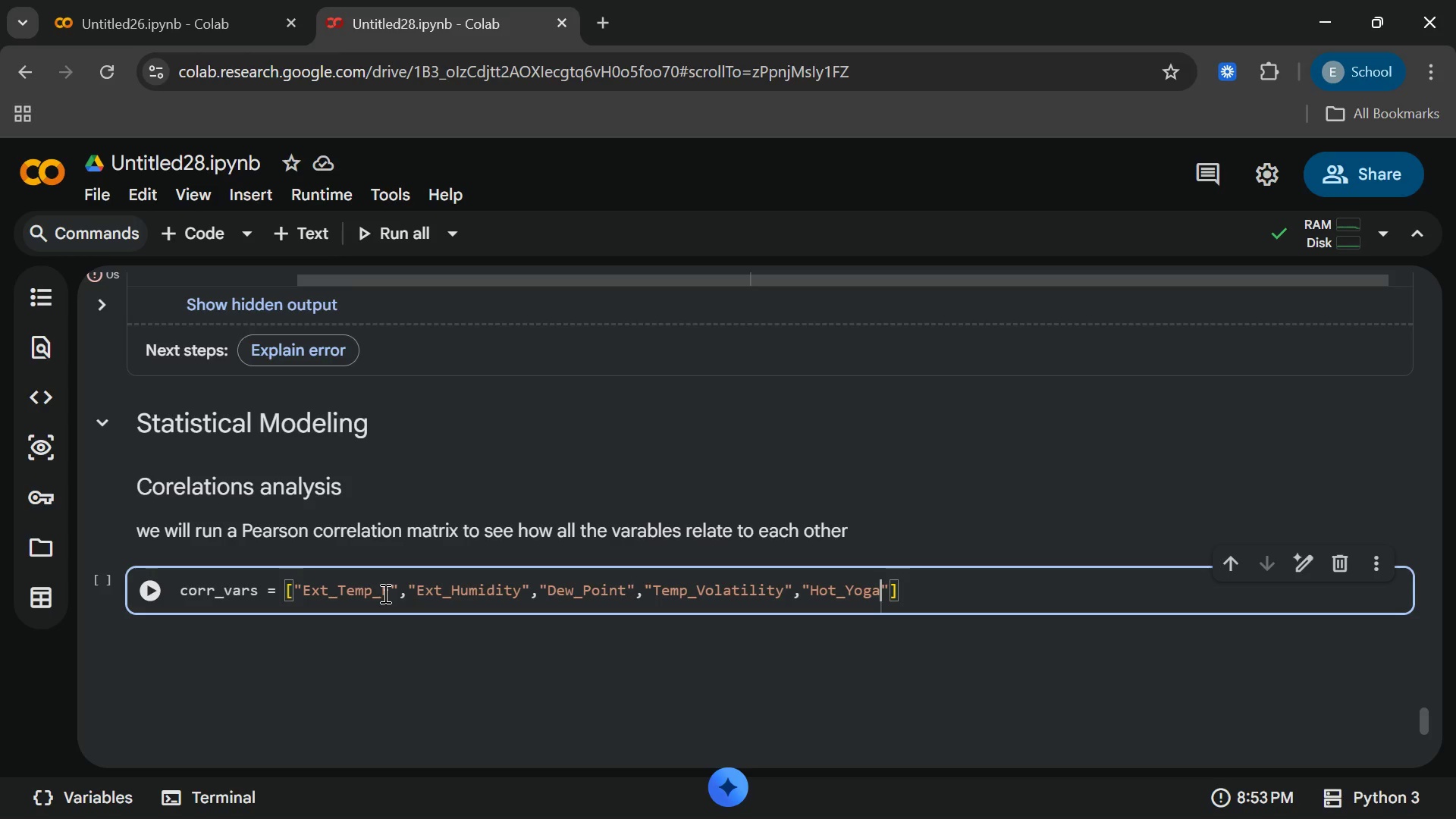 
type(_Att)
 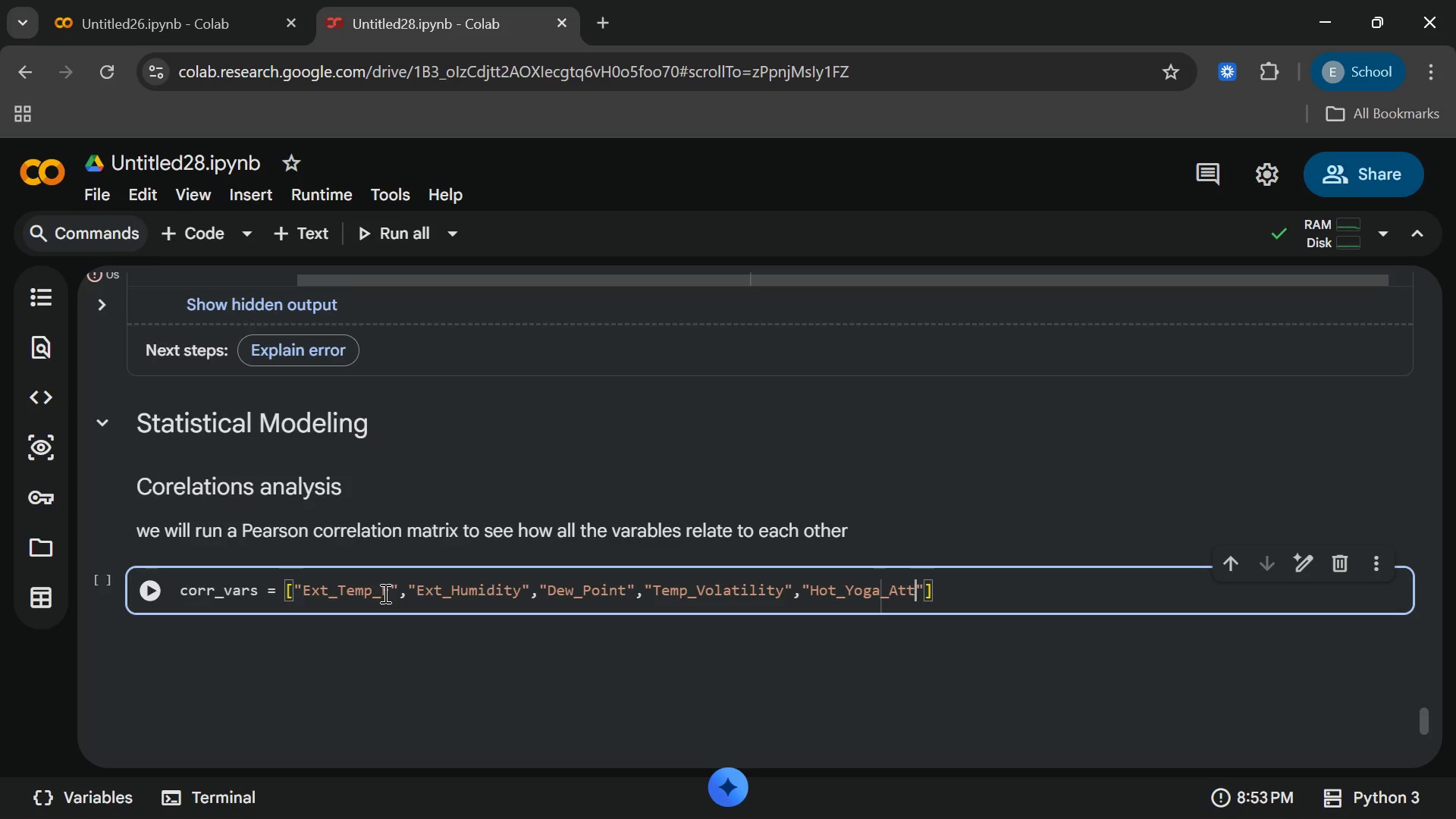 
key(ArrowRight)
 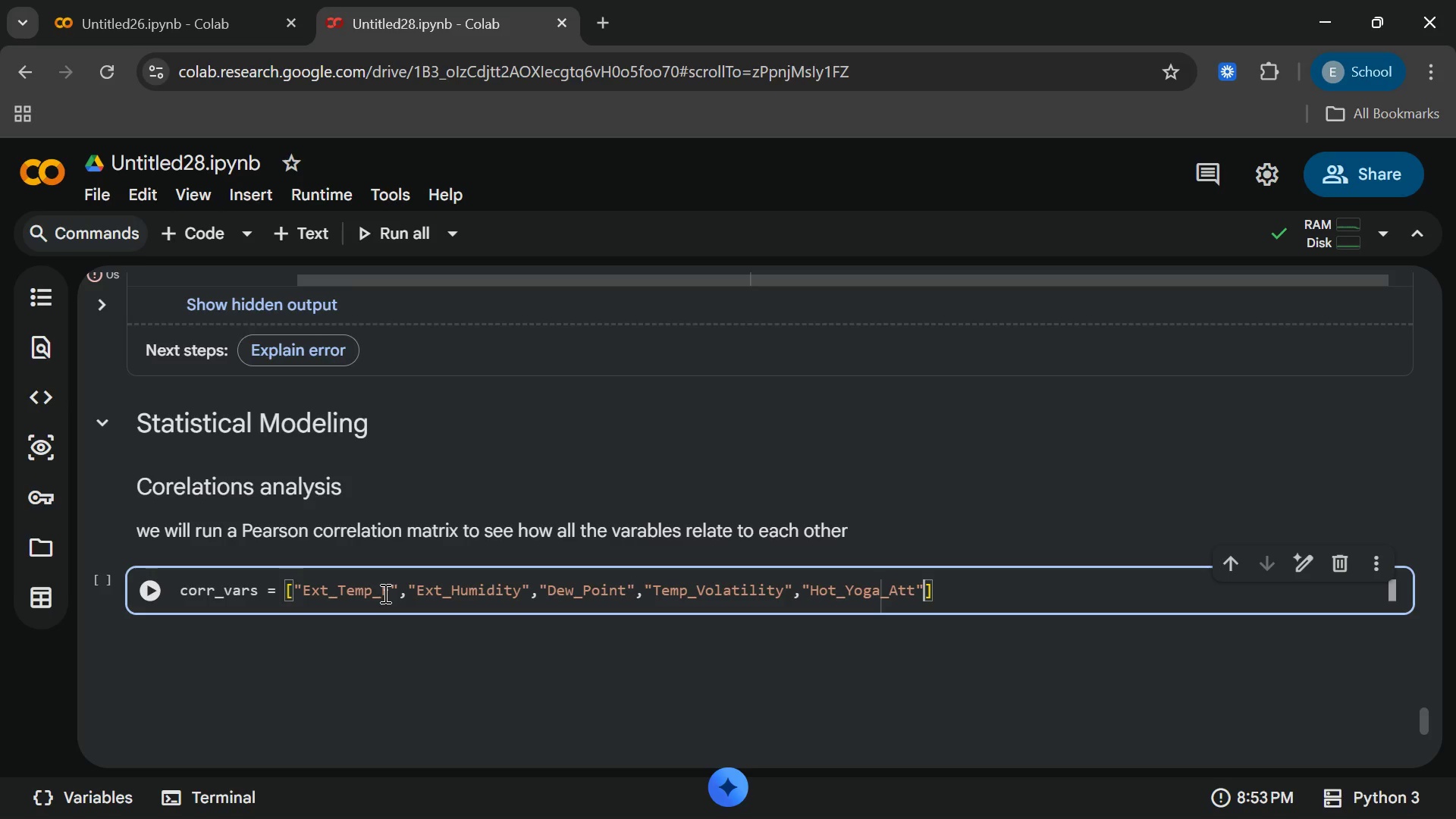 
type(,"Barre)
 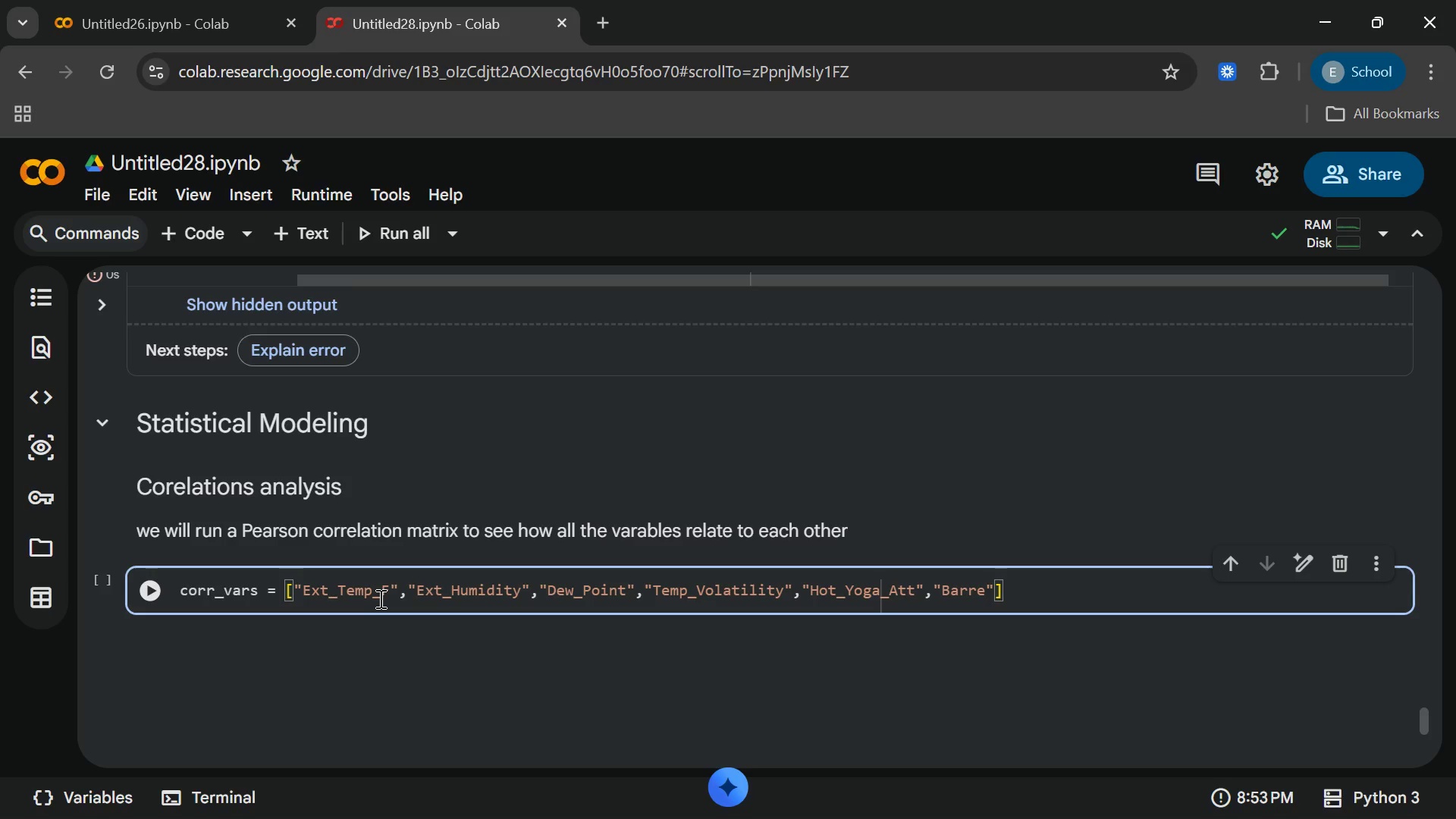 
type(_Att)
 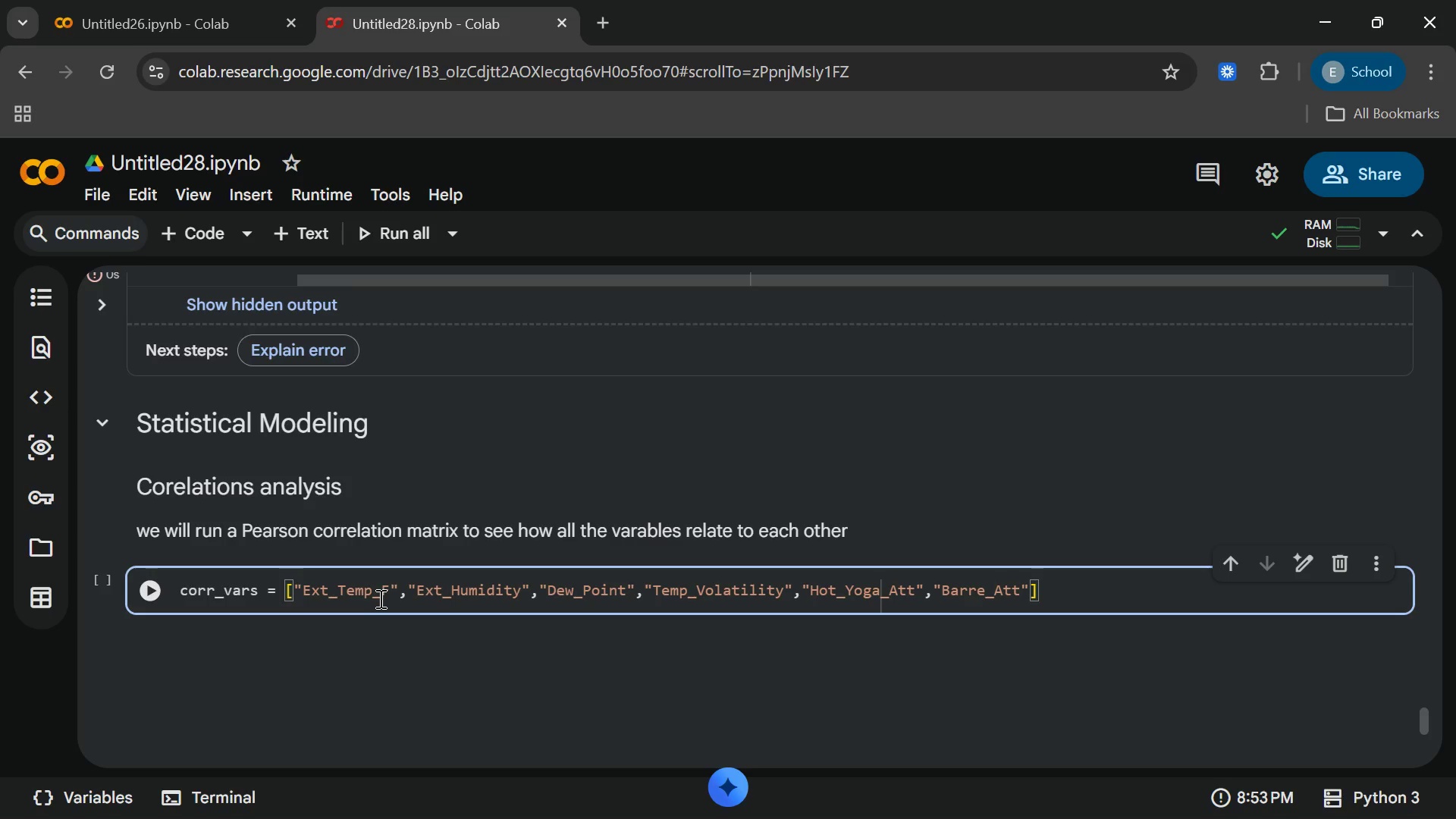 
key(ArrowRight)
 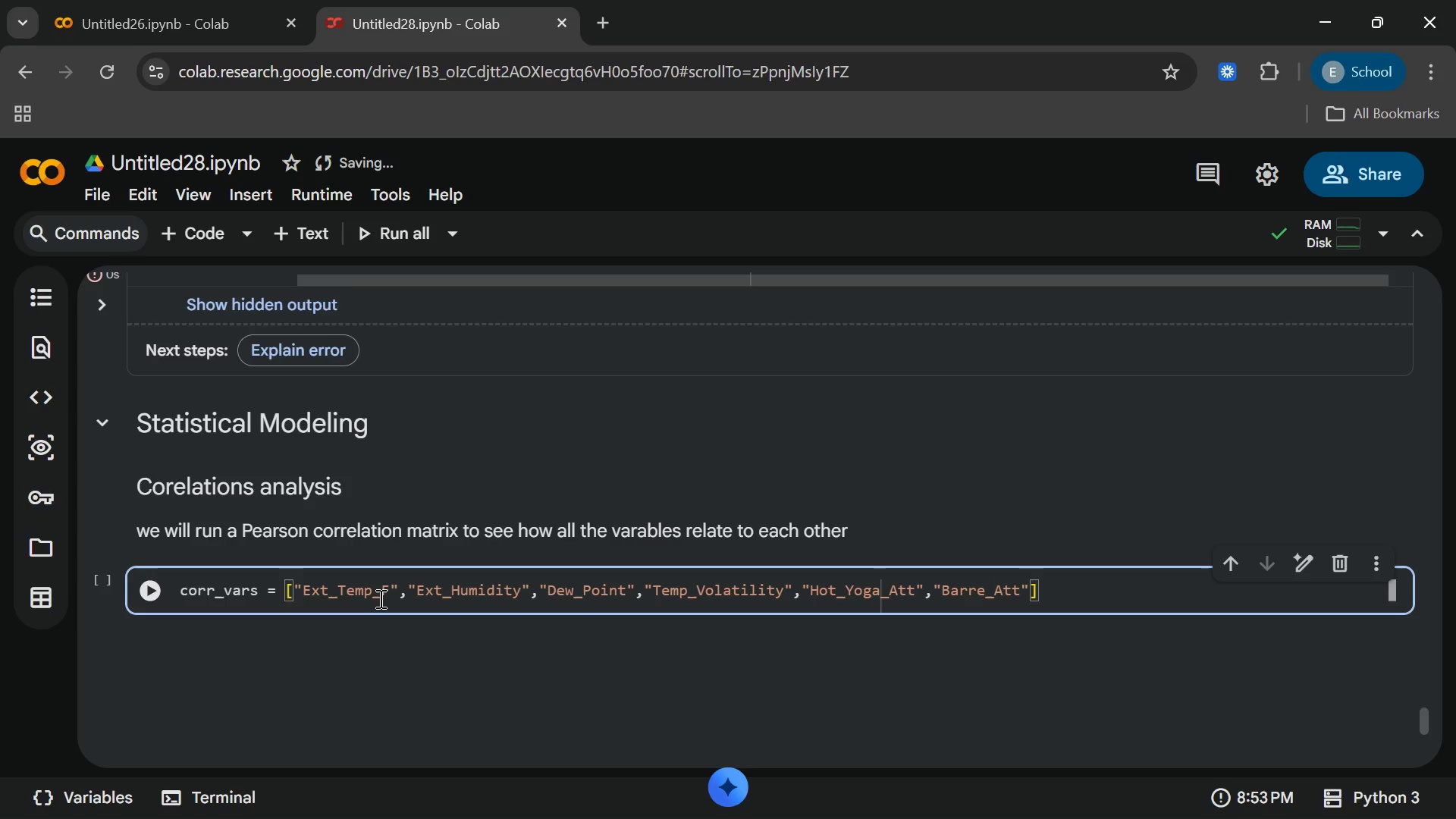 
type(,"no)
key(Backspace)
key(Backspace)
type(No)
 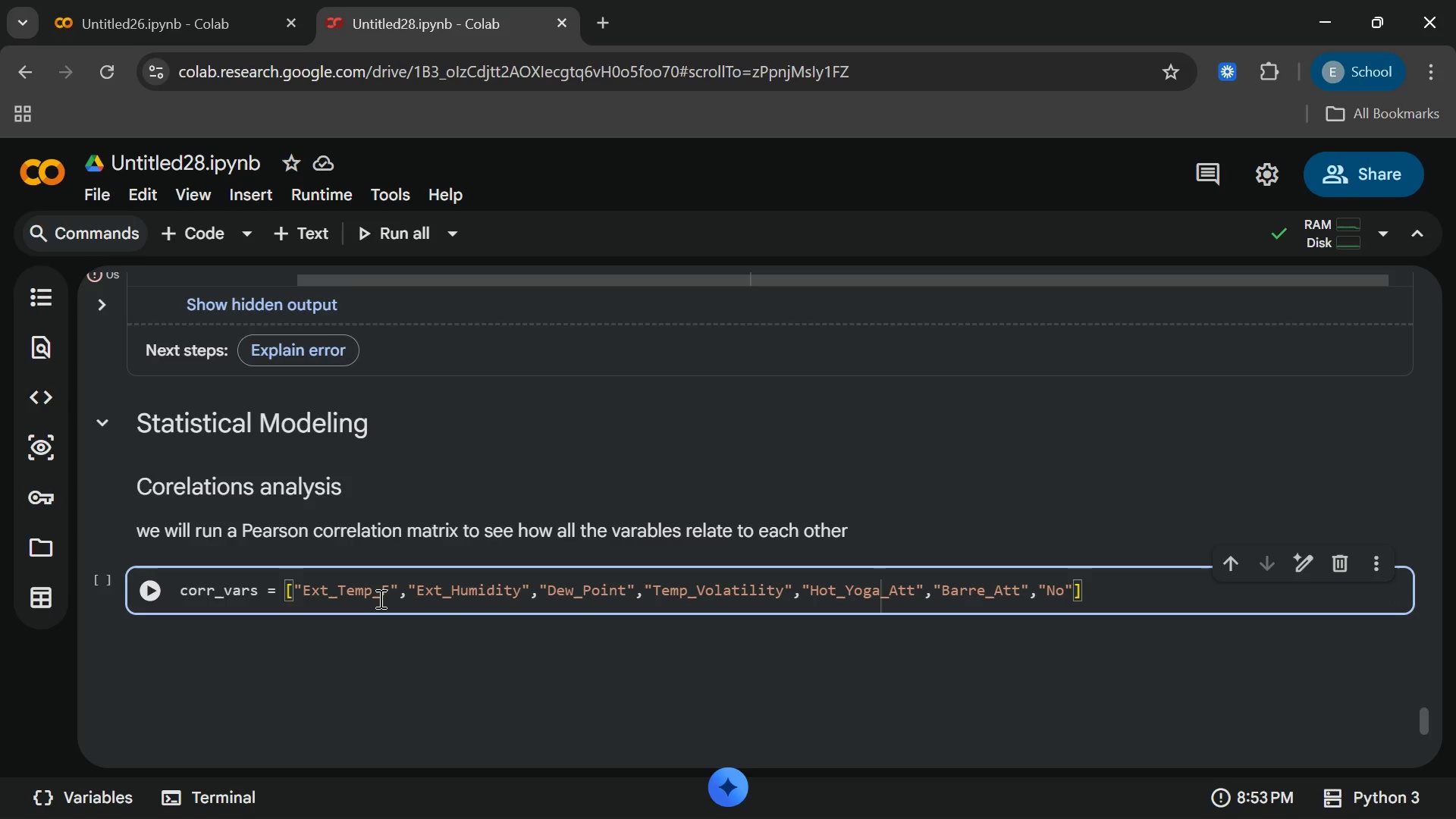 
type(_Shows)
 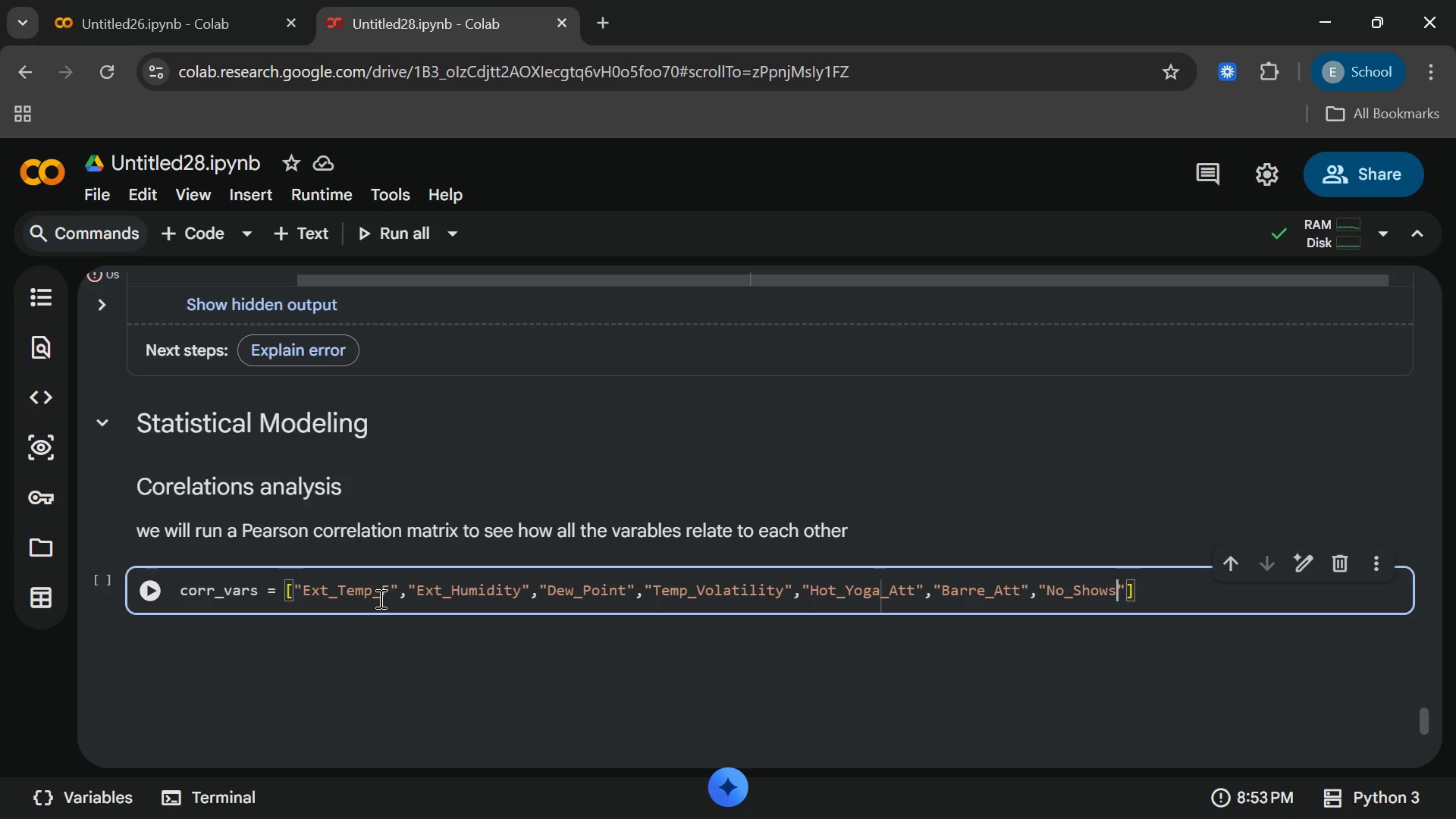 
key(ArrowRight)
 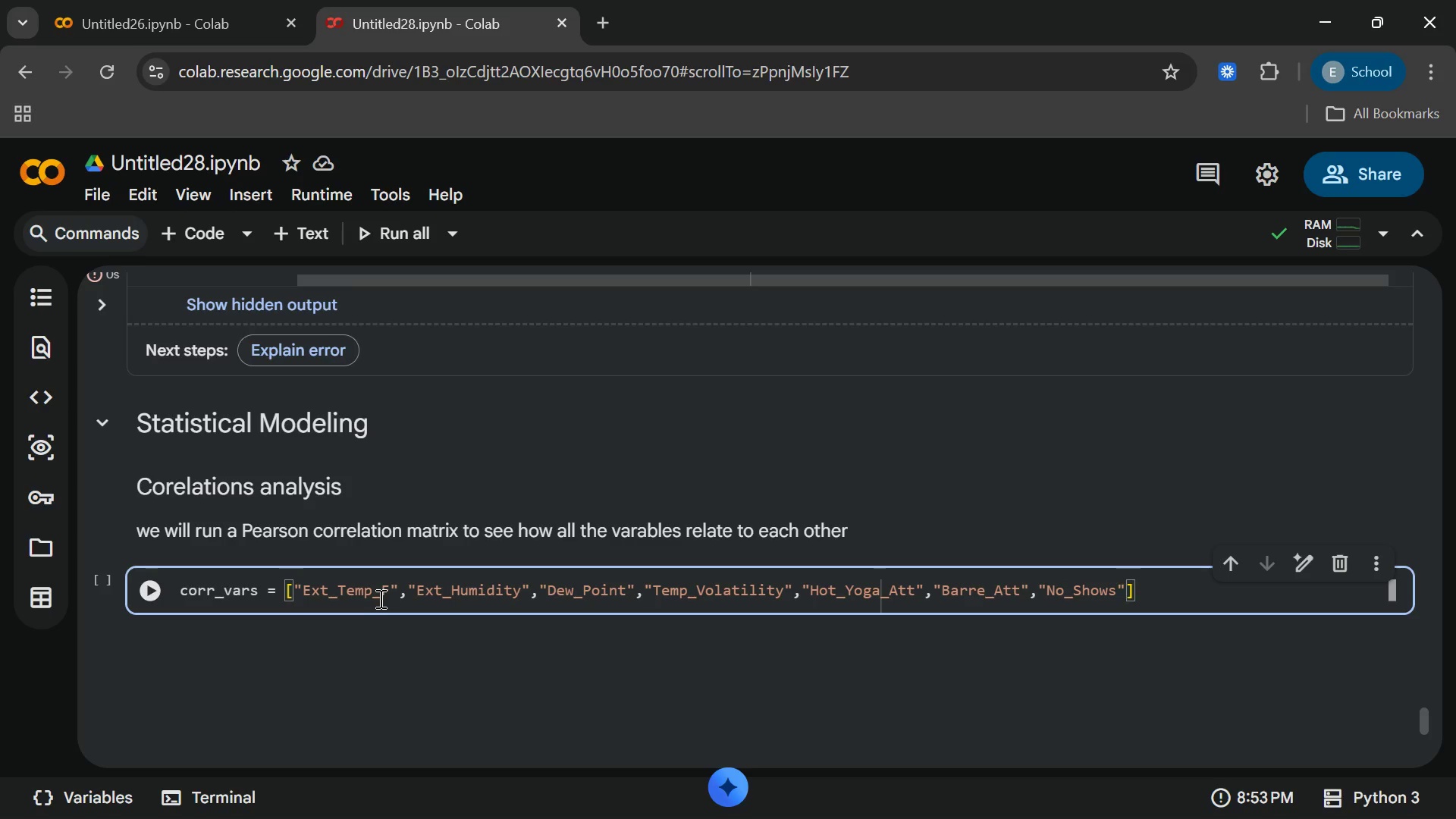 
key(Comma)
 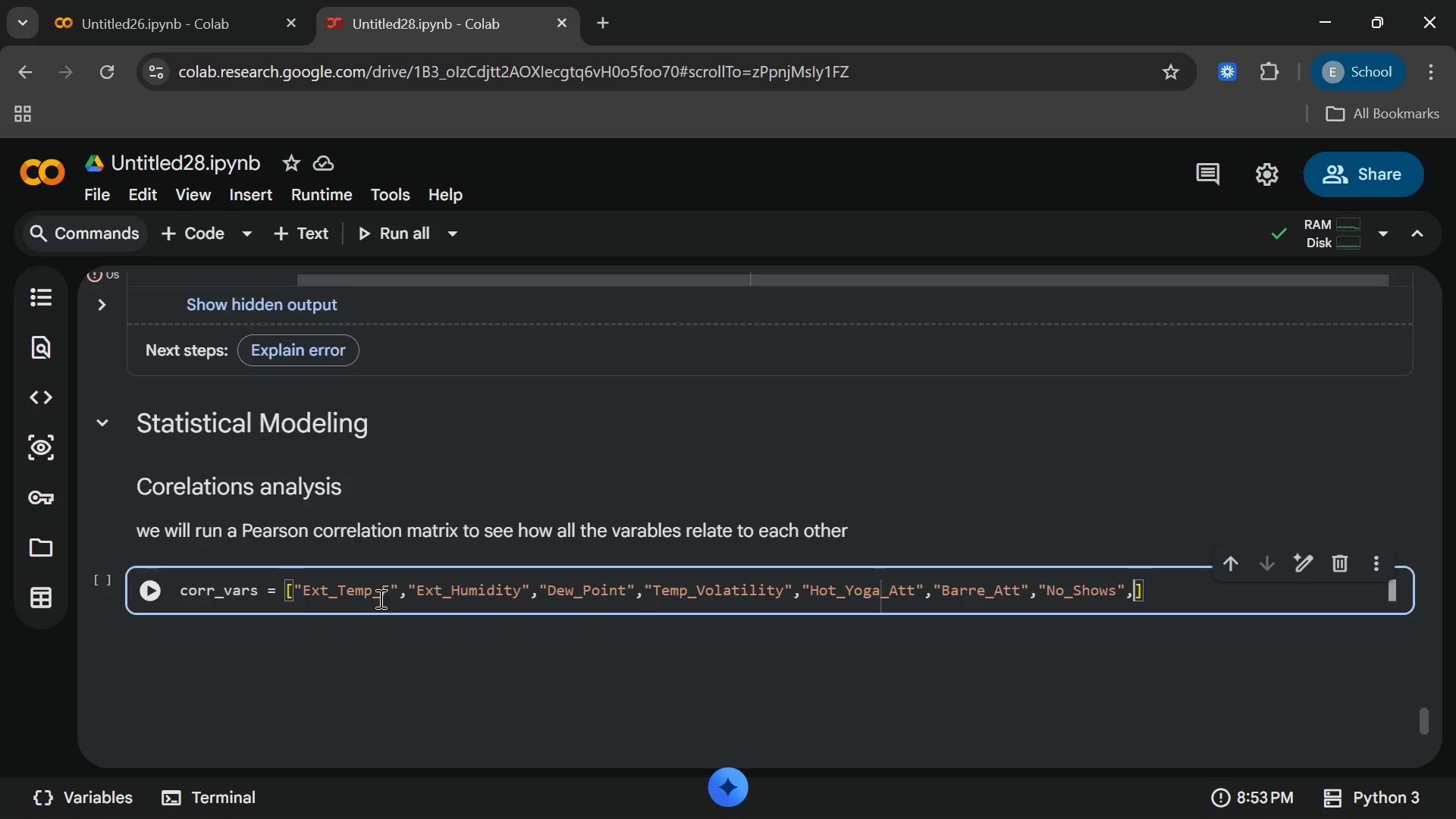 
key(Shift+Quote)
 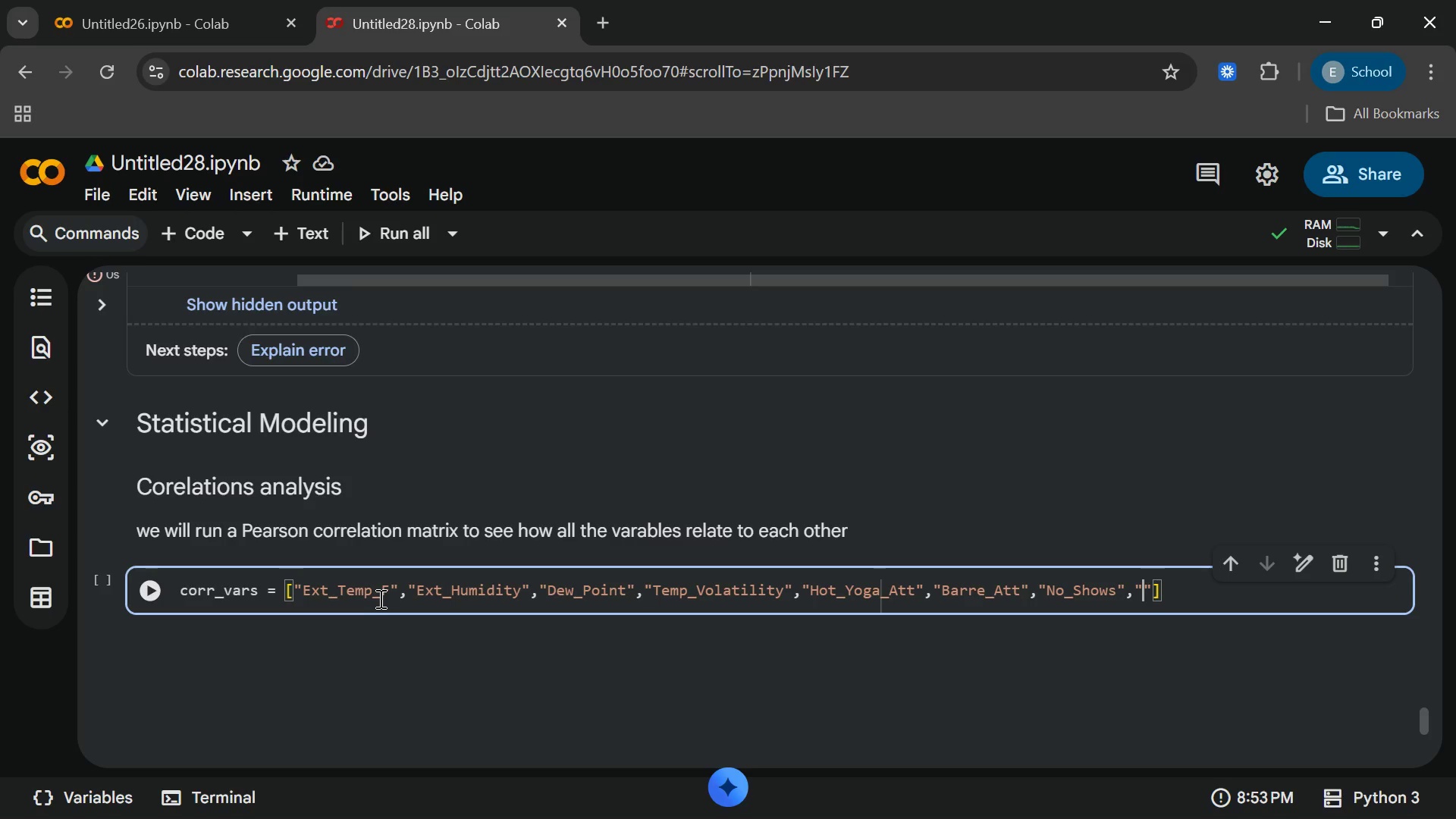 
wait(14.03)
 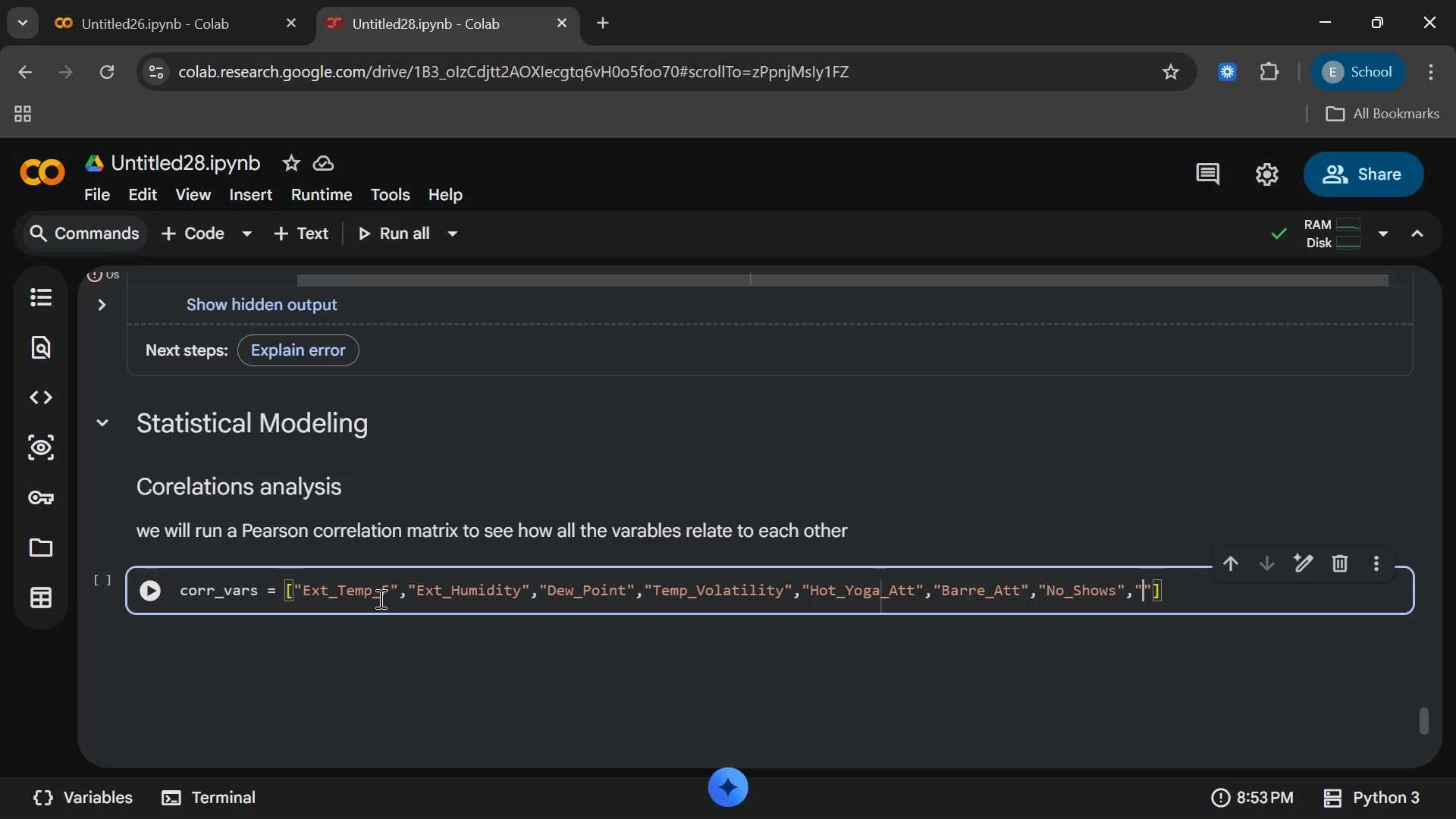 
type(be)
key(Backspace)
key(Backspace)
type(BEvera)
key(Backspace)
key(Backspace)
key(Backspace)
key(Backspace)
key(Backspace)
type(everage)
 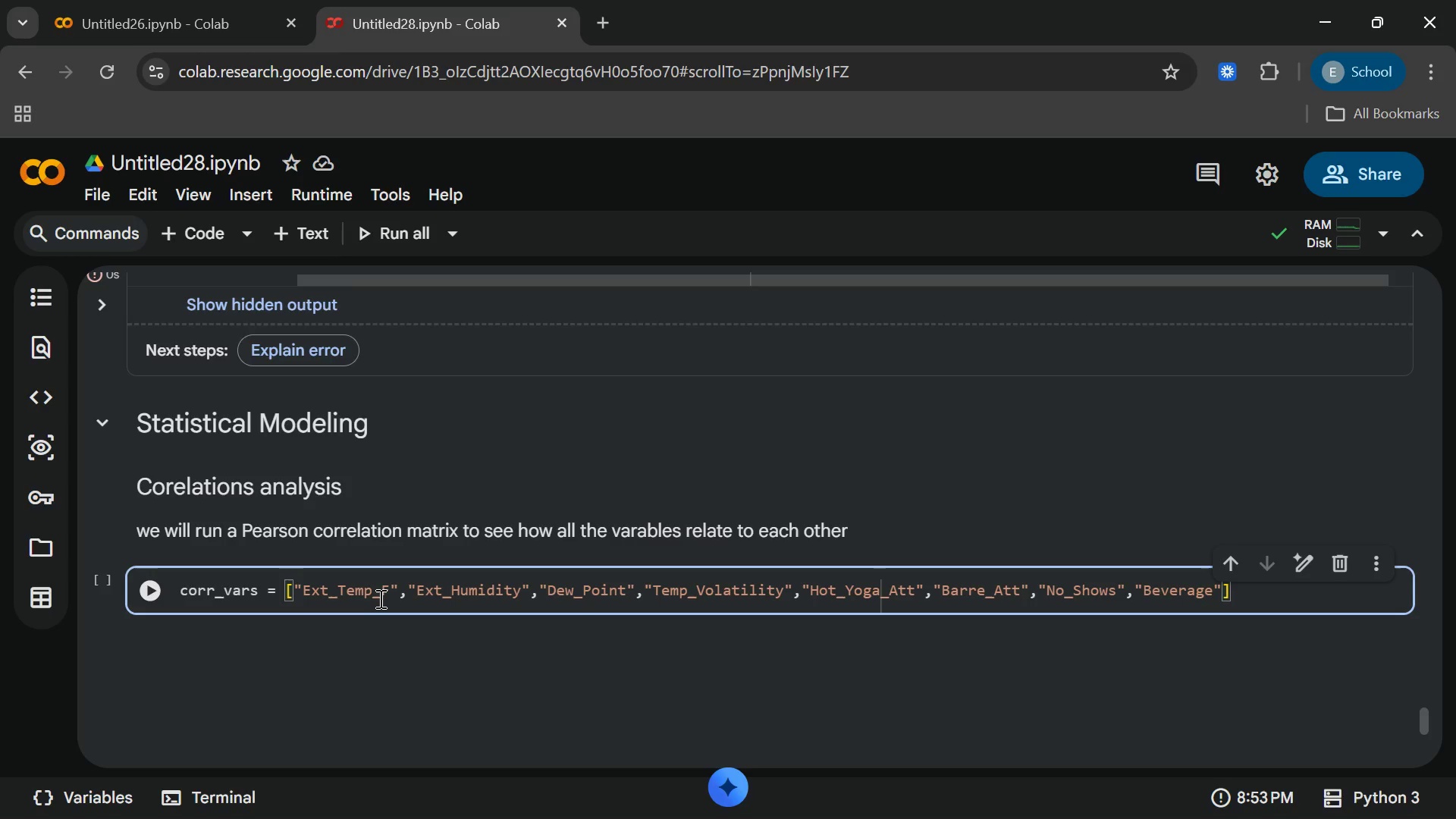 
type(_sa)
key(Backspace)
key(Backspace)
type(s)
key(Backspace)
type(Sales)
 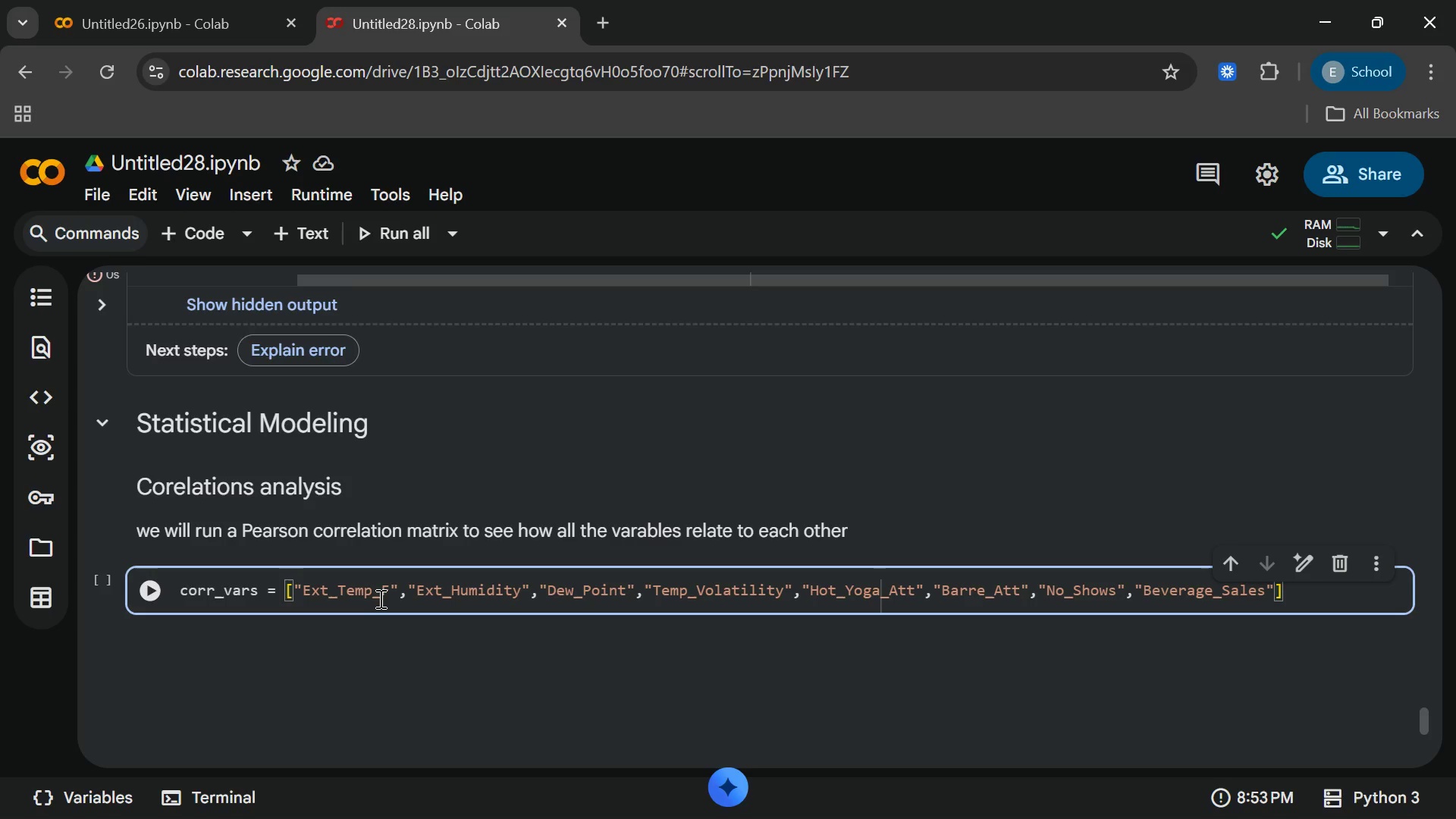 
key(ArrowRight)
 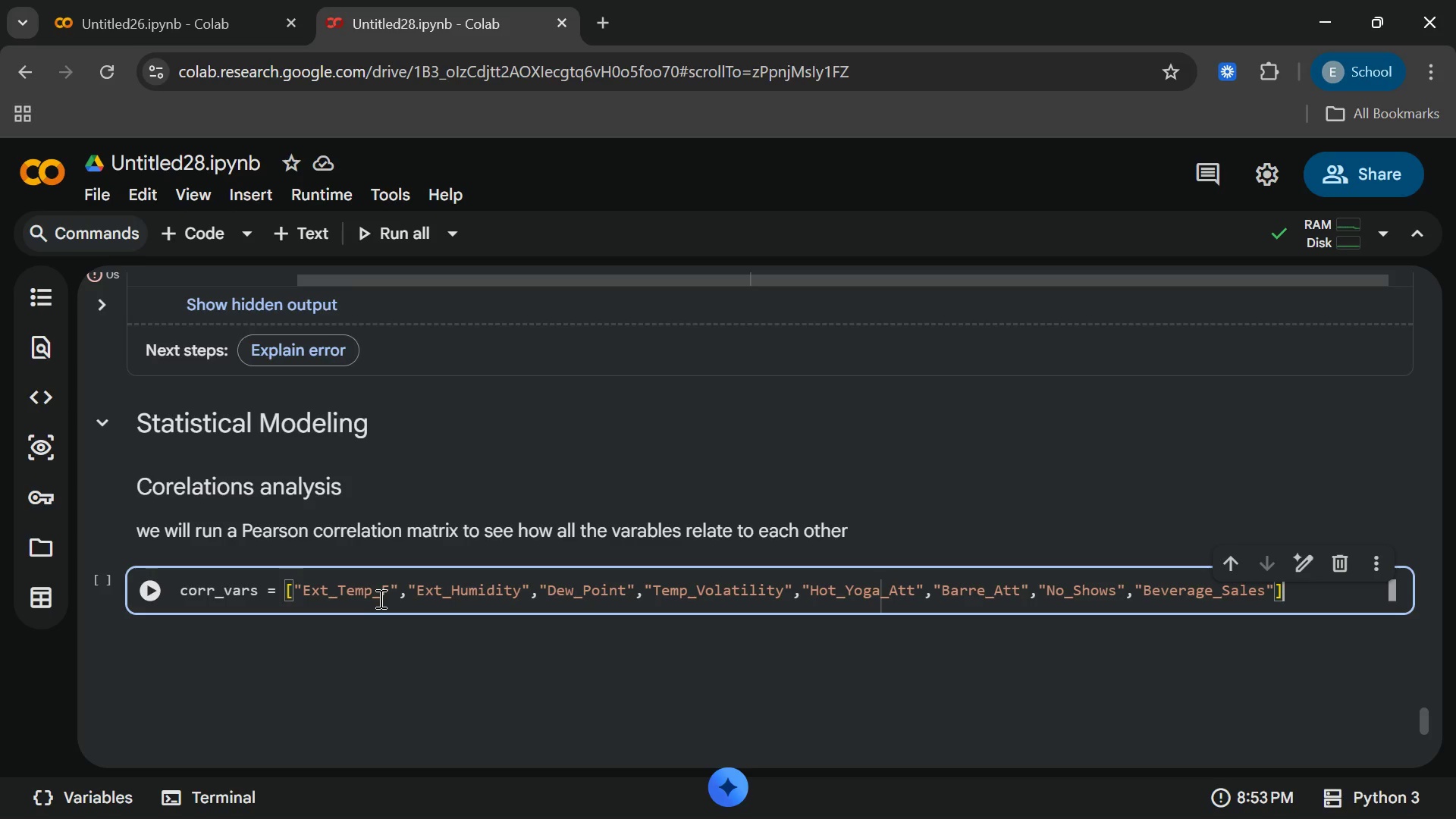 
key(ArrowRight)
 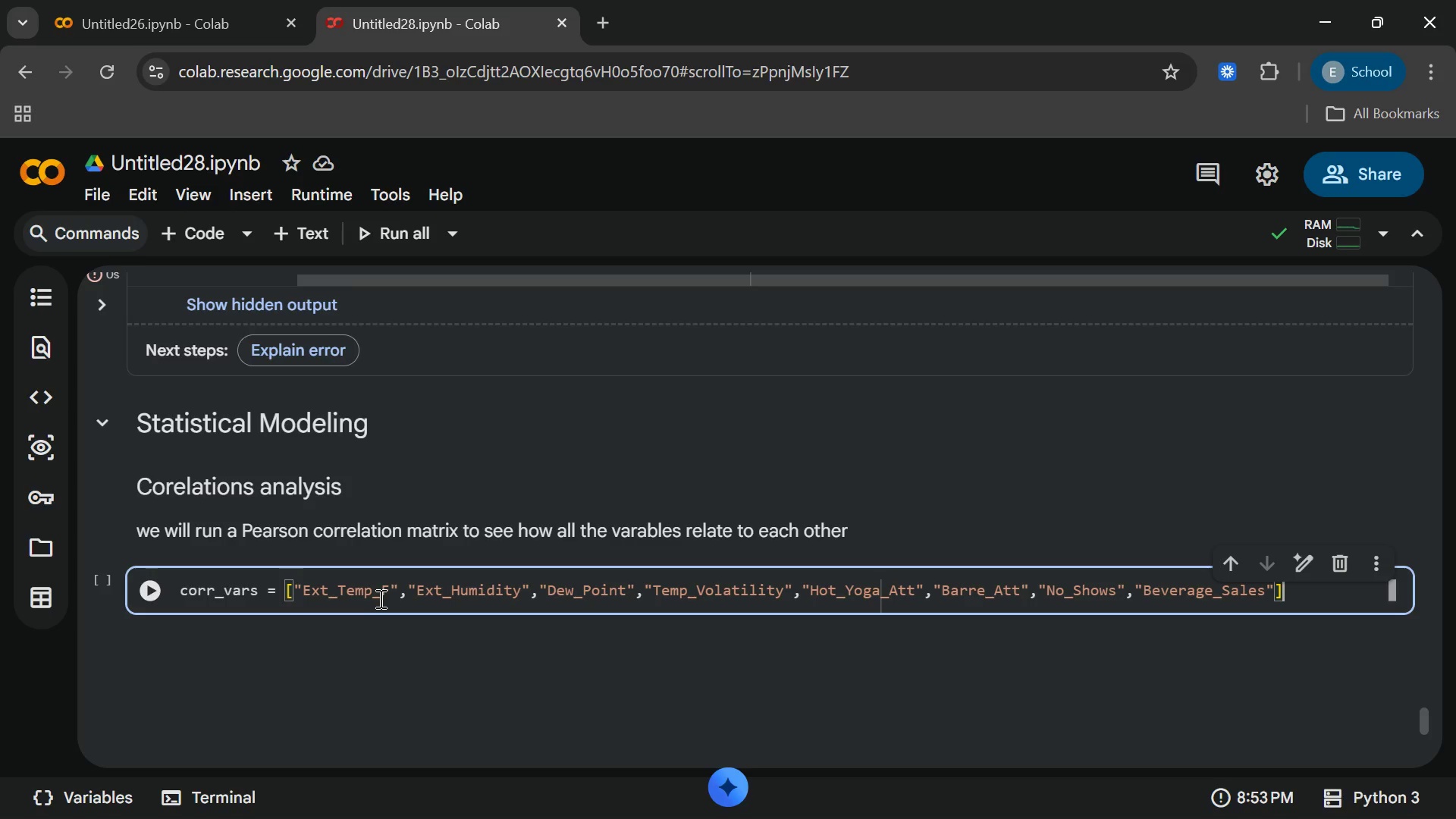 
wait(6.91)
 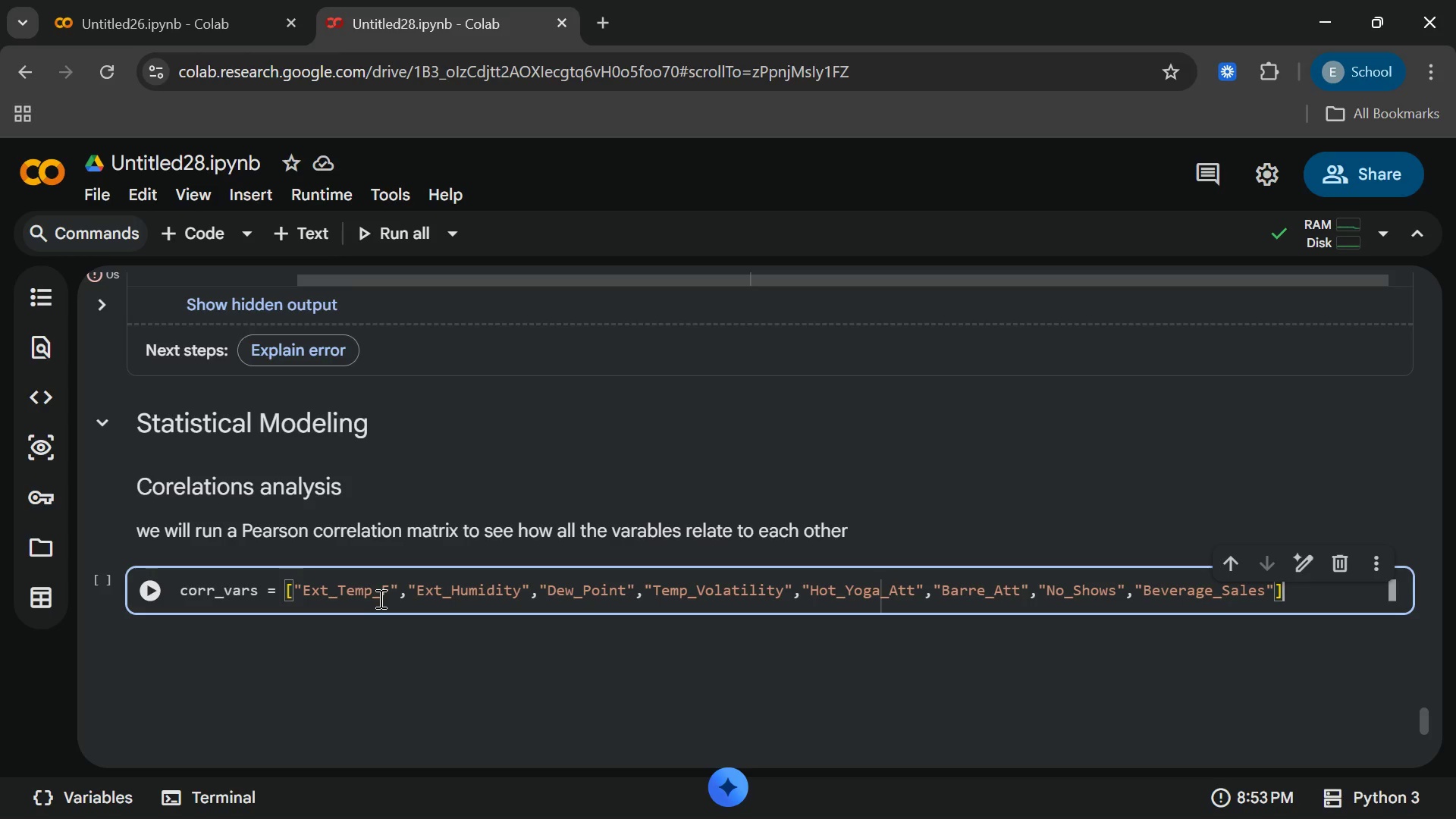 
key(Enter)
 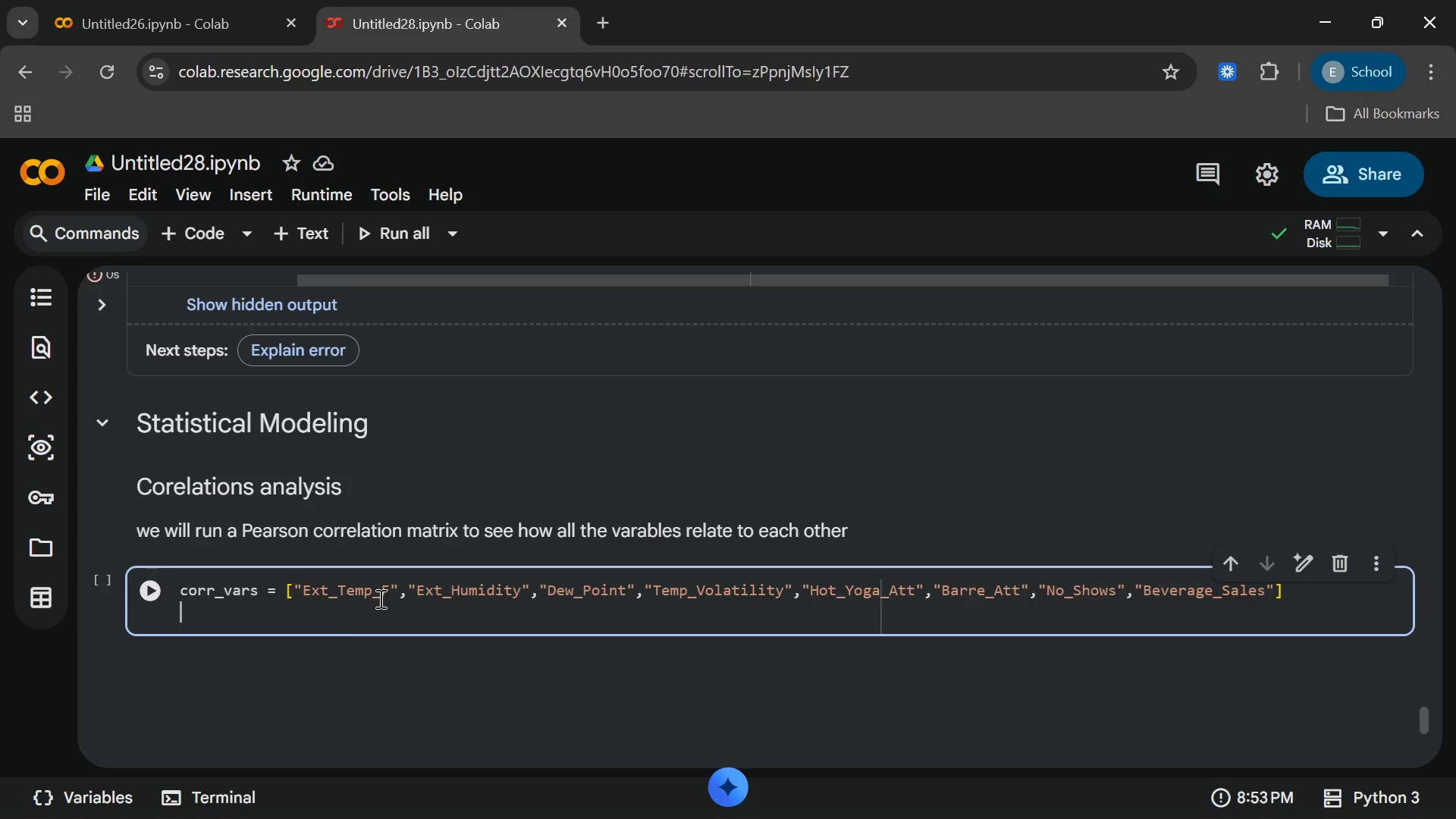 
type(corr)
 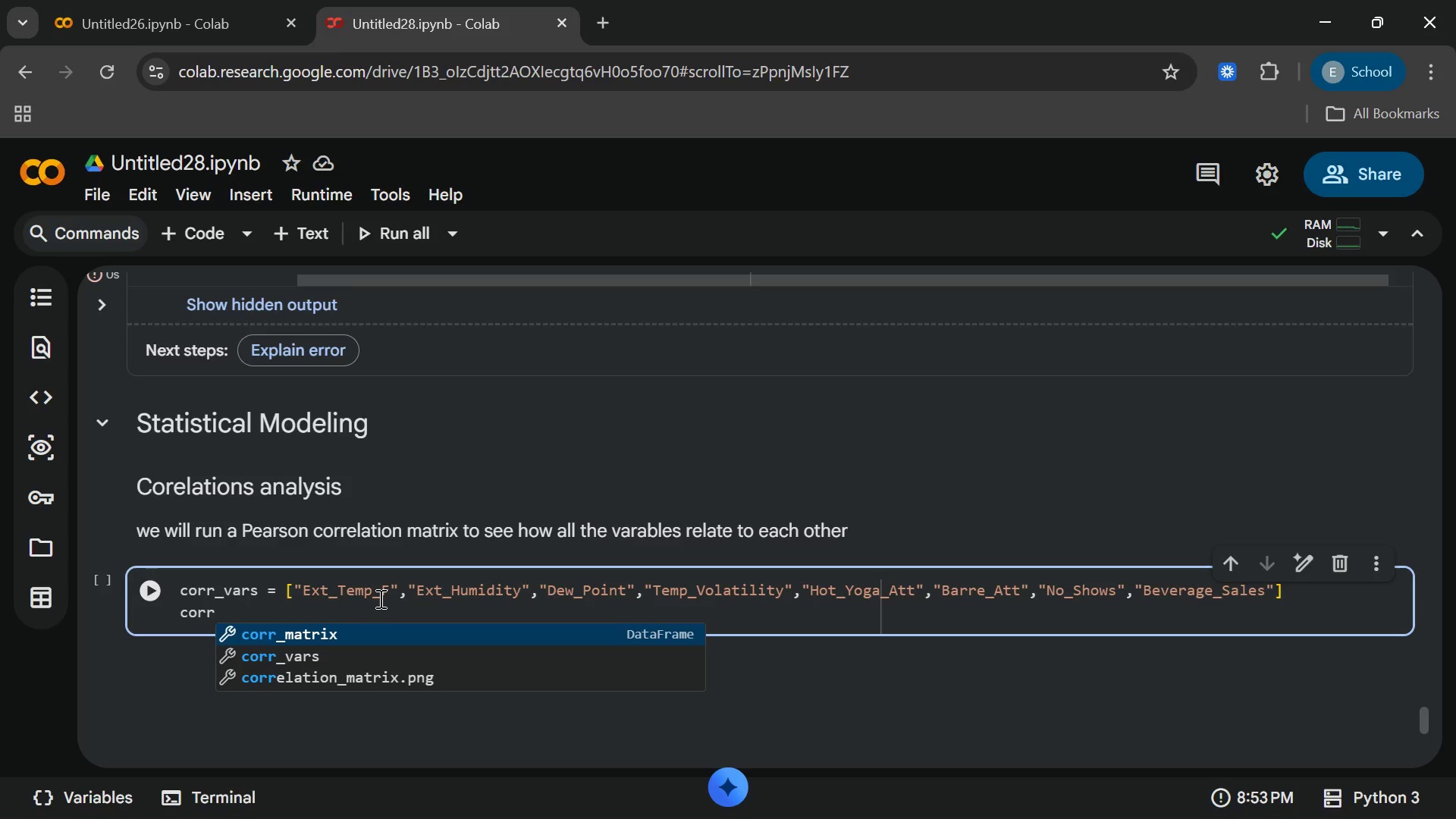 
key(Shift+Minus)
 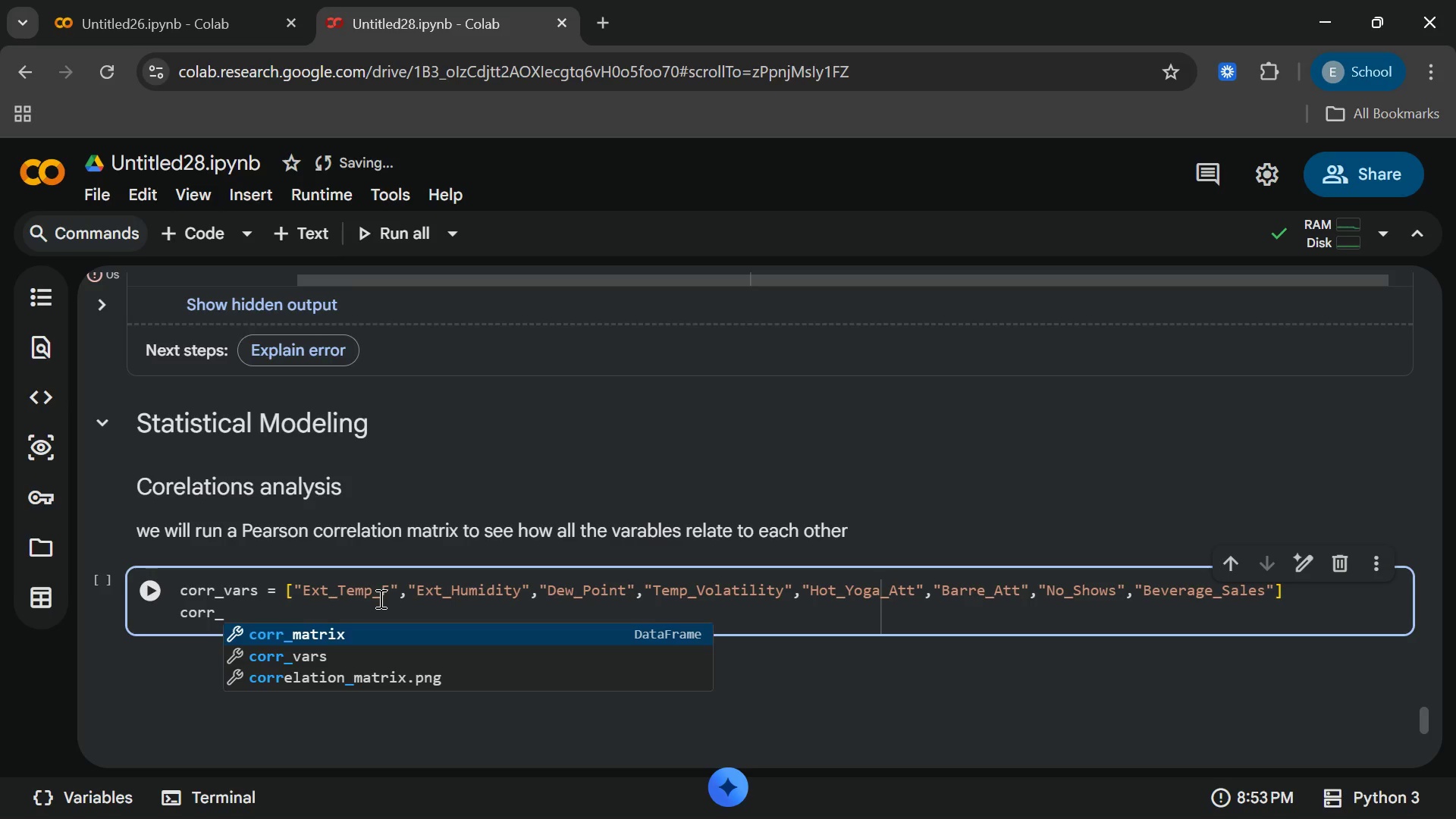 
key(Enter)
 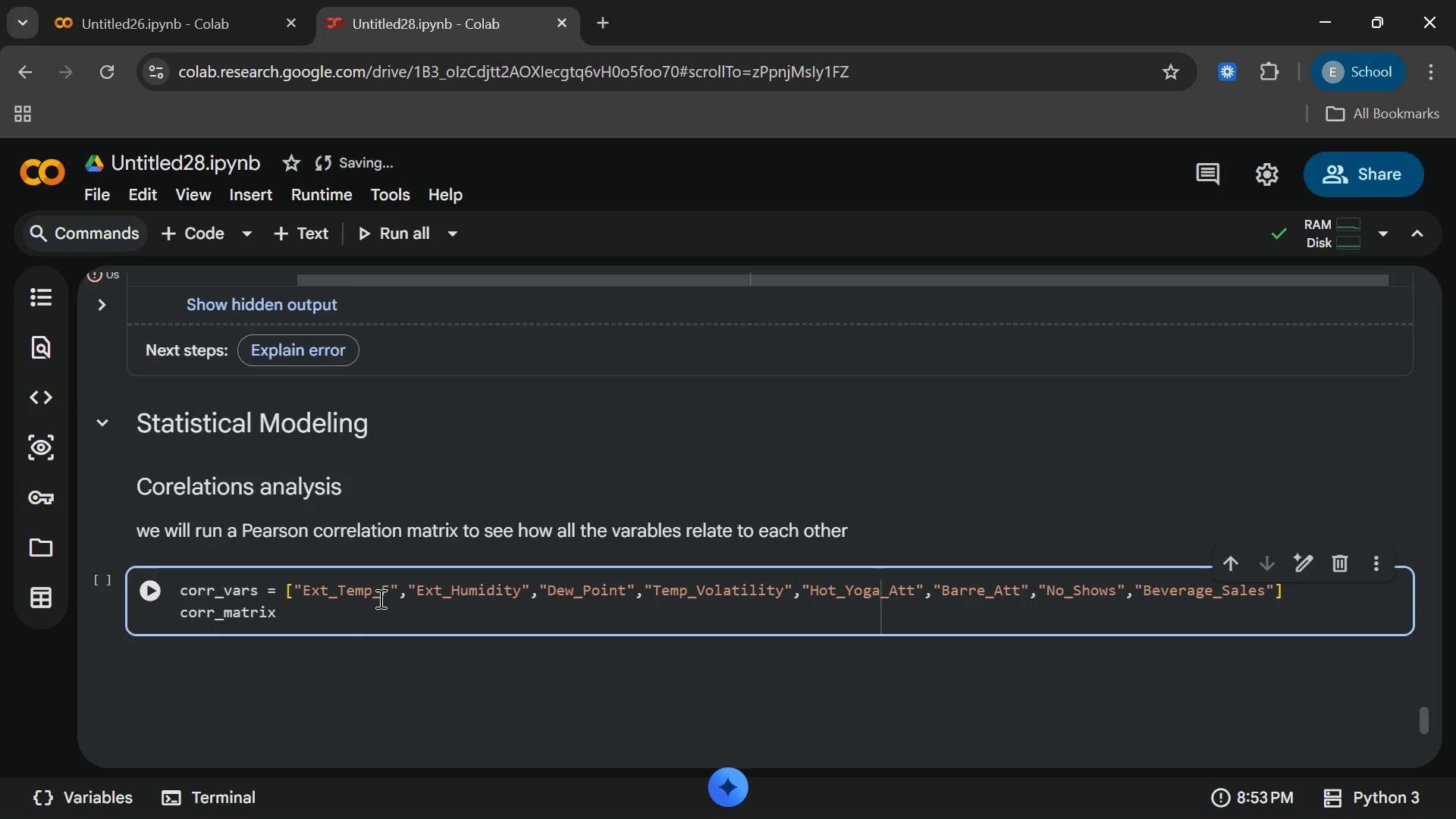 
type(df)
key(Backspace)
key(Backspace)
type( =df)
key(Backspace)
key(Backspace)
type( df[corr)
 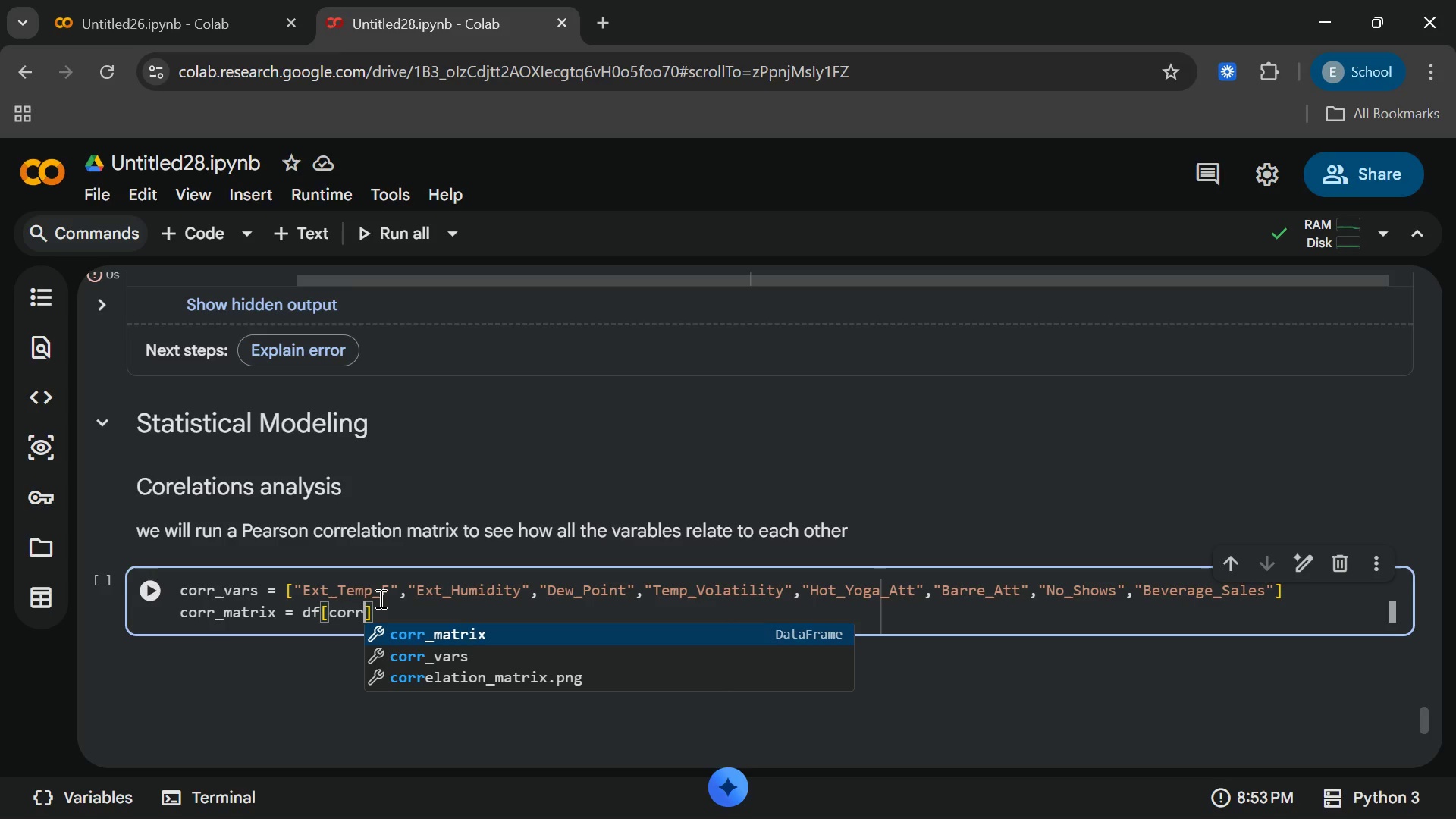 
wait(7.22)
 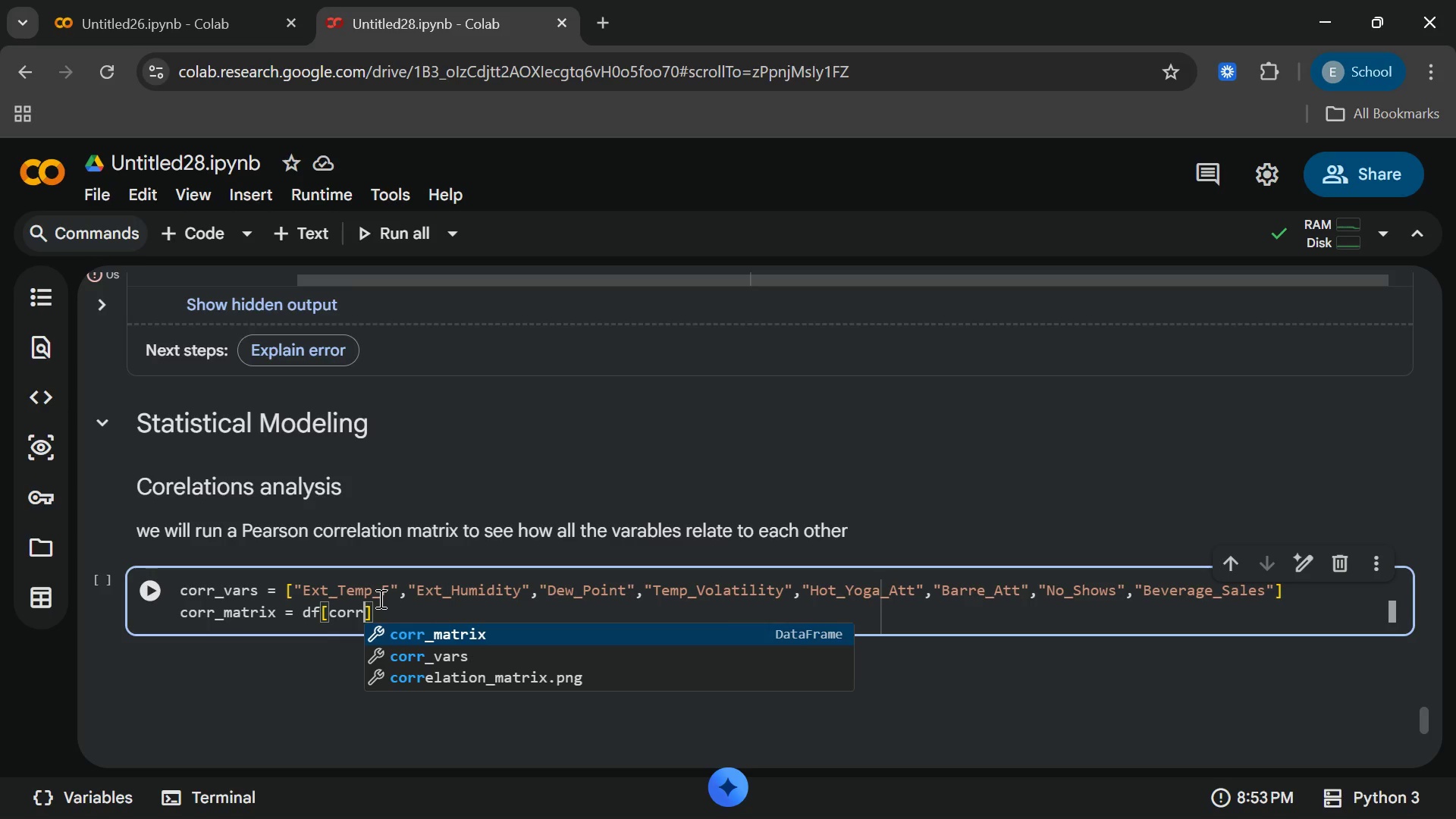 
type(_var)
 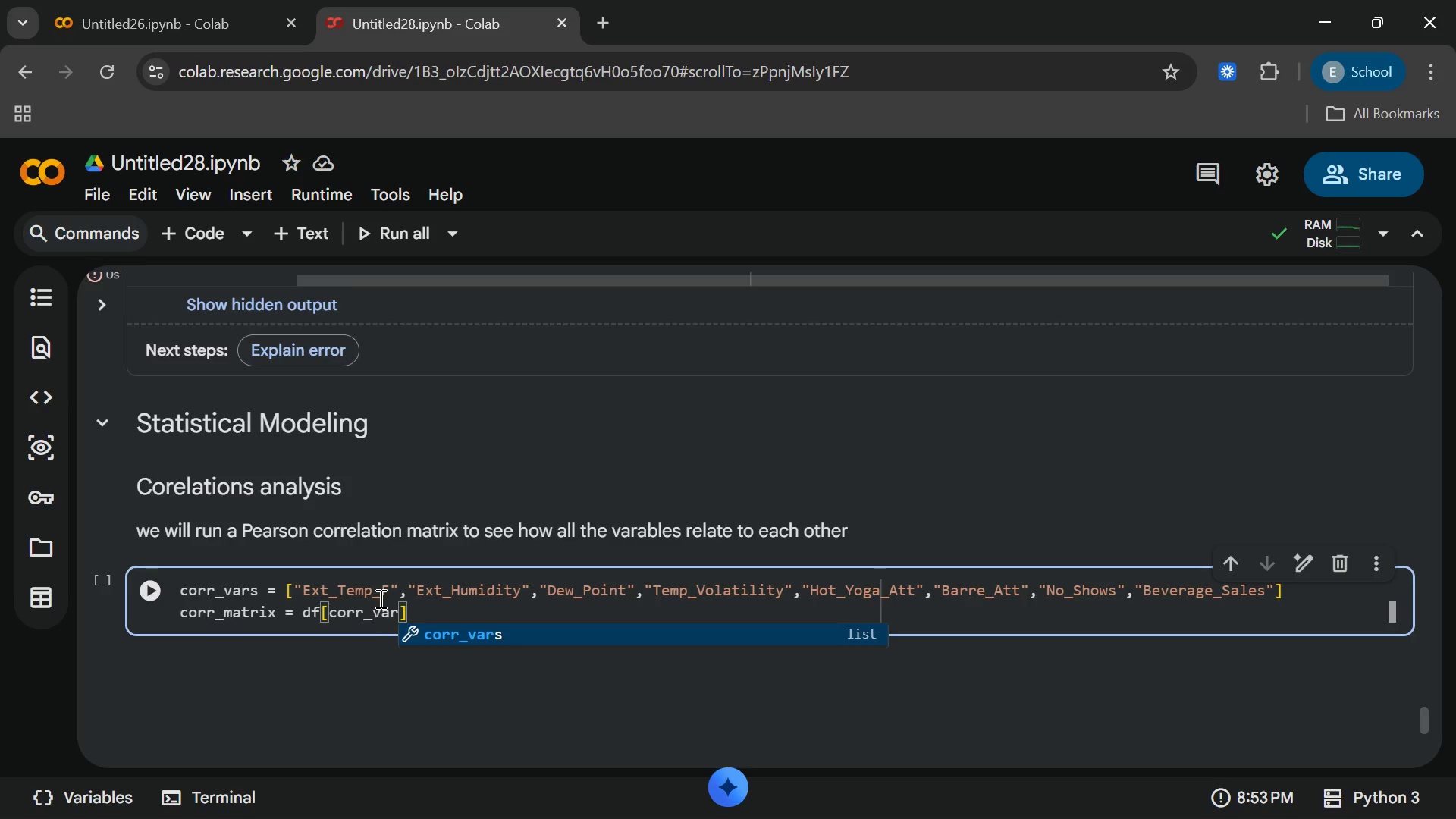 
key(Enter)
 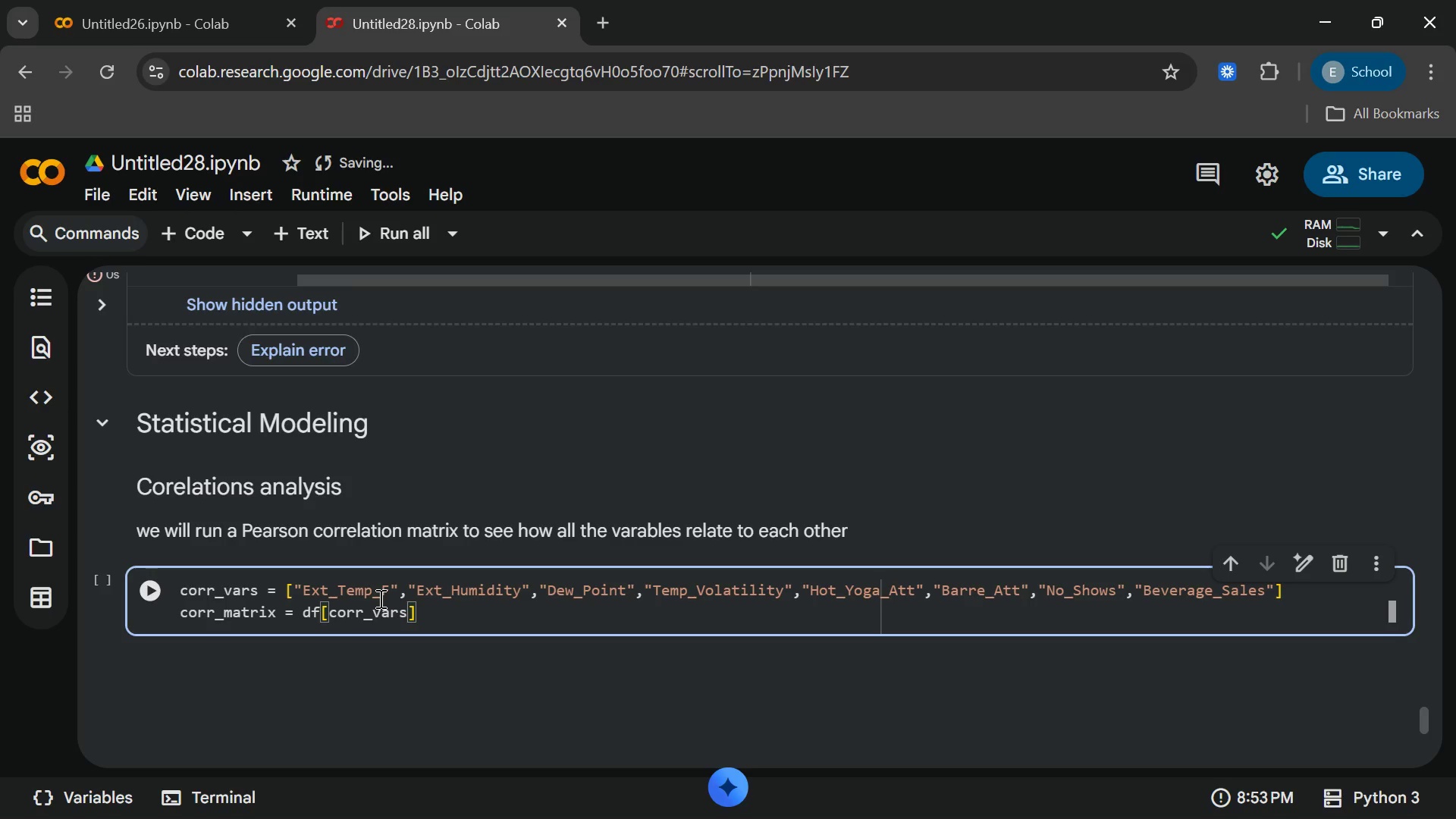 
wait(14.48)
 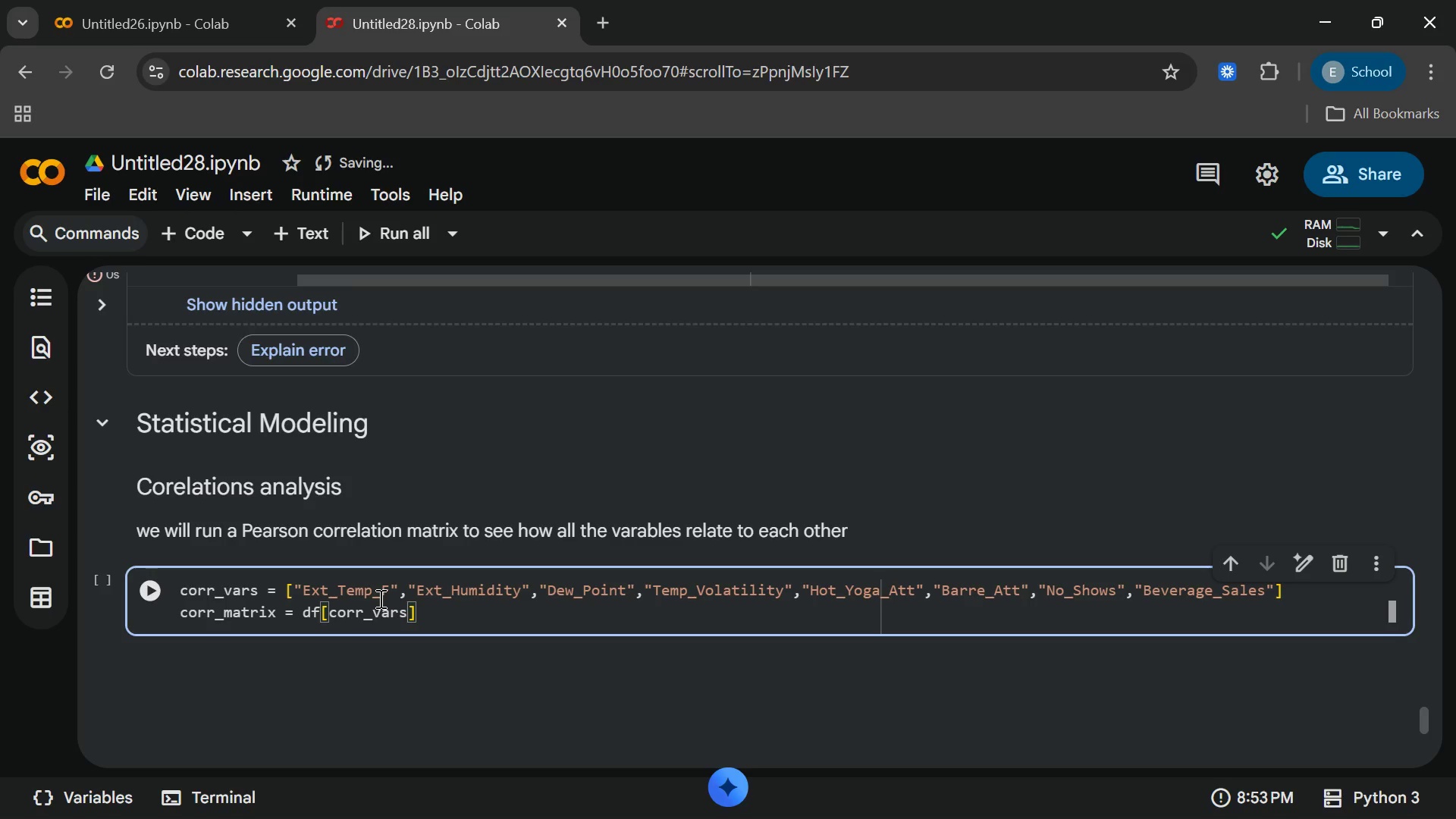 
key(ArrowRight)
 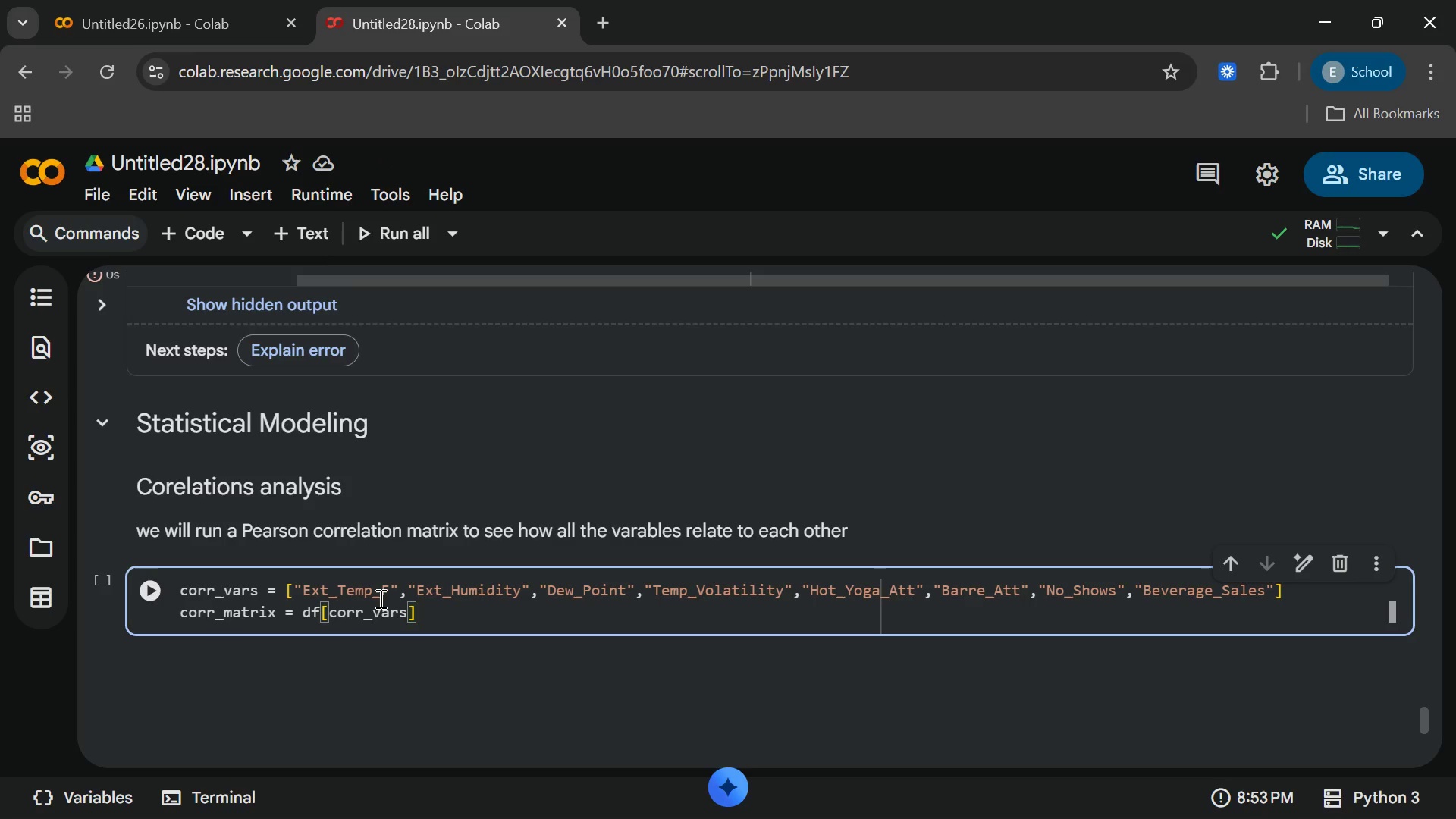 
type(.corr)
 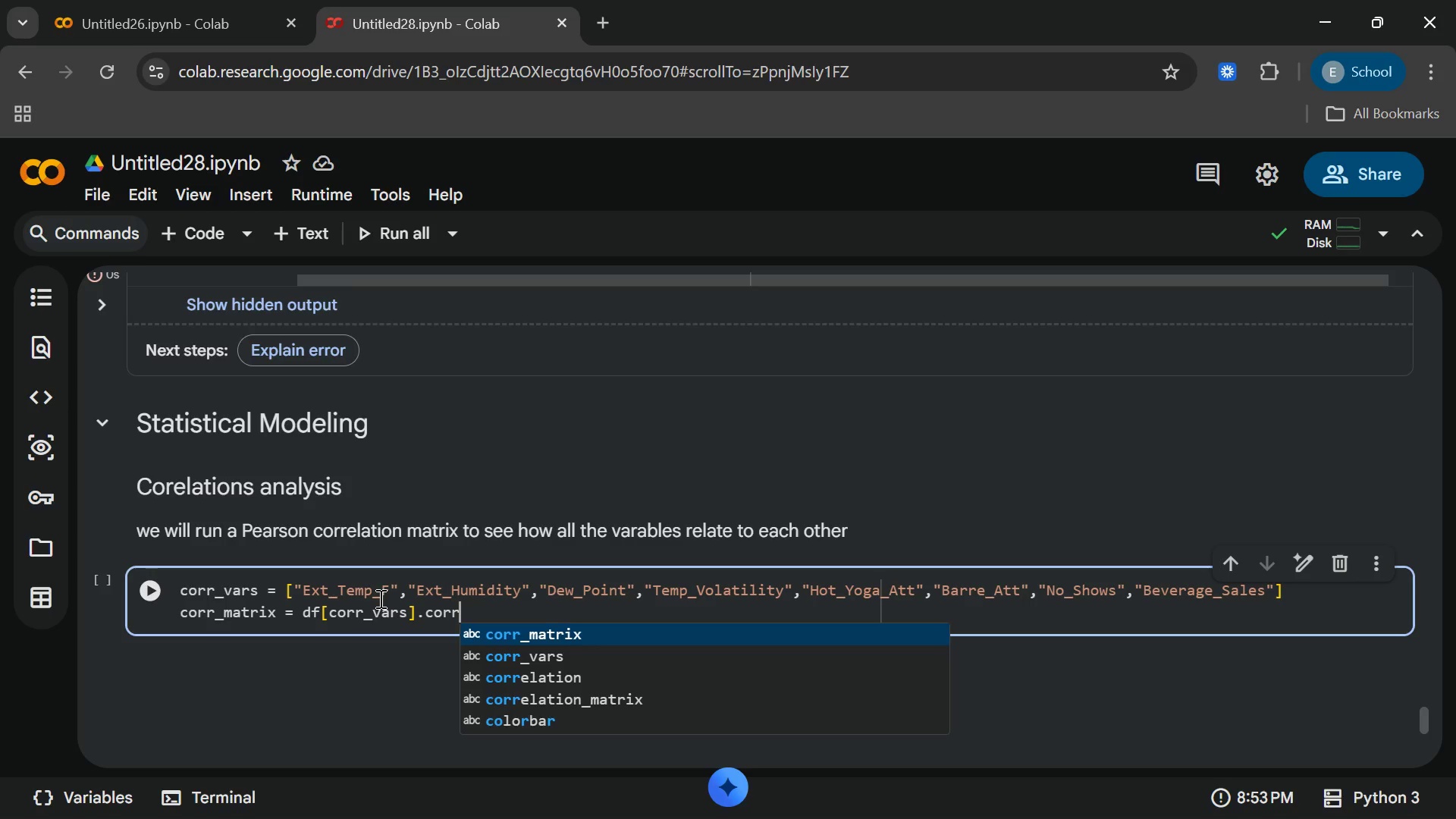 
type((methhod)
key(Backspace)
key(Backspace)
key(Backspace)
type(od)
 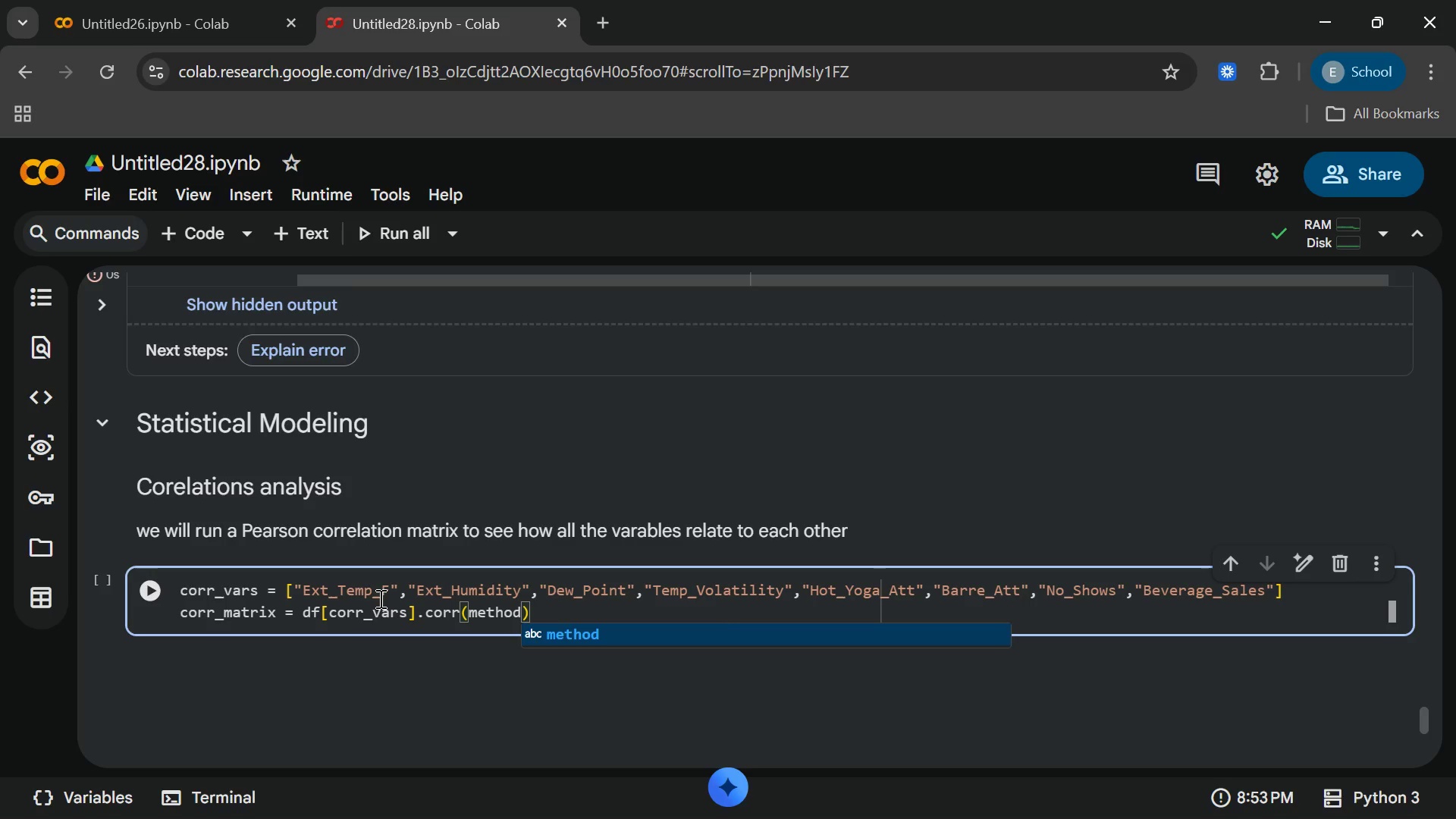 
wait(6.25)
 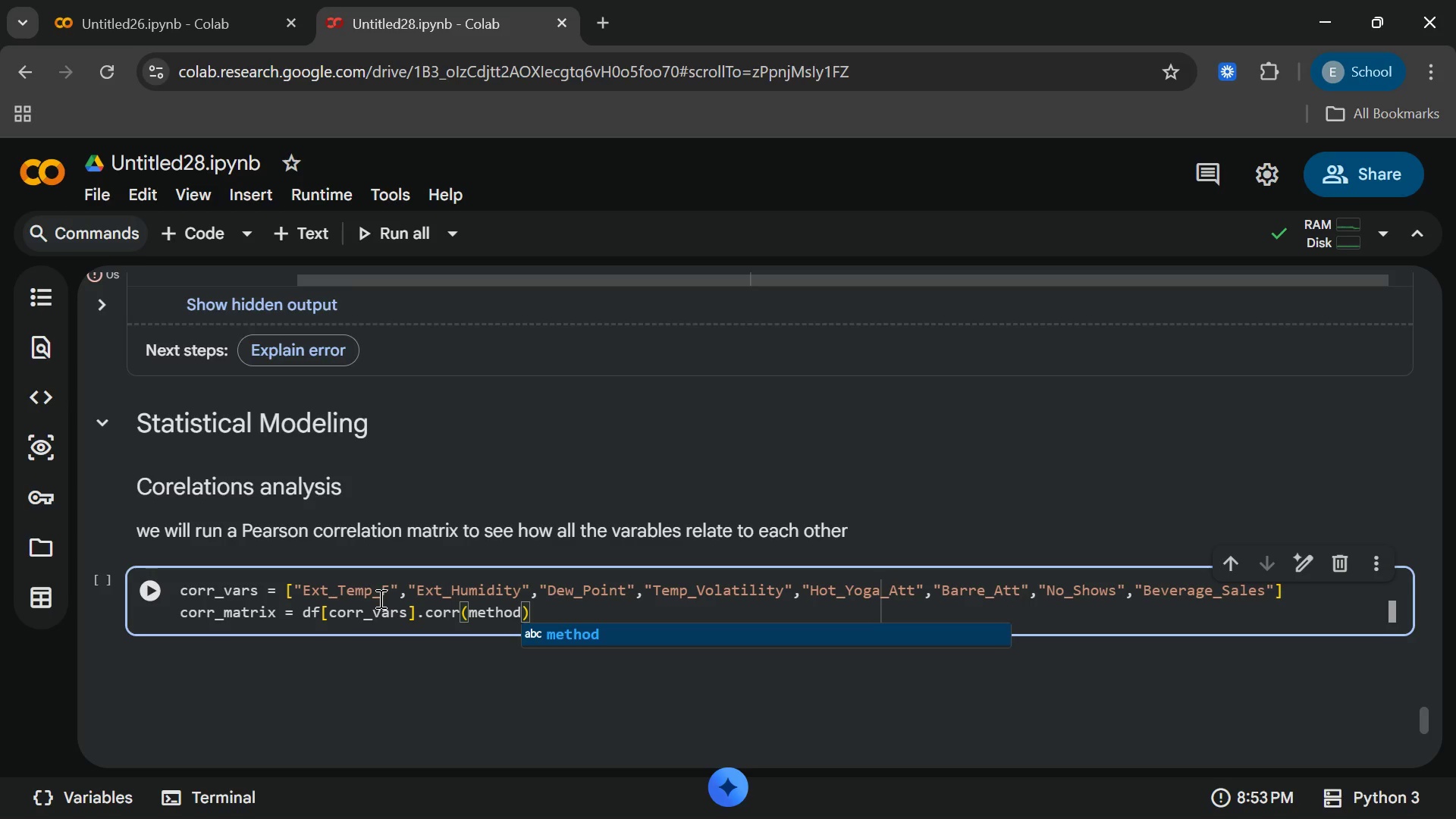 
key(Enter)
 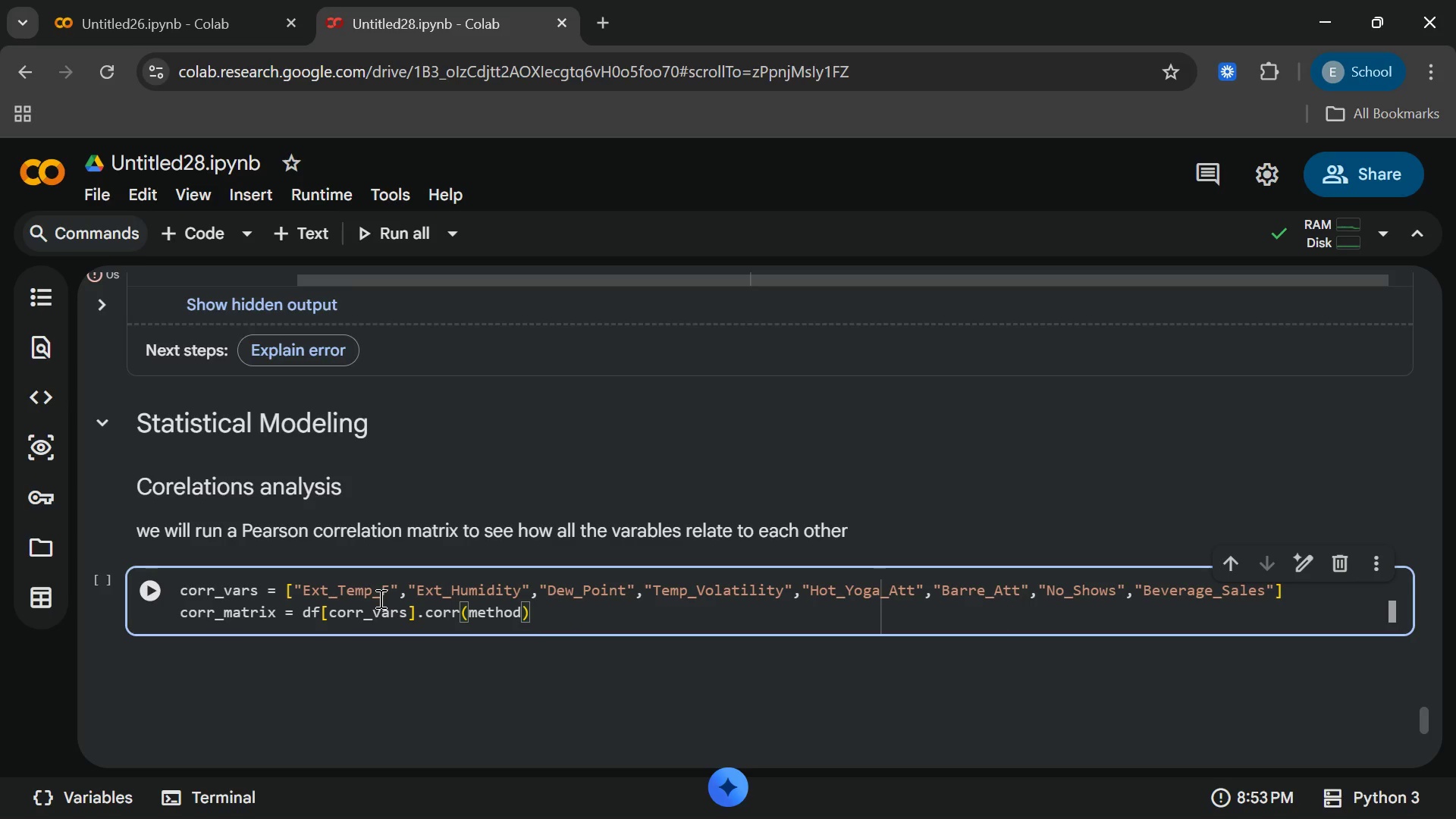 
type(="perso)
 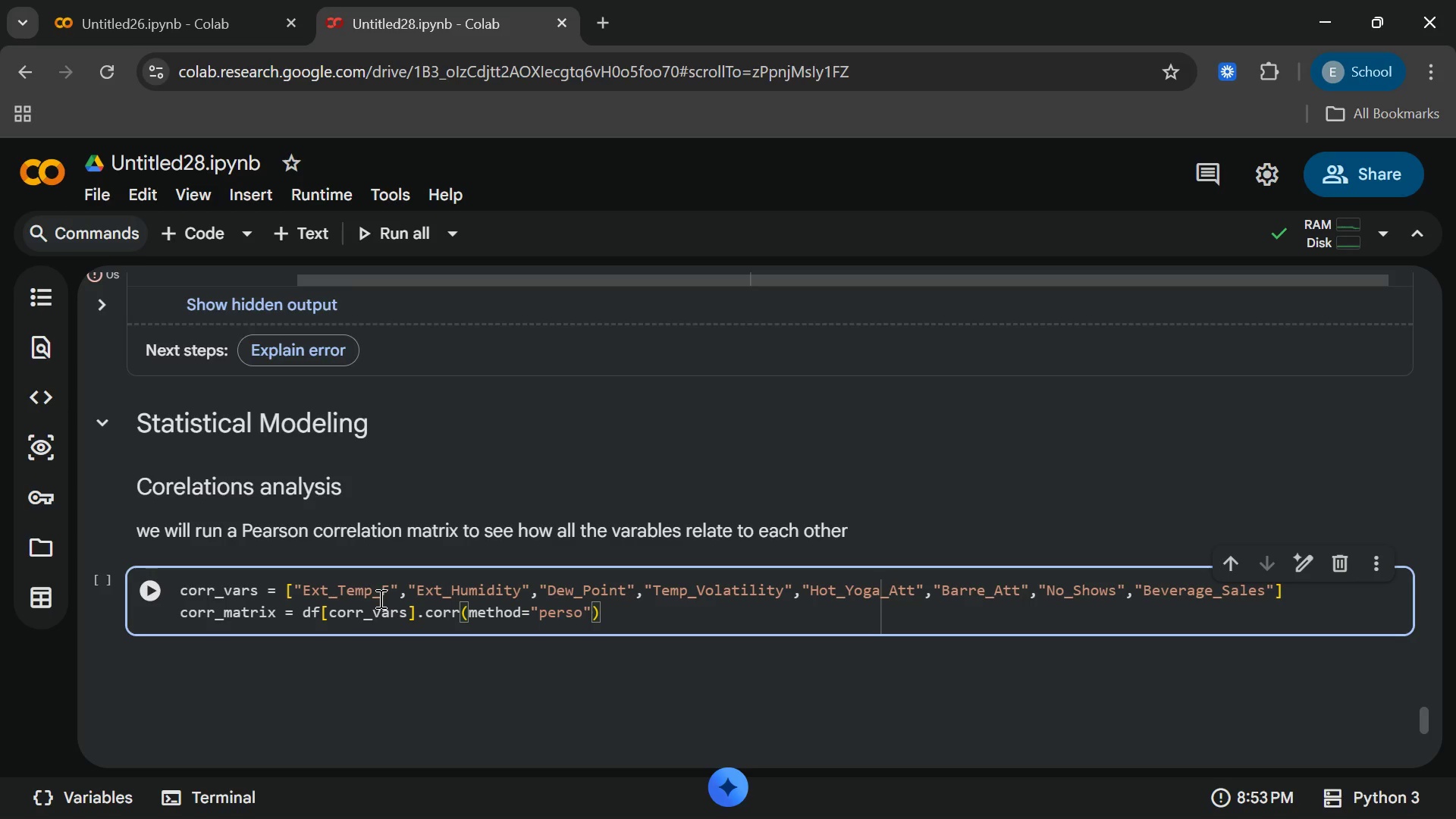 
wait(16.67)
 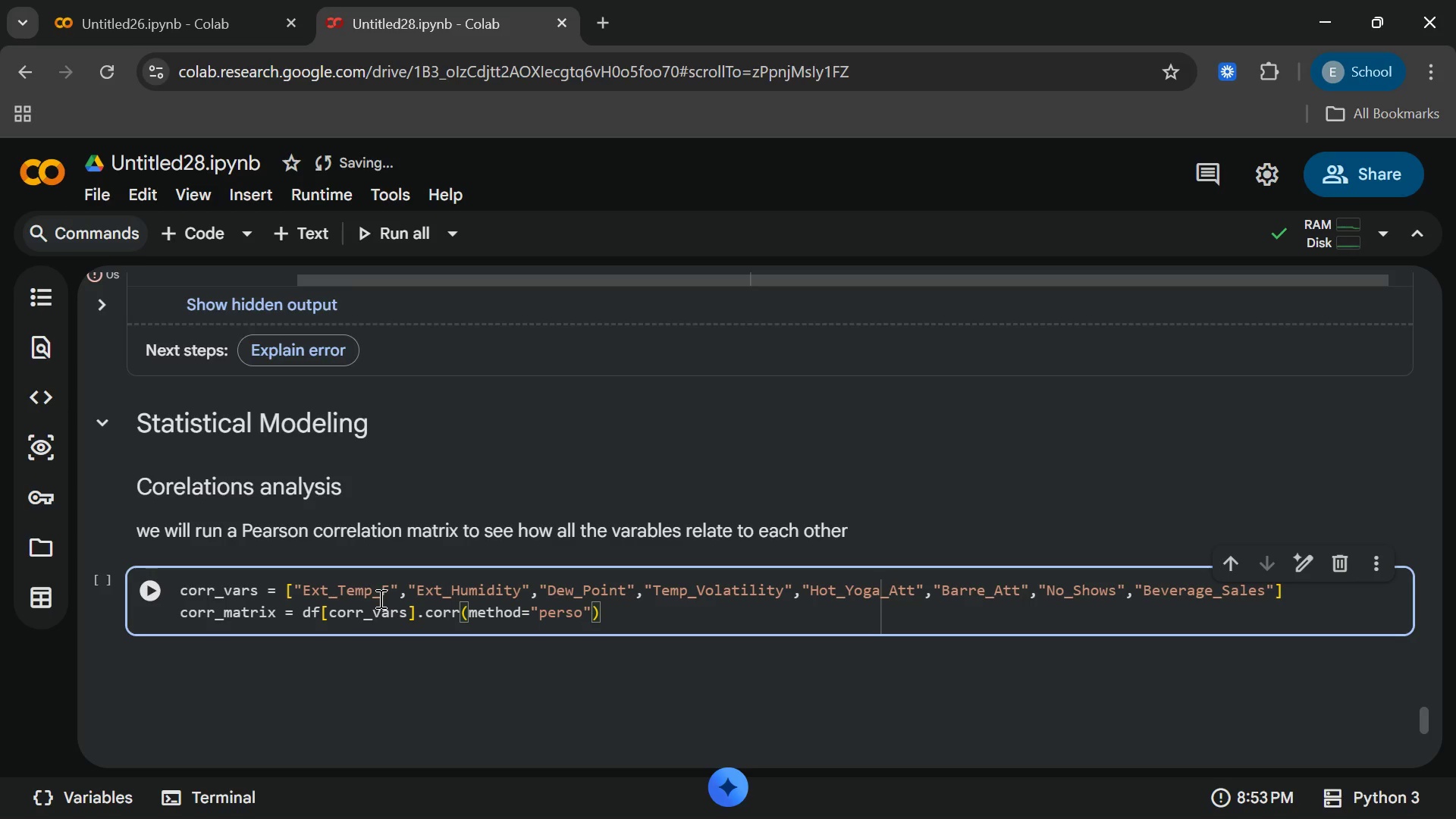 
key(Backspace)
key(Backspace)
key(Backspace)
type(arson)
 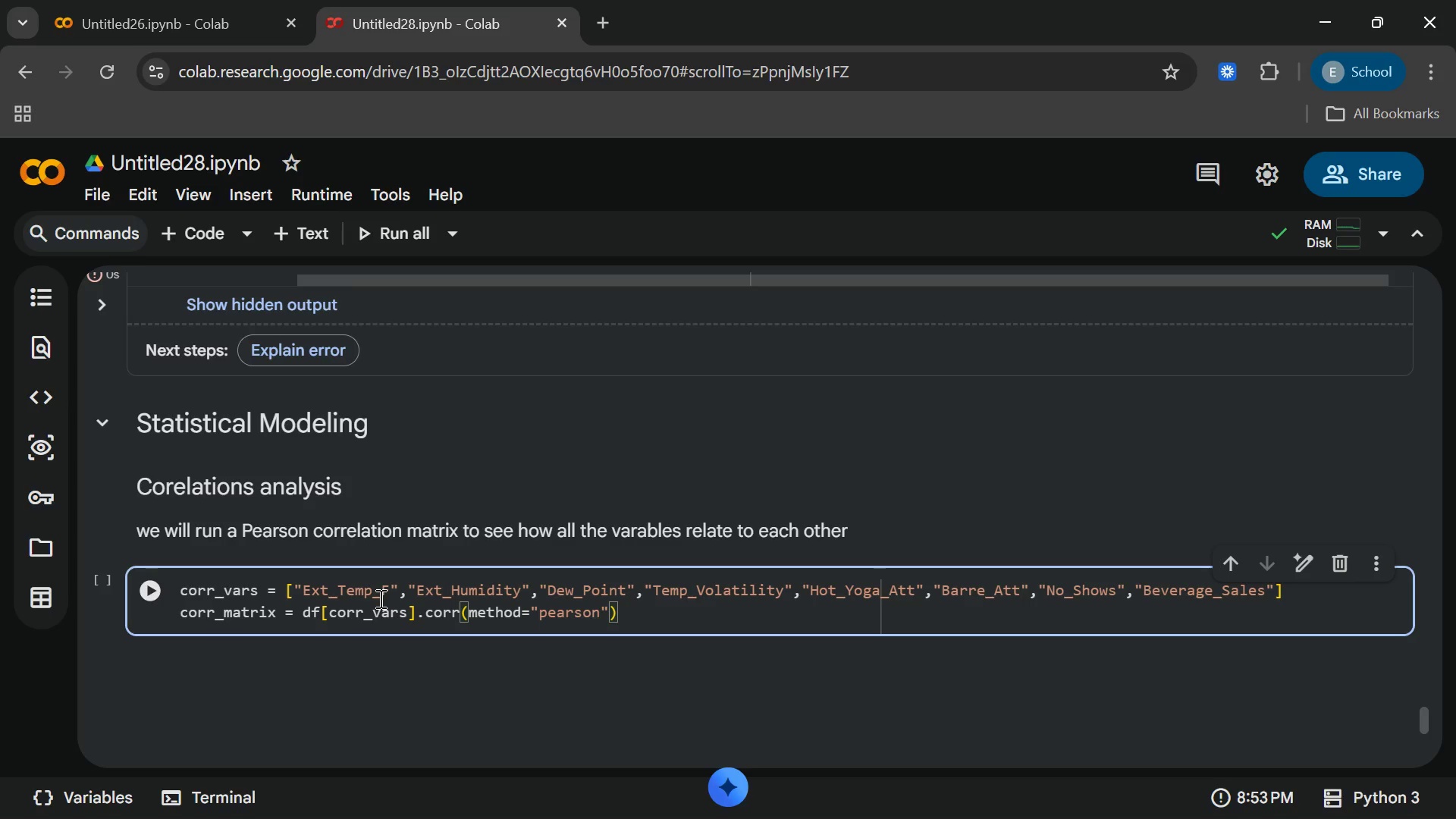 
wait(6.36)
 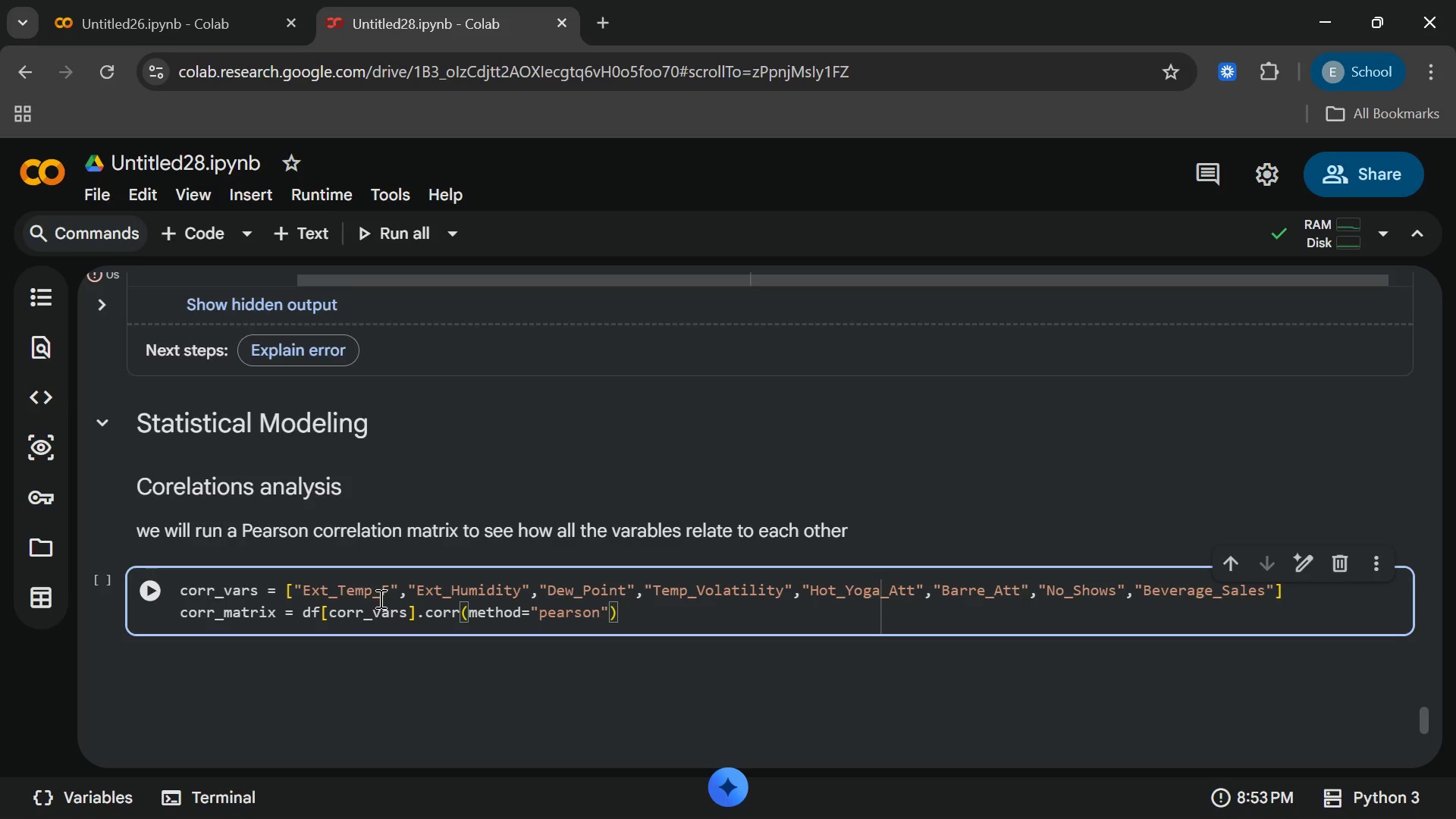 
key(ArrowRight)
 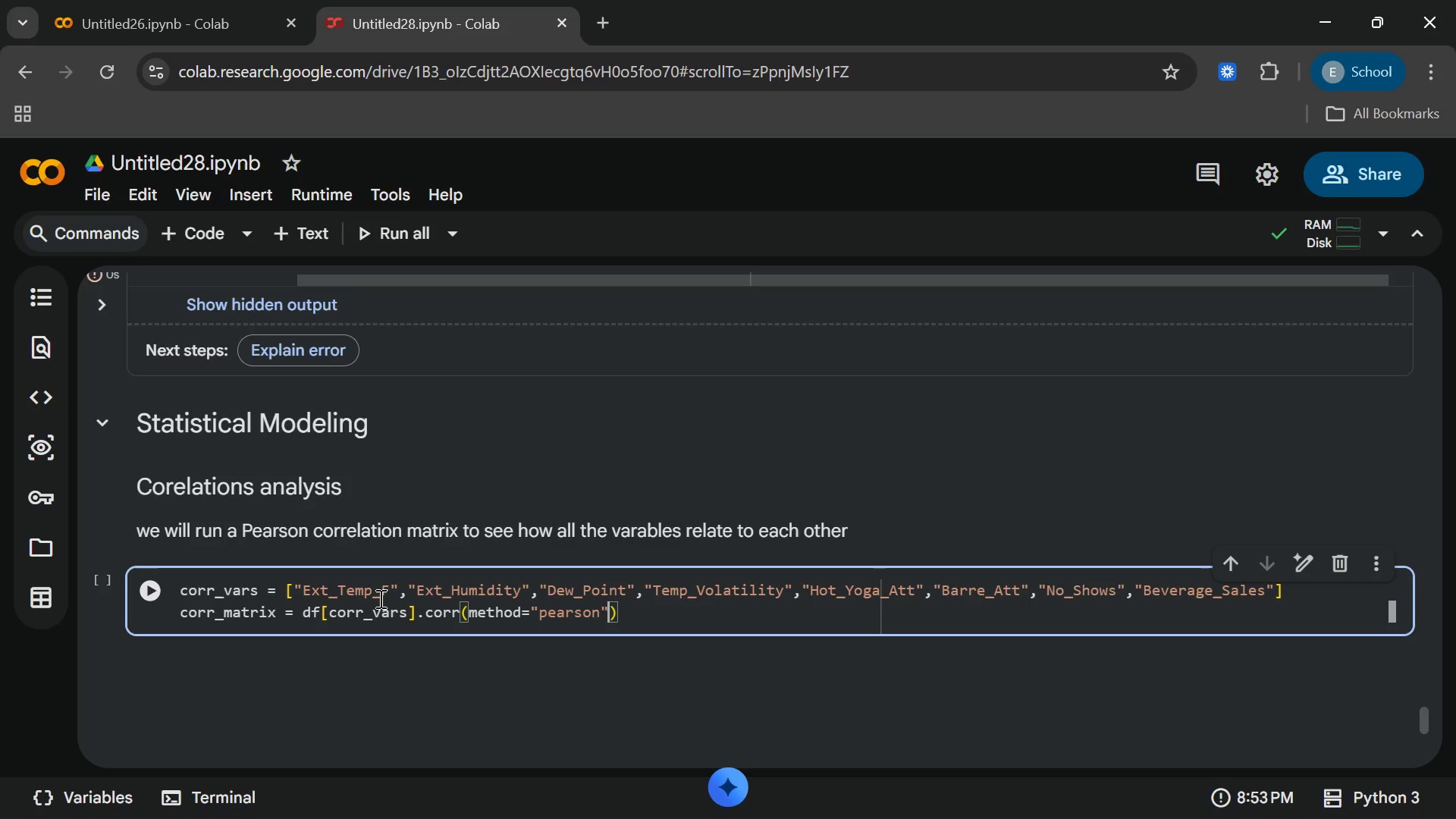 
key(ArrowRight)
 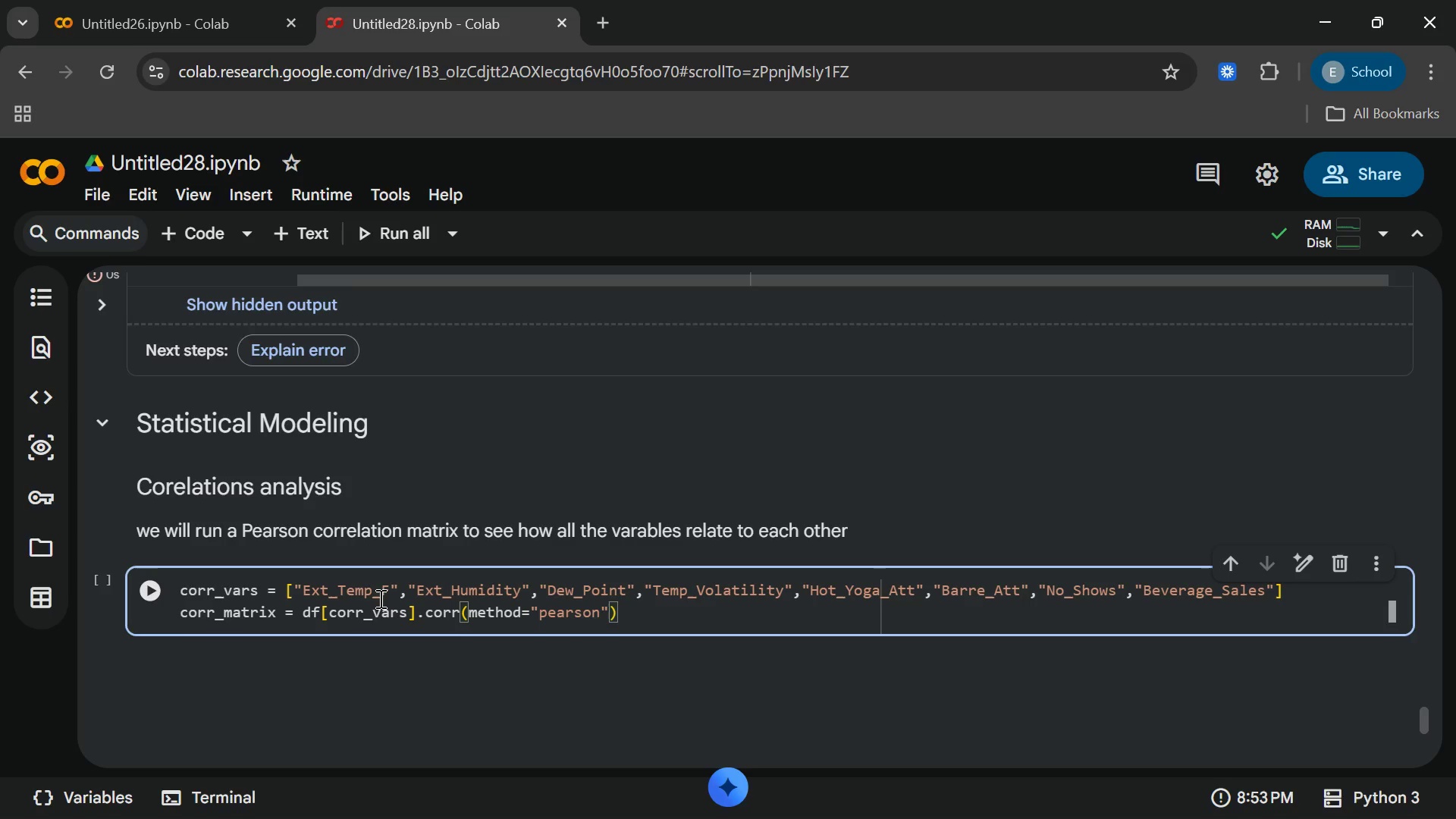 
key(Enter)
 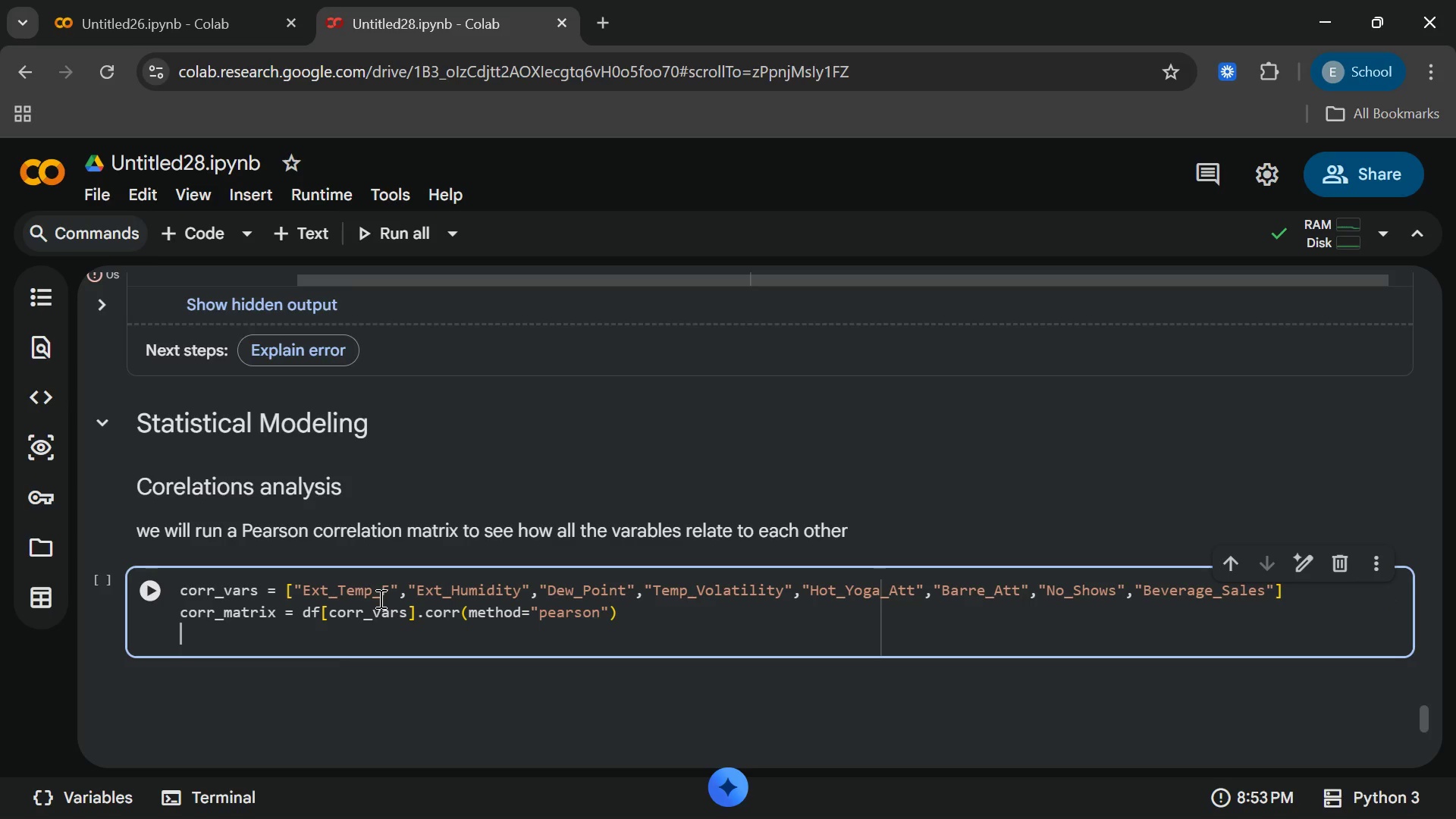 
key(Enter)
 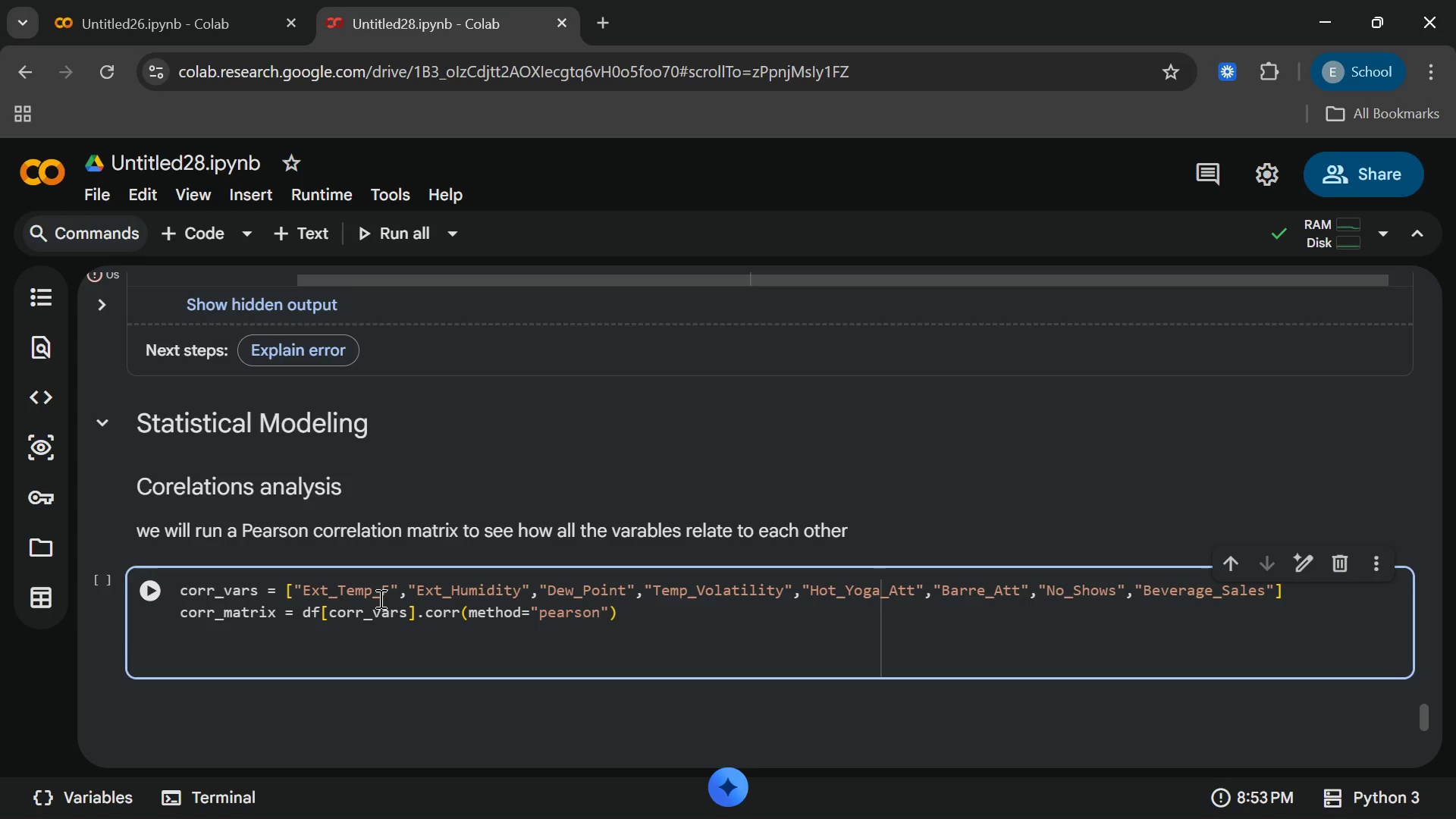 
type(plt)
 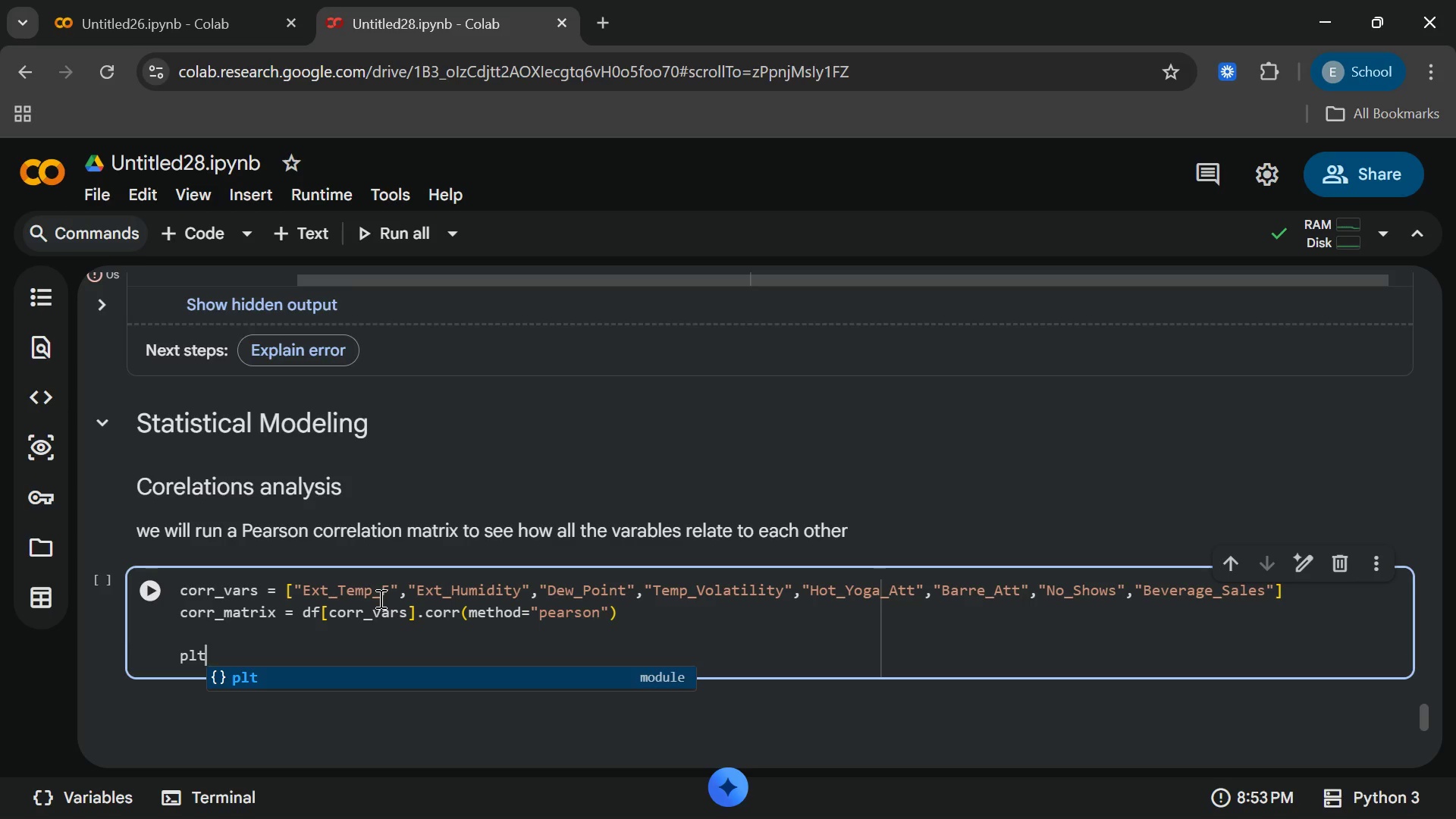 
key(Enter)
 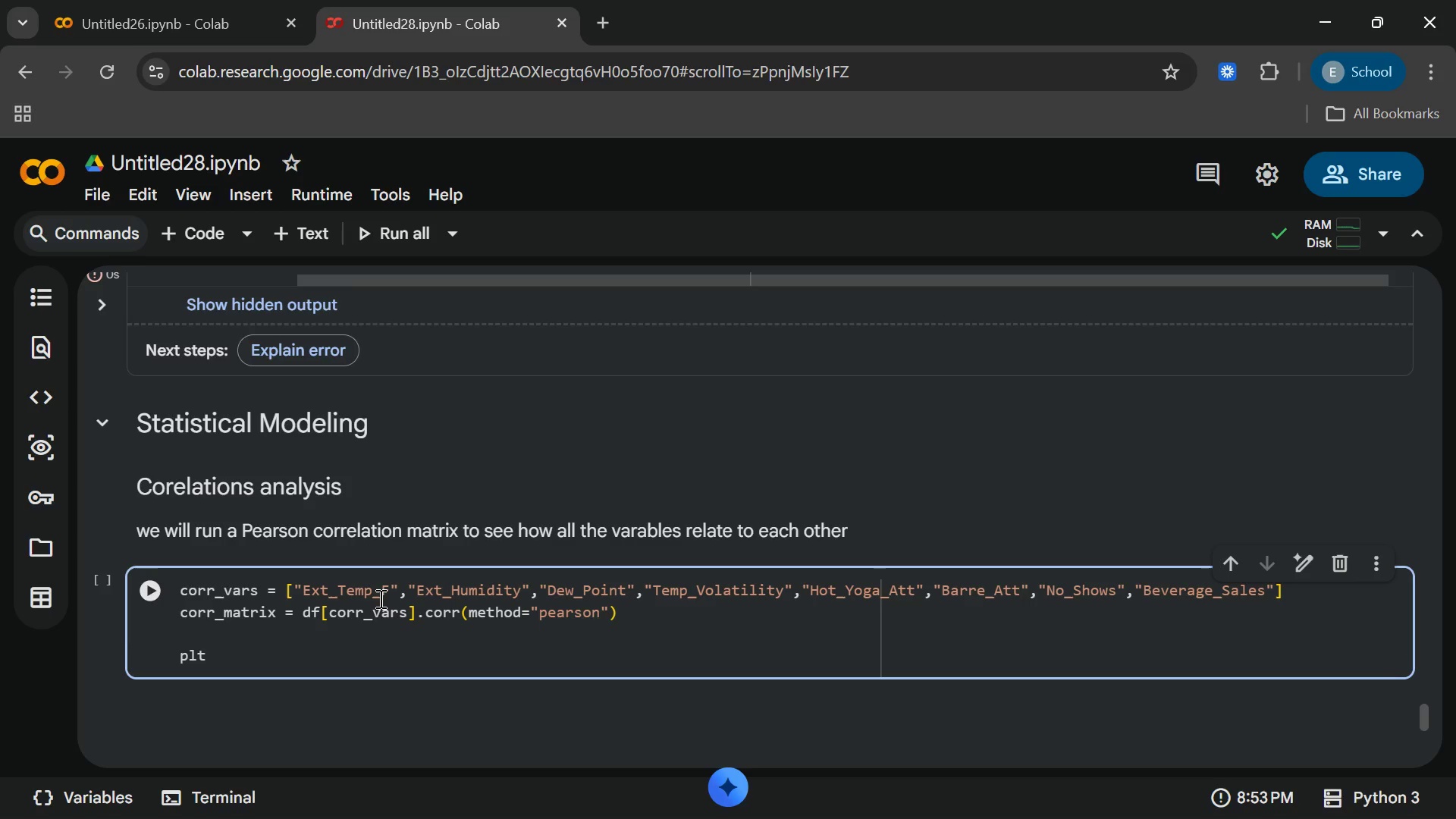 
key(Period)
 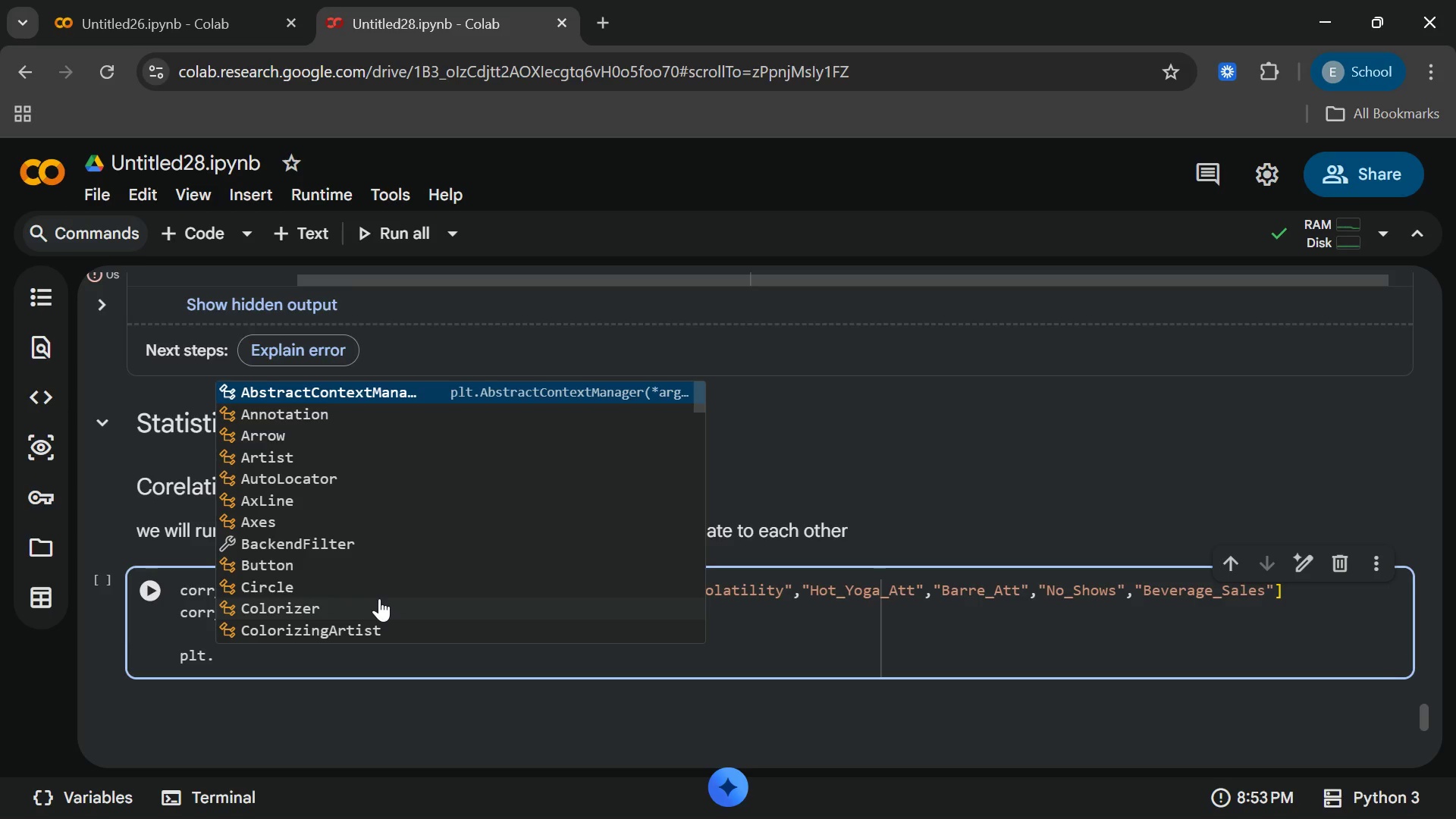 
wait(7.34)
 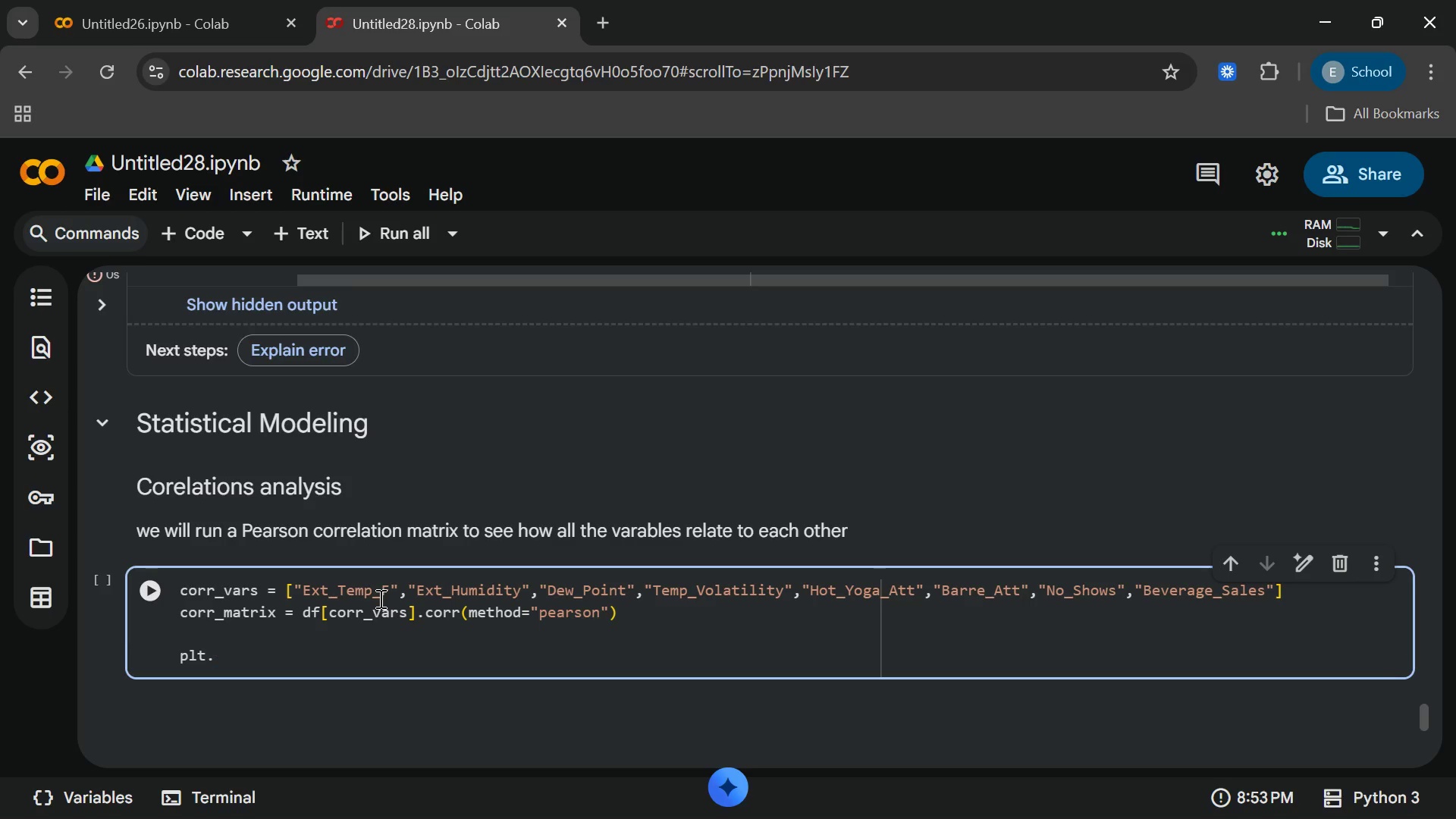 
type(figure)
 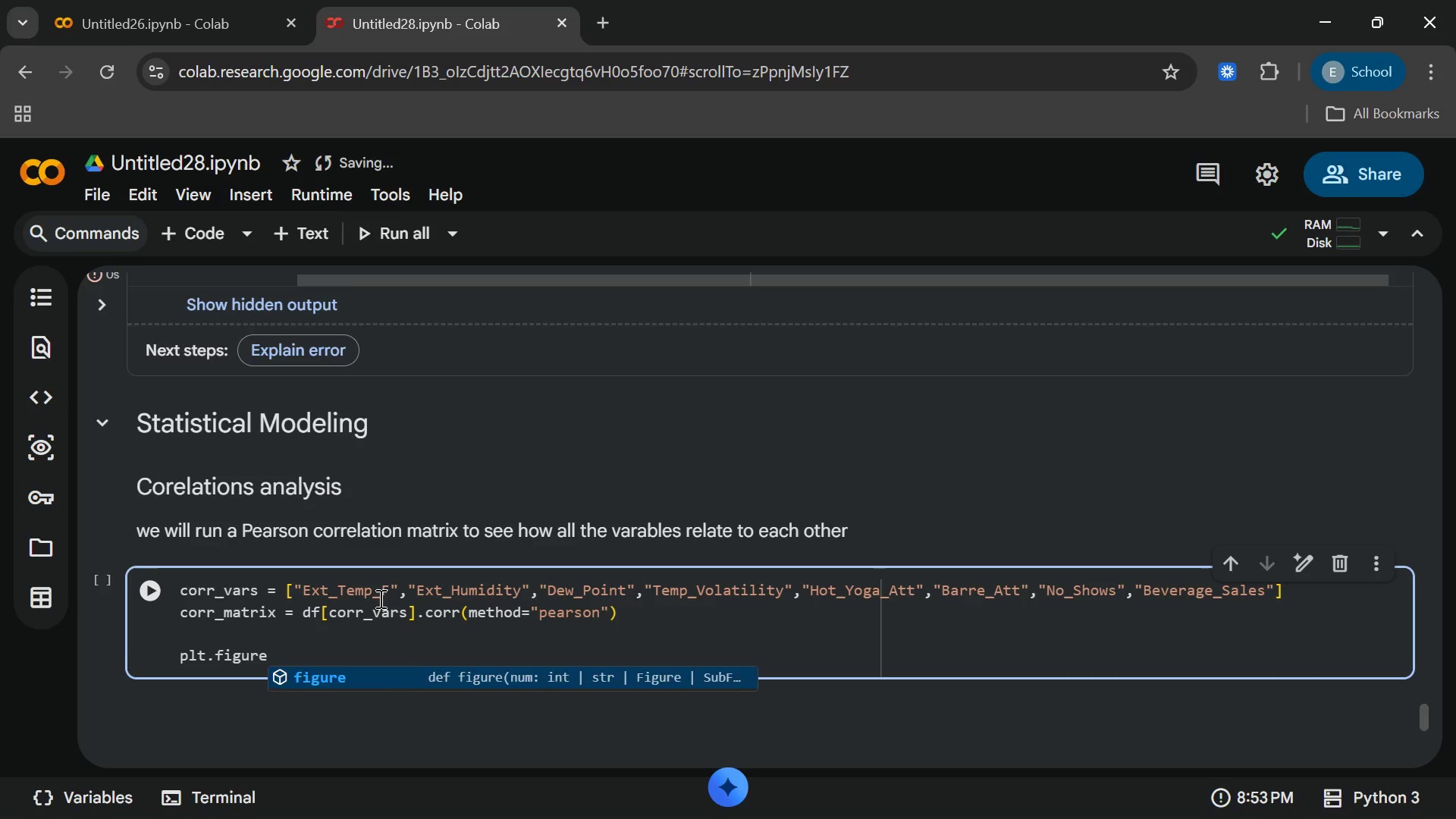 
key(Enter)
 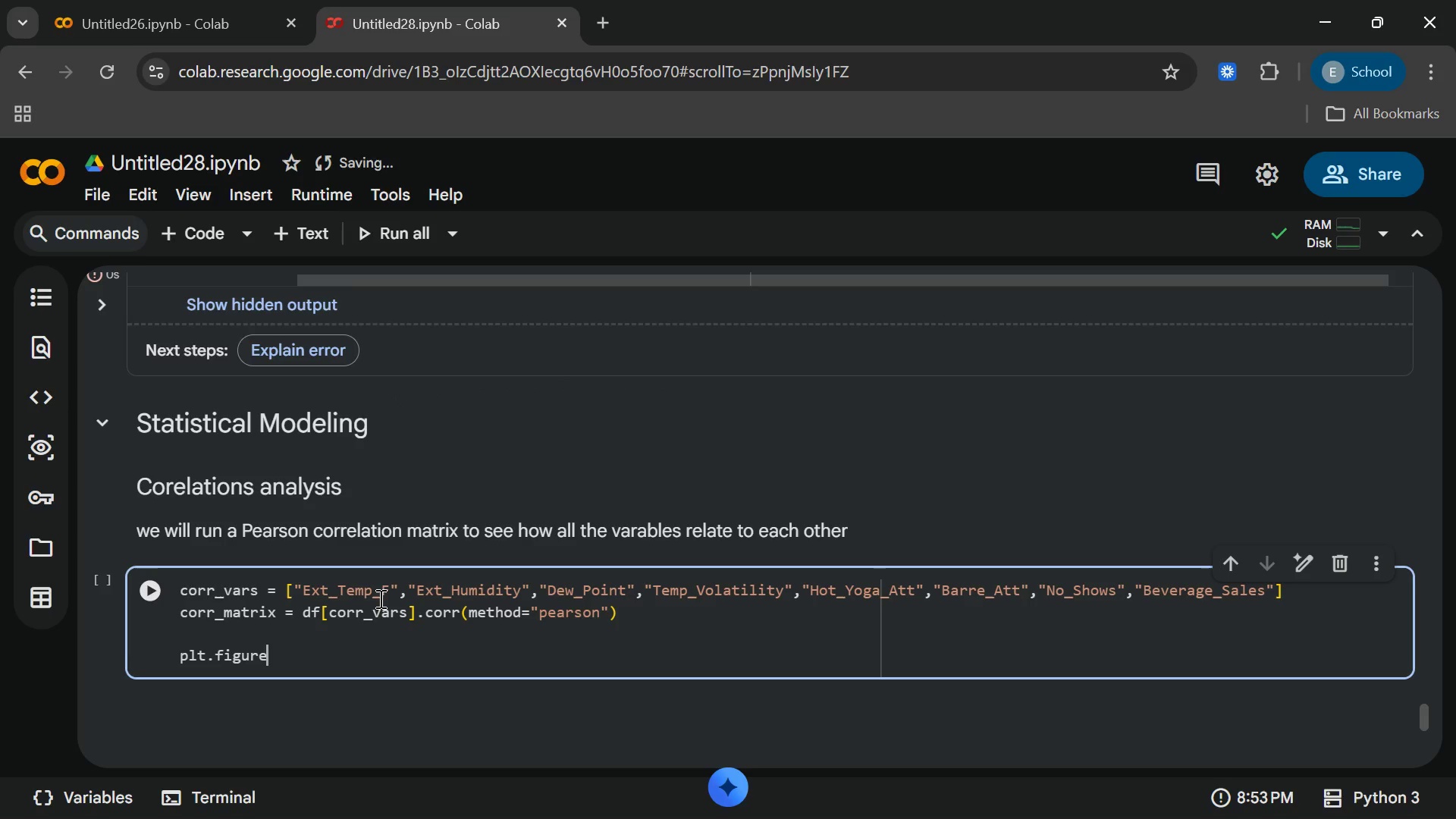 
type((fig)
 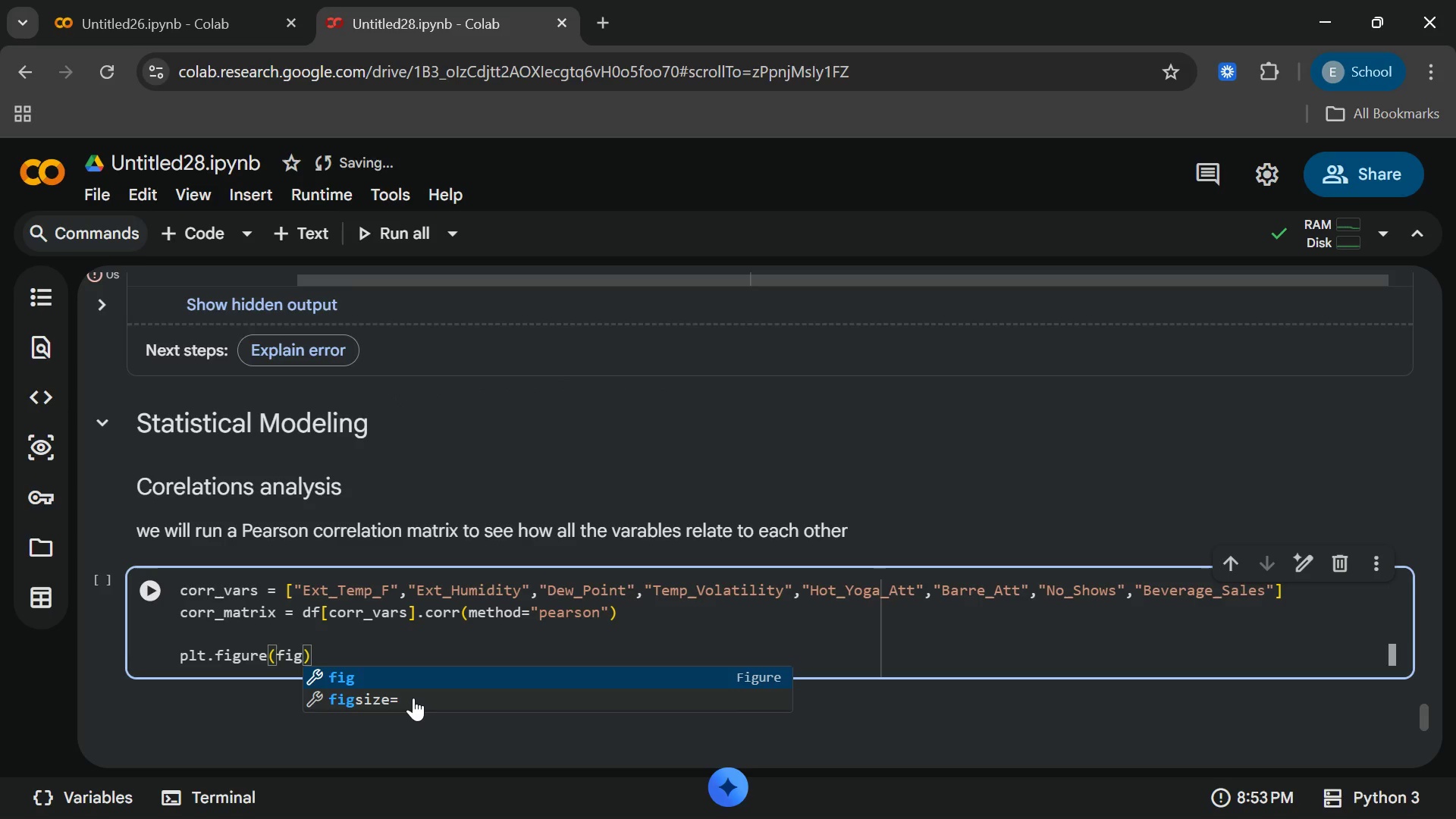 
left_click([413, 698])
 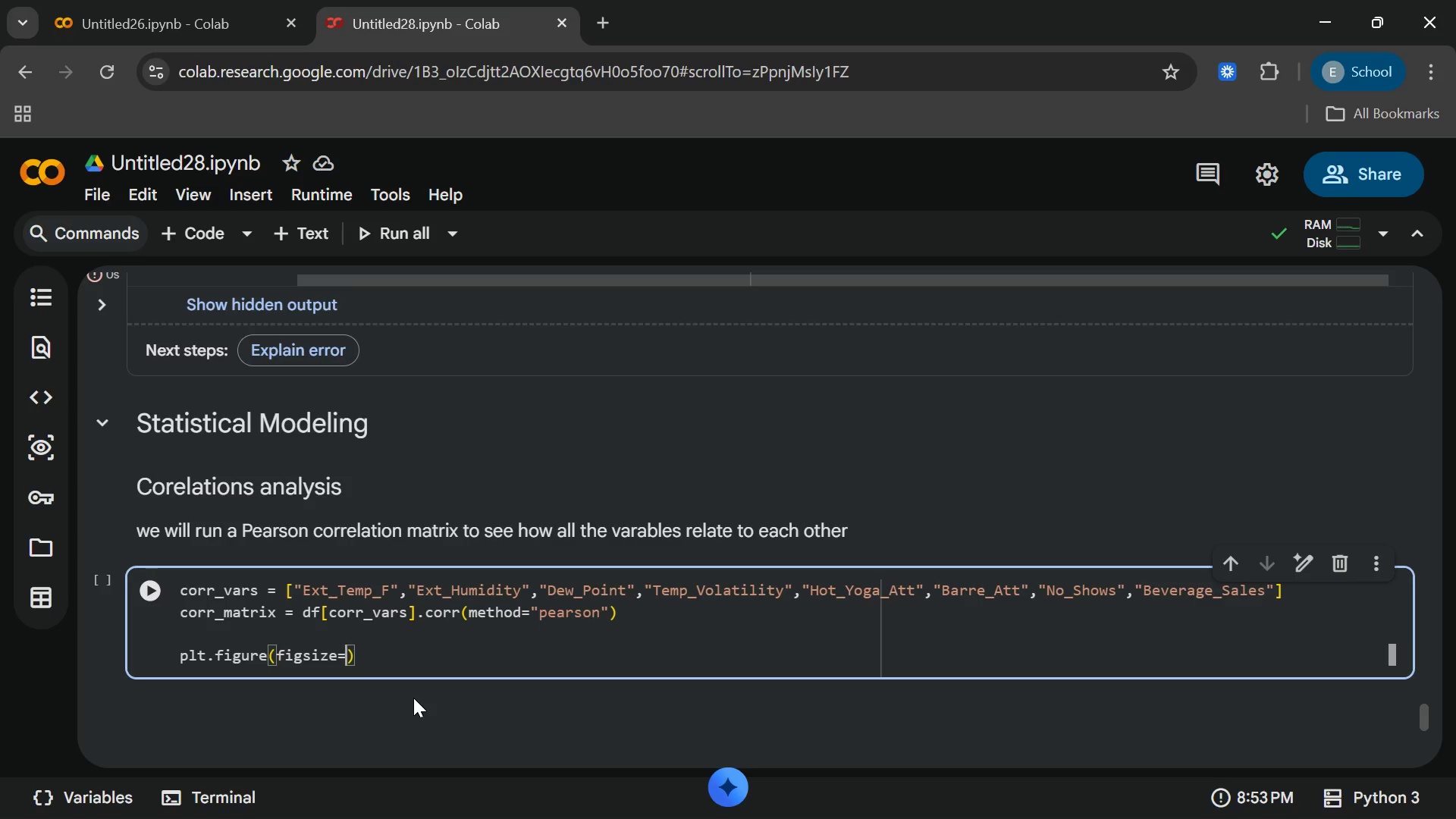 
type((10,)
 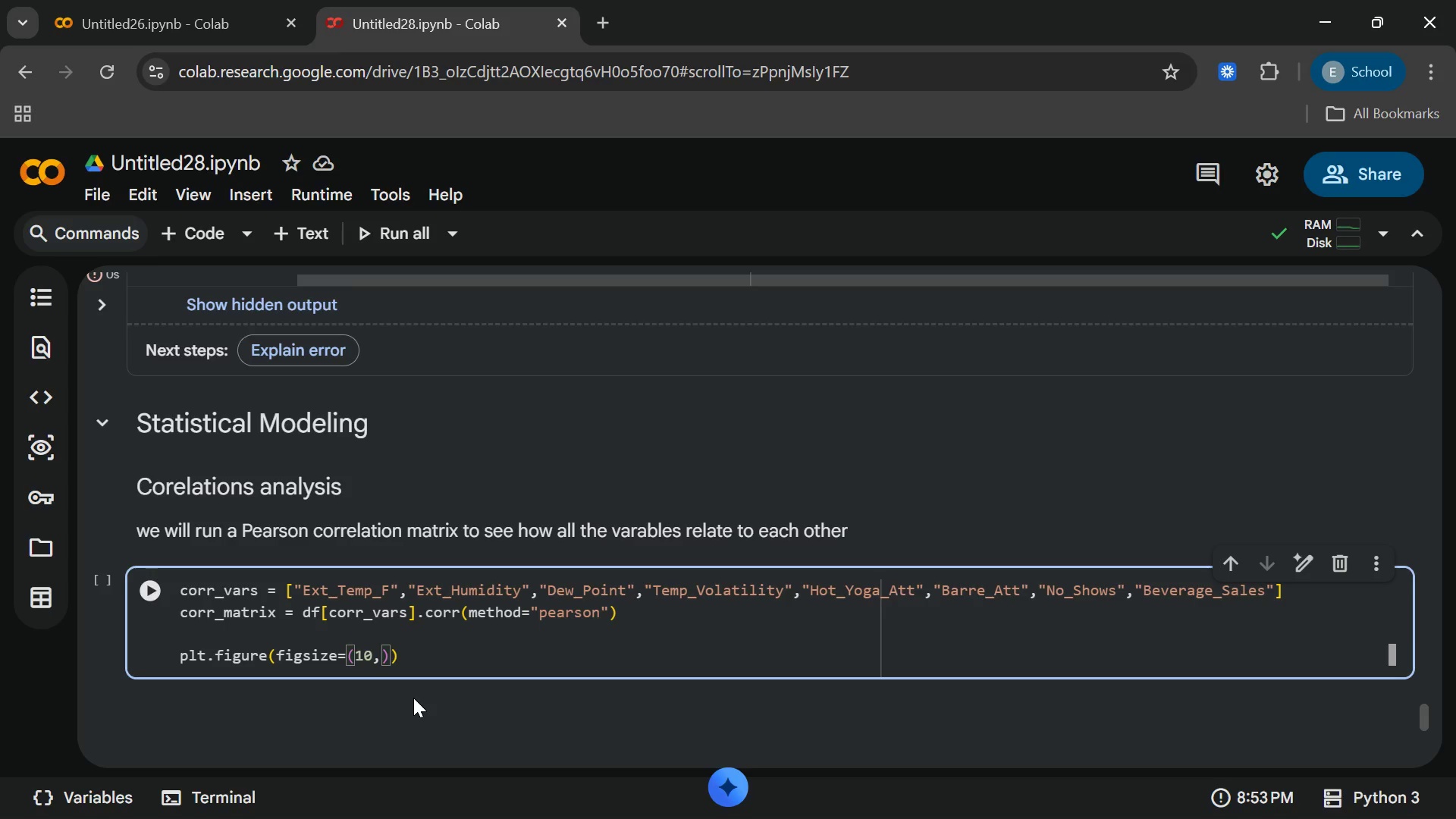 
key(8)
 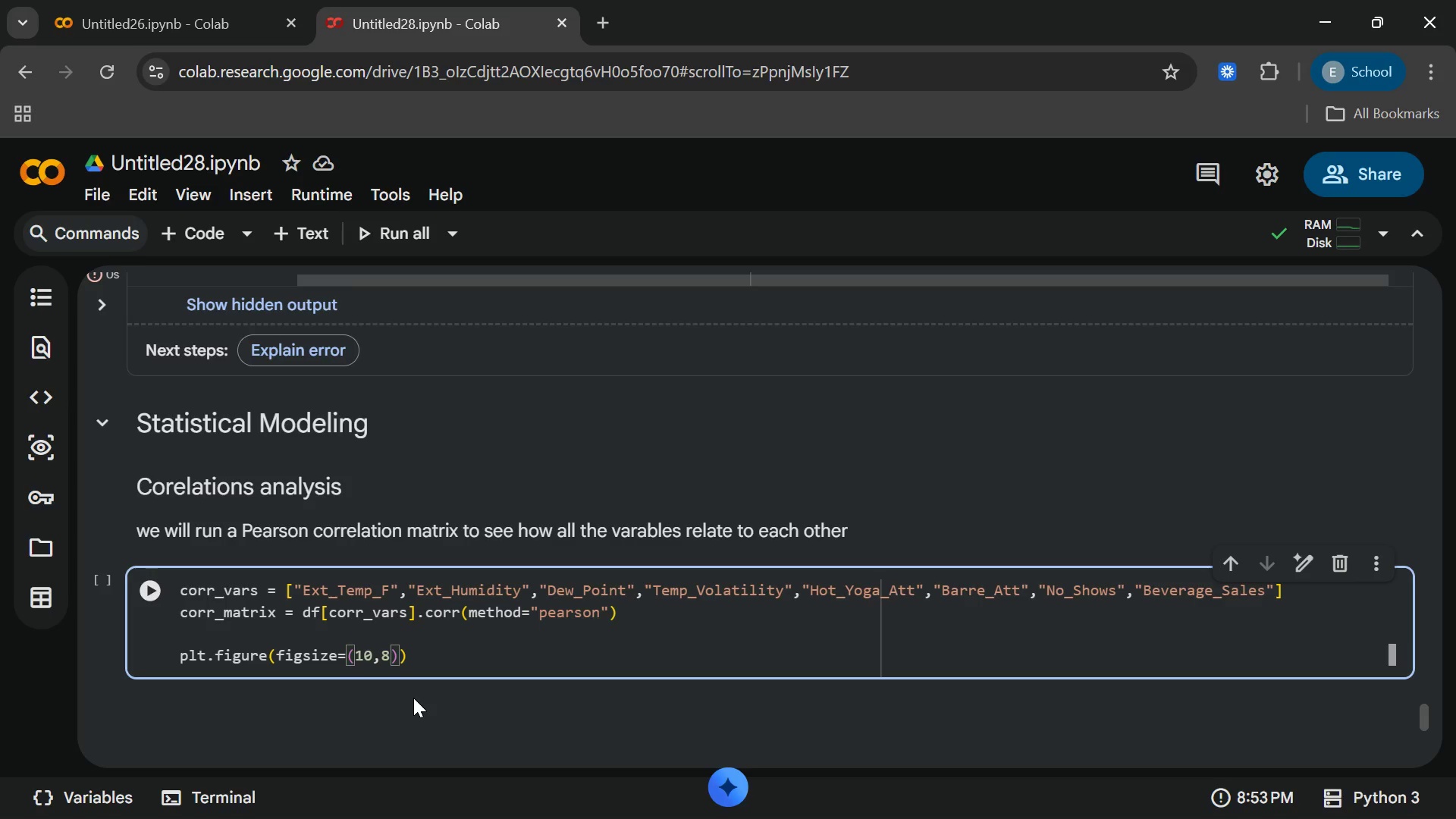 
key(ArrowRight)
 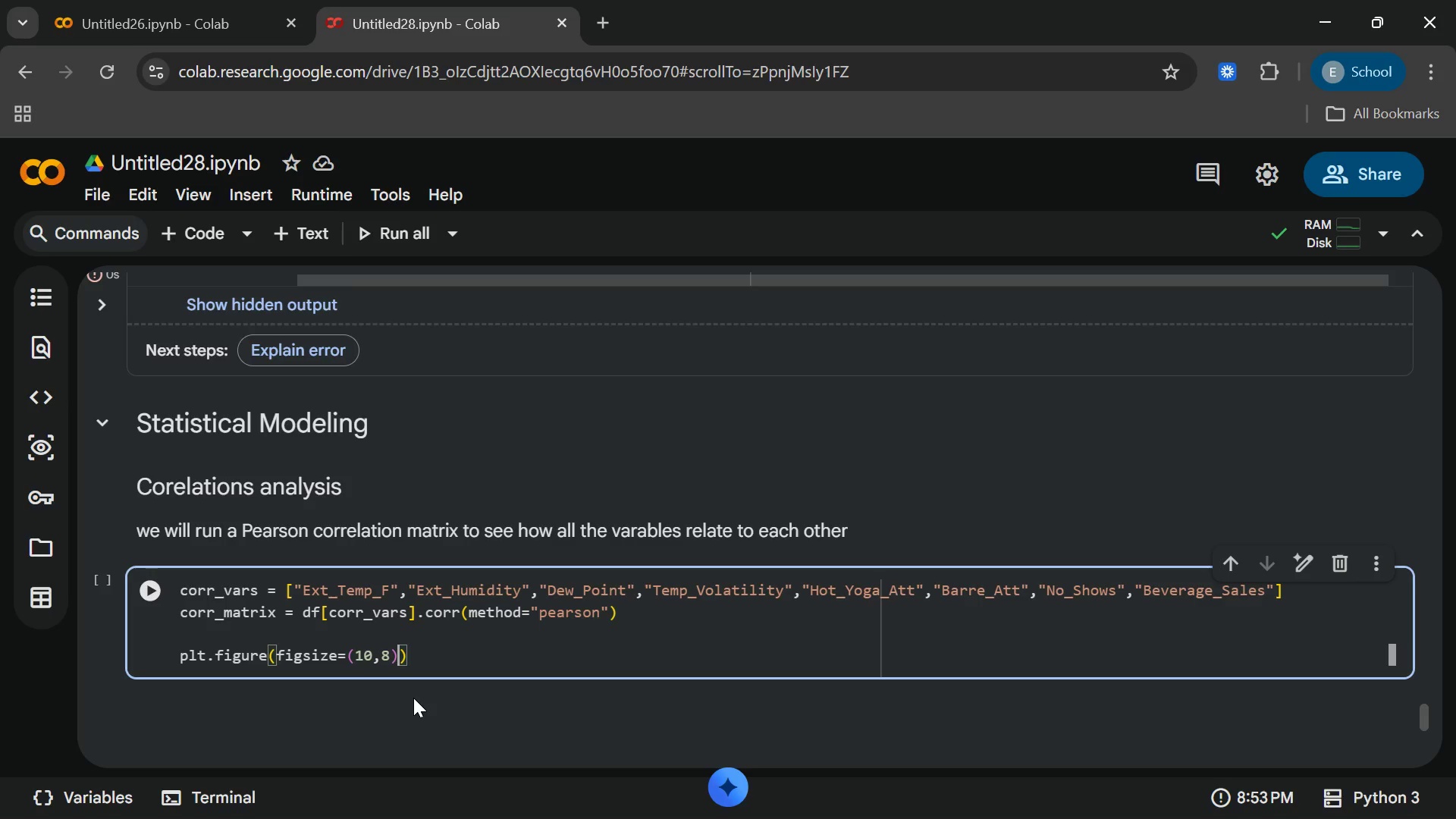 
key(ArrowRight)
 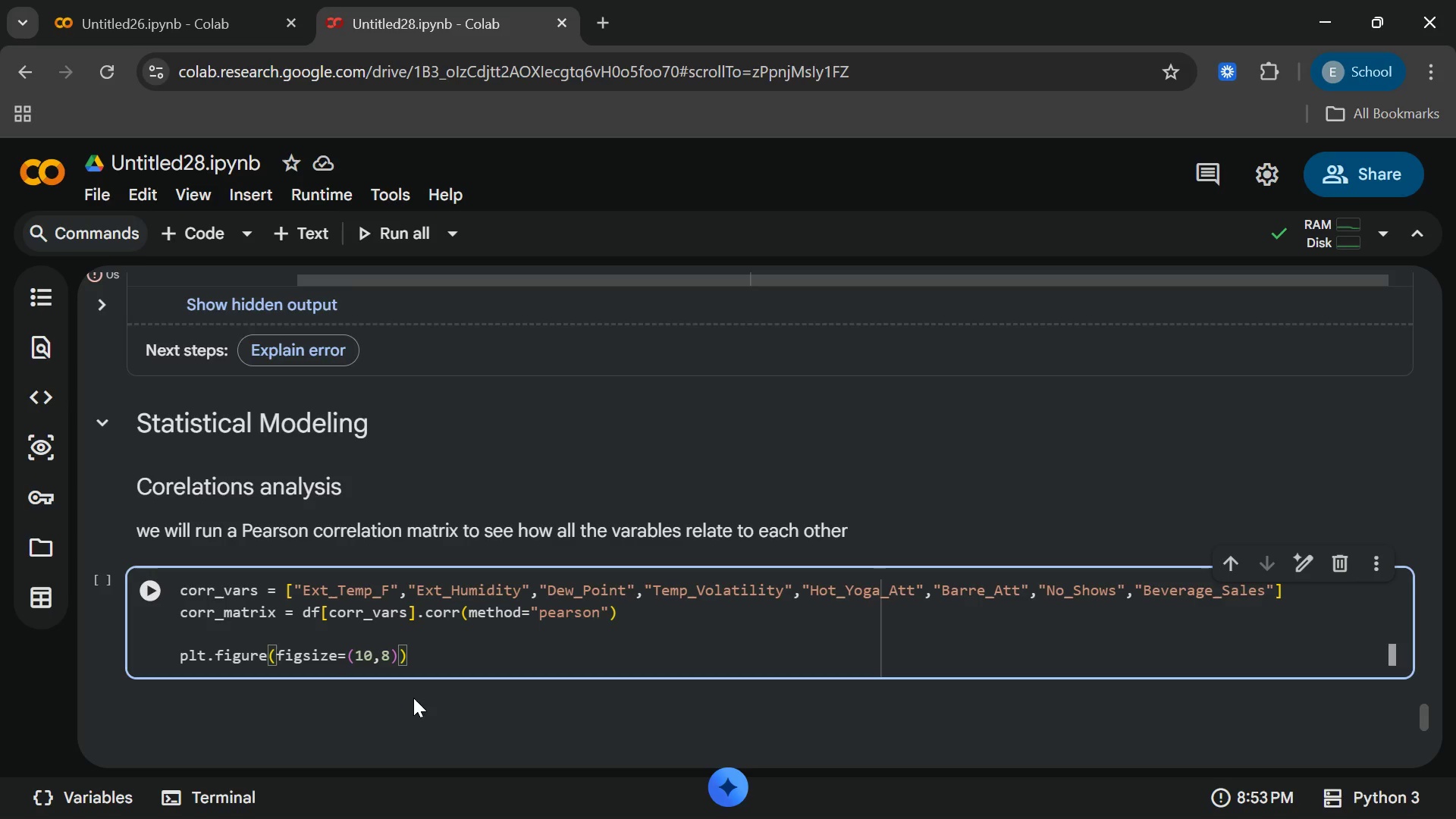 
key(Enter)
 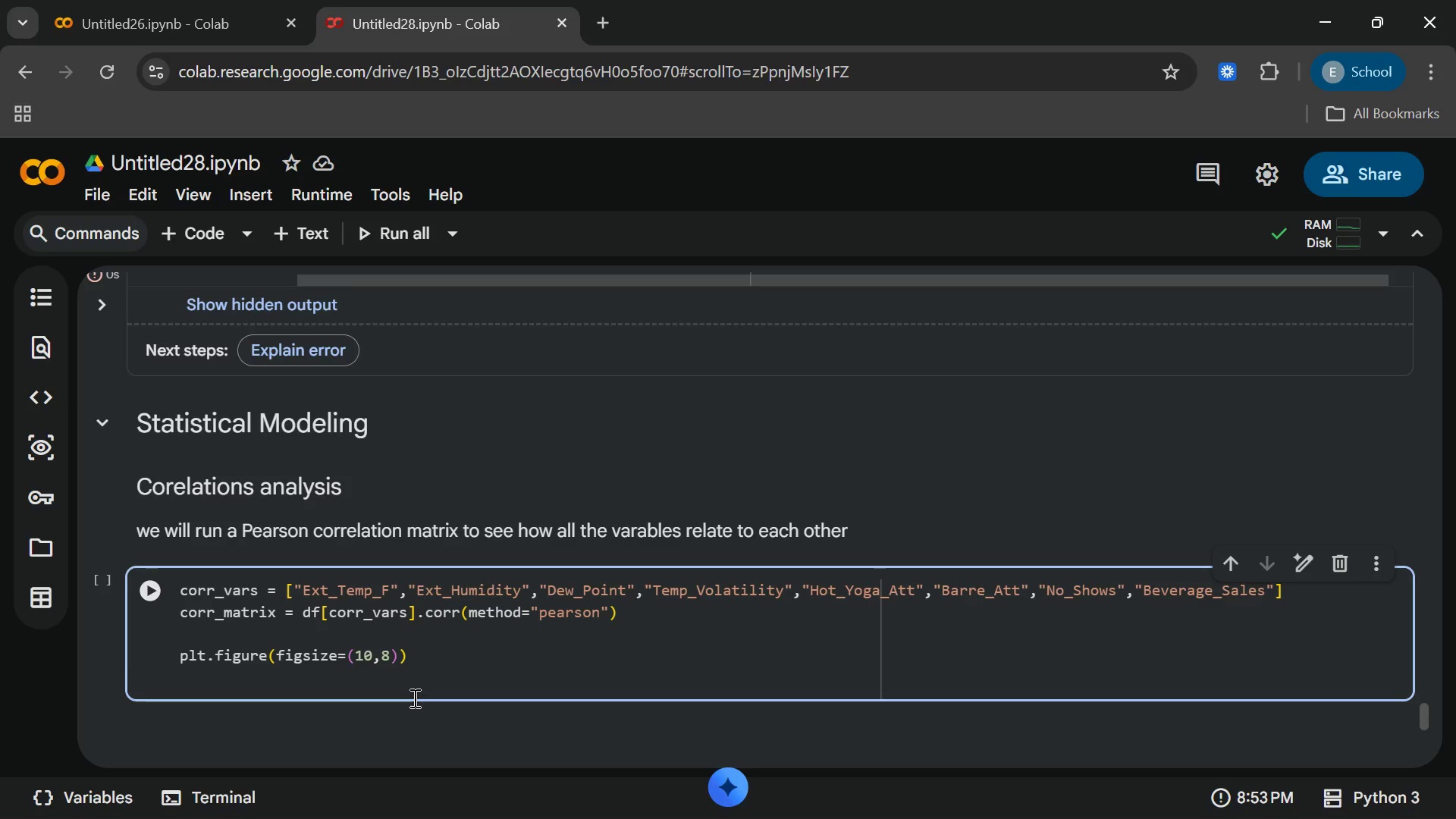 
wait(5.23)
 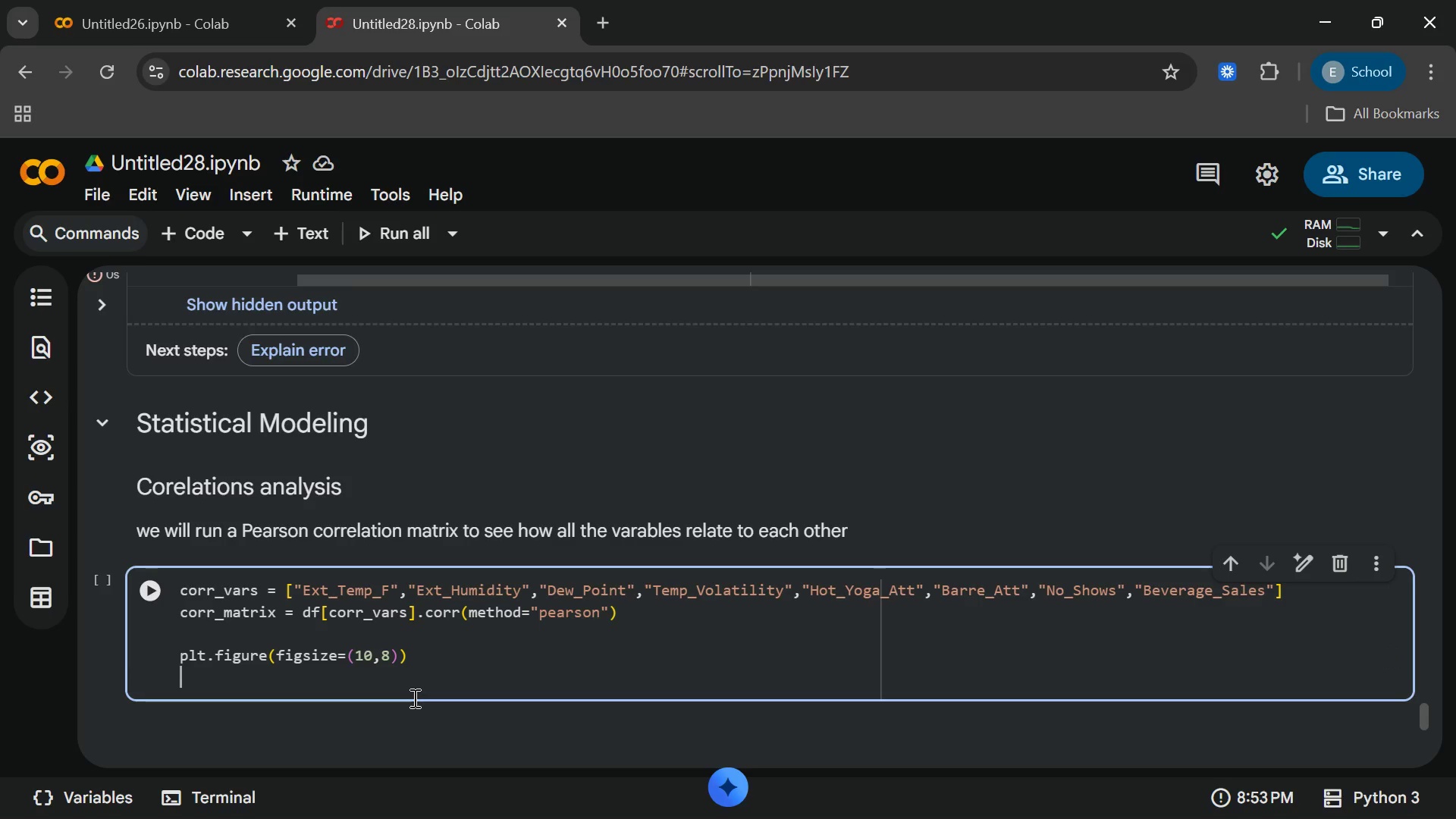 
type(sns)
 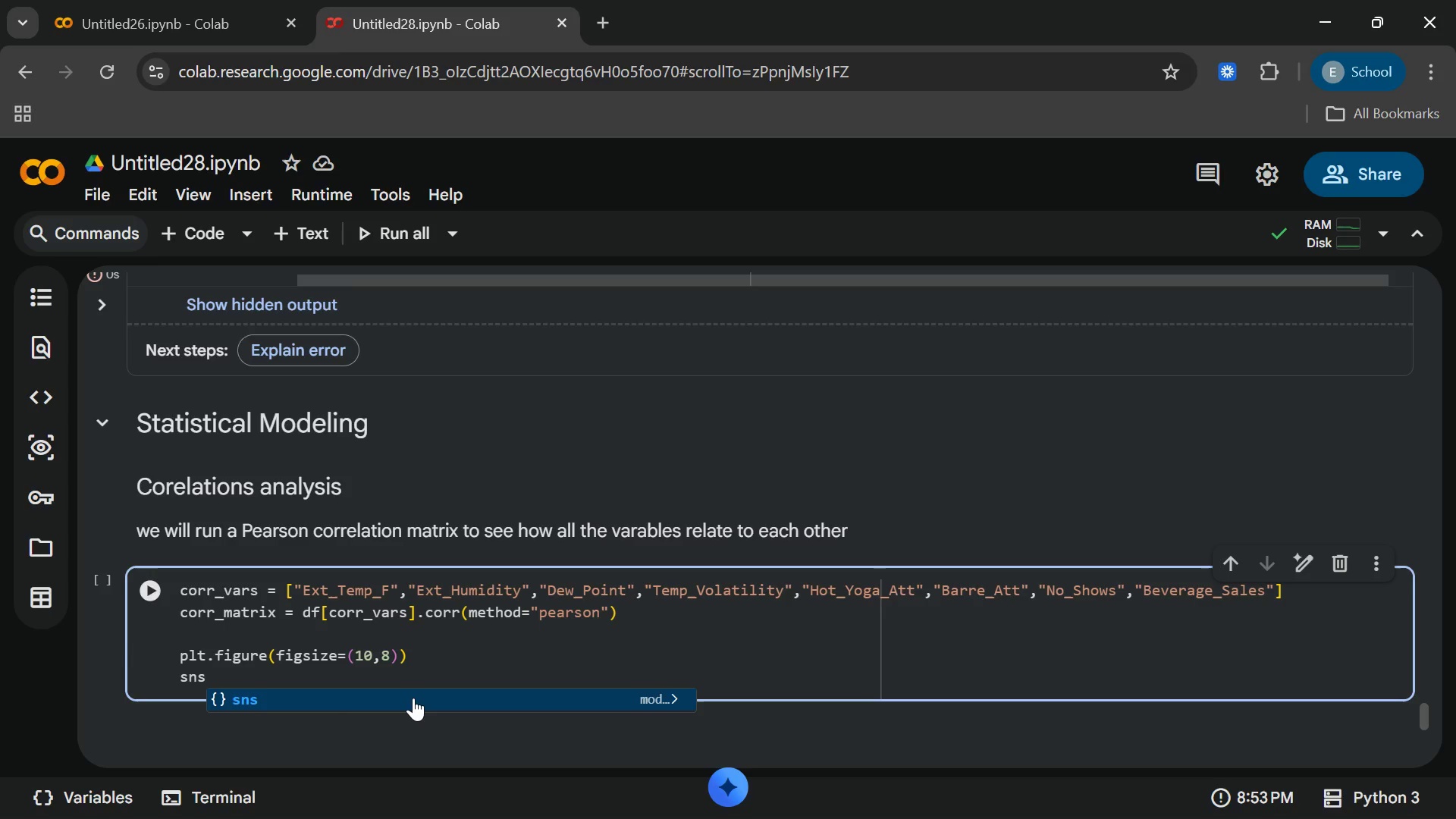 
key(Enter)
 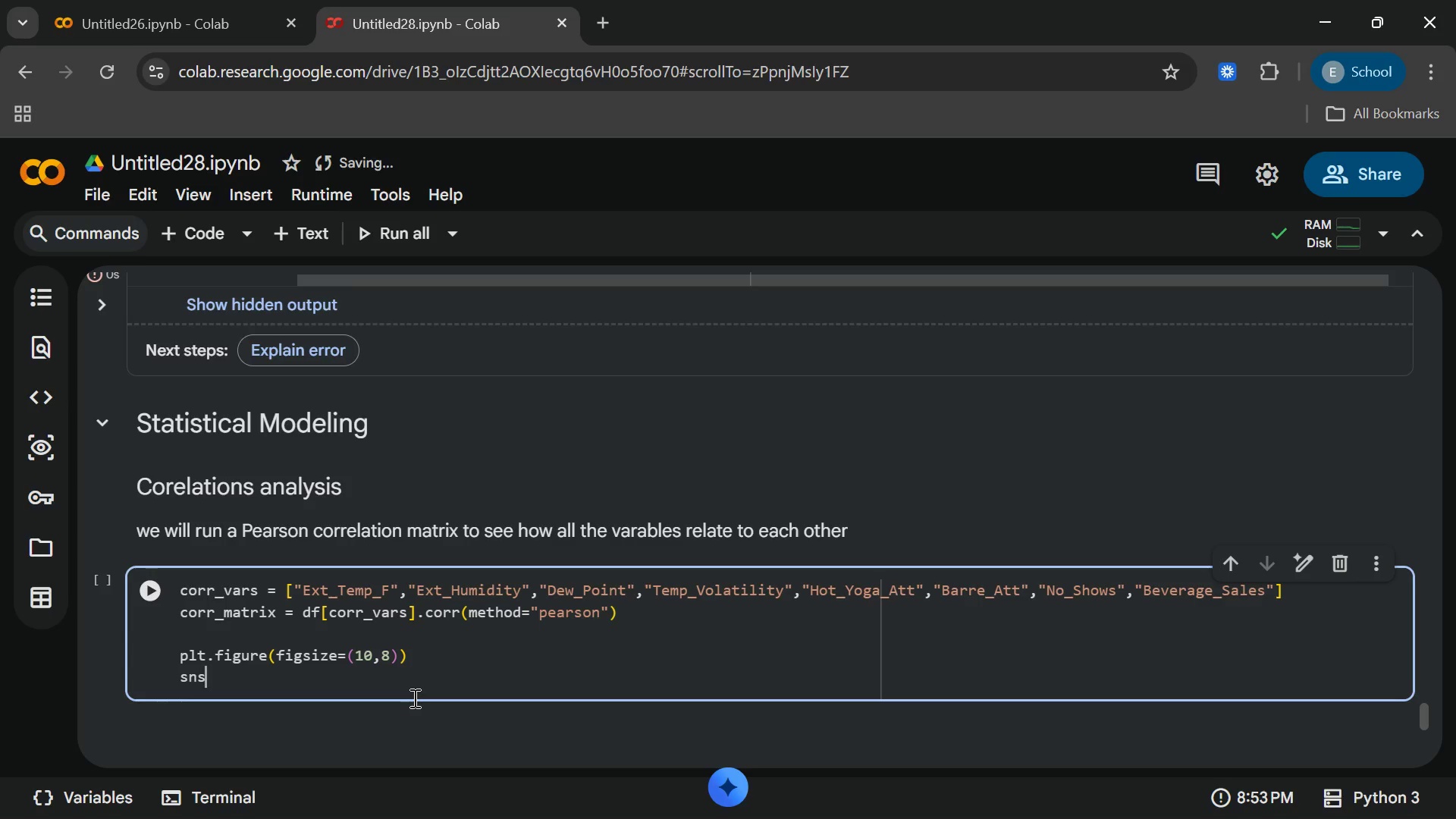 
type(.heat)
 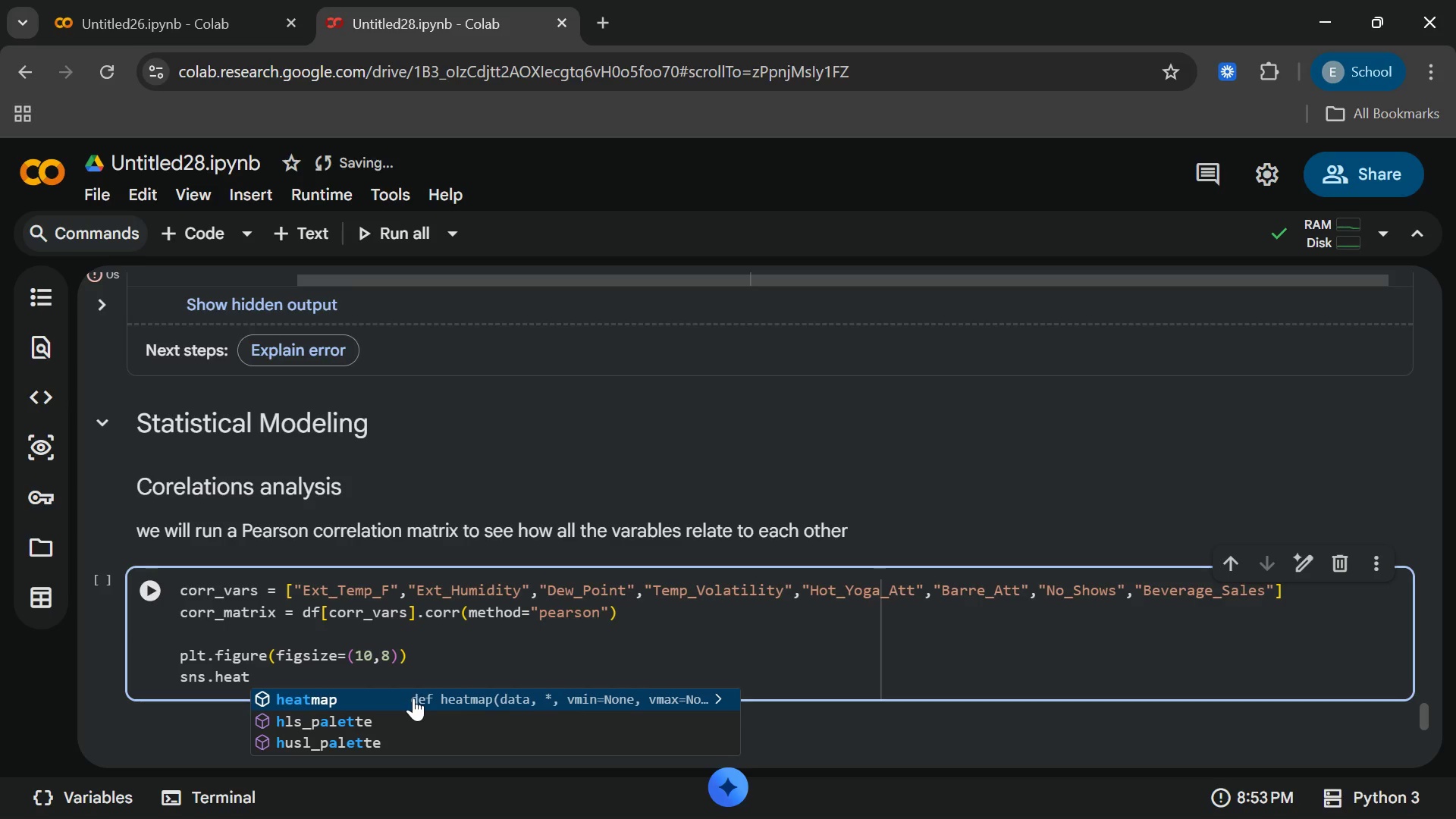 
key(Enter)
 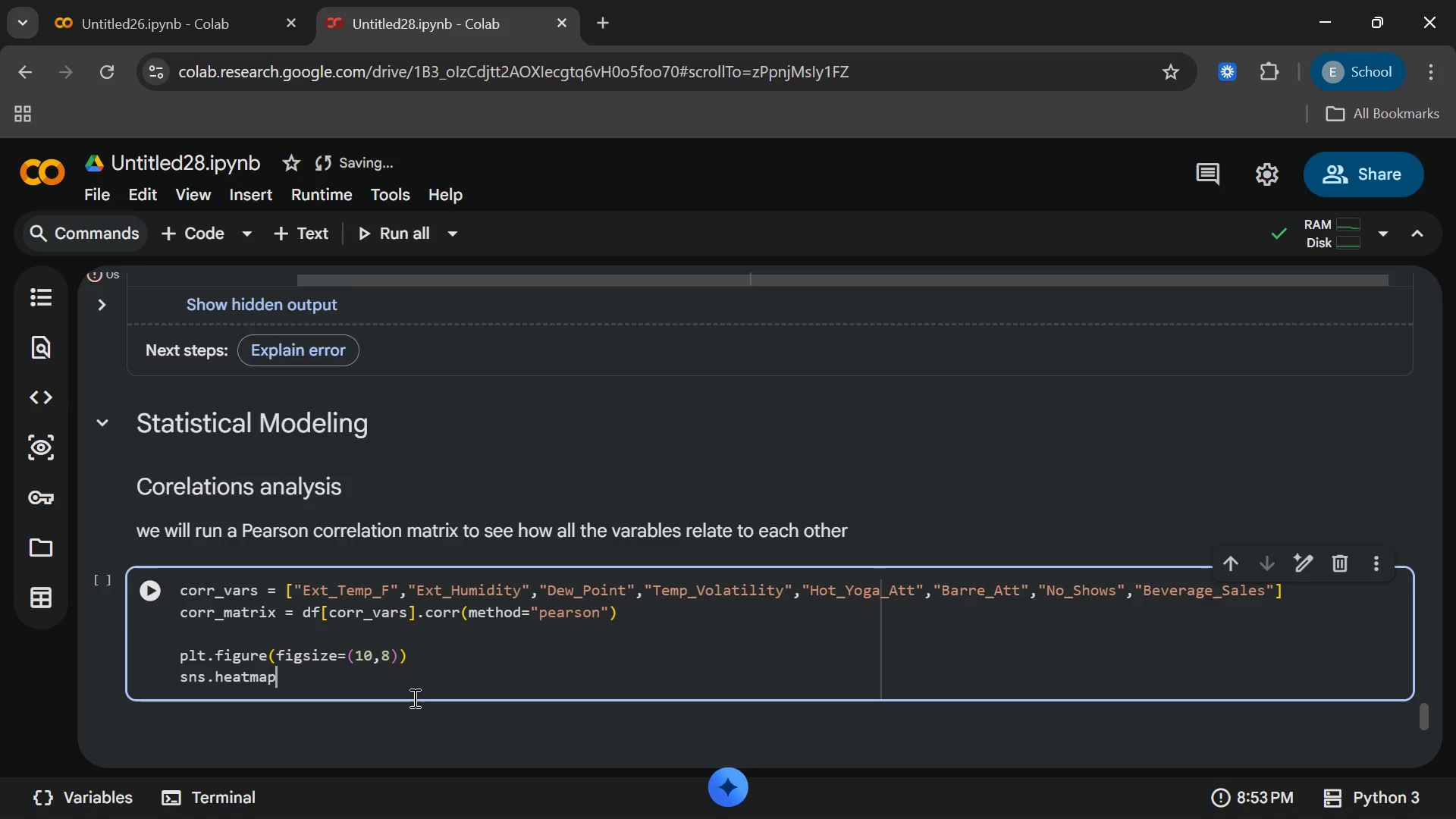 
type((corr)
 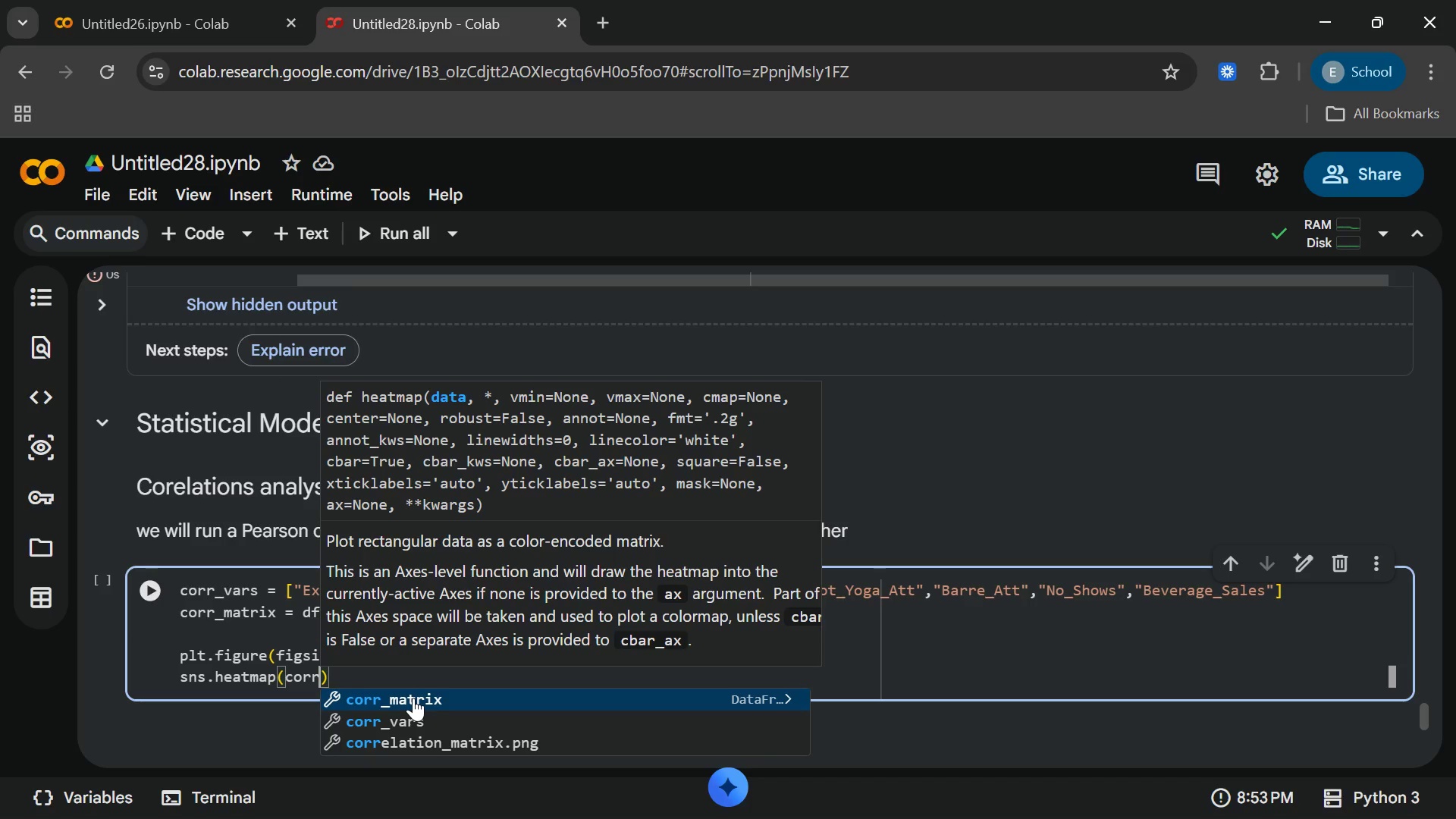 
key(Enter)
 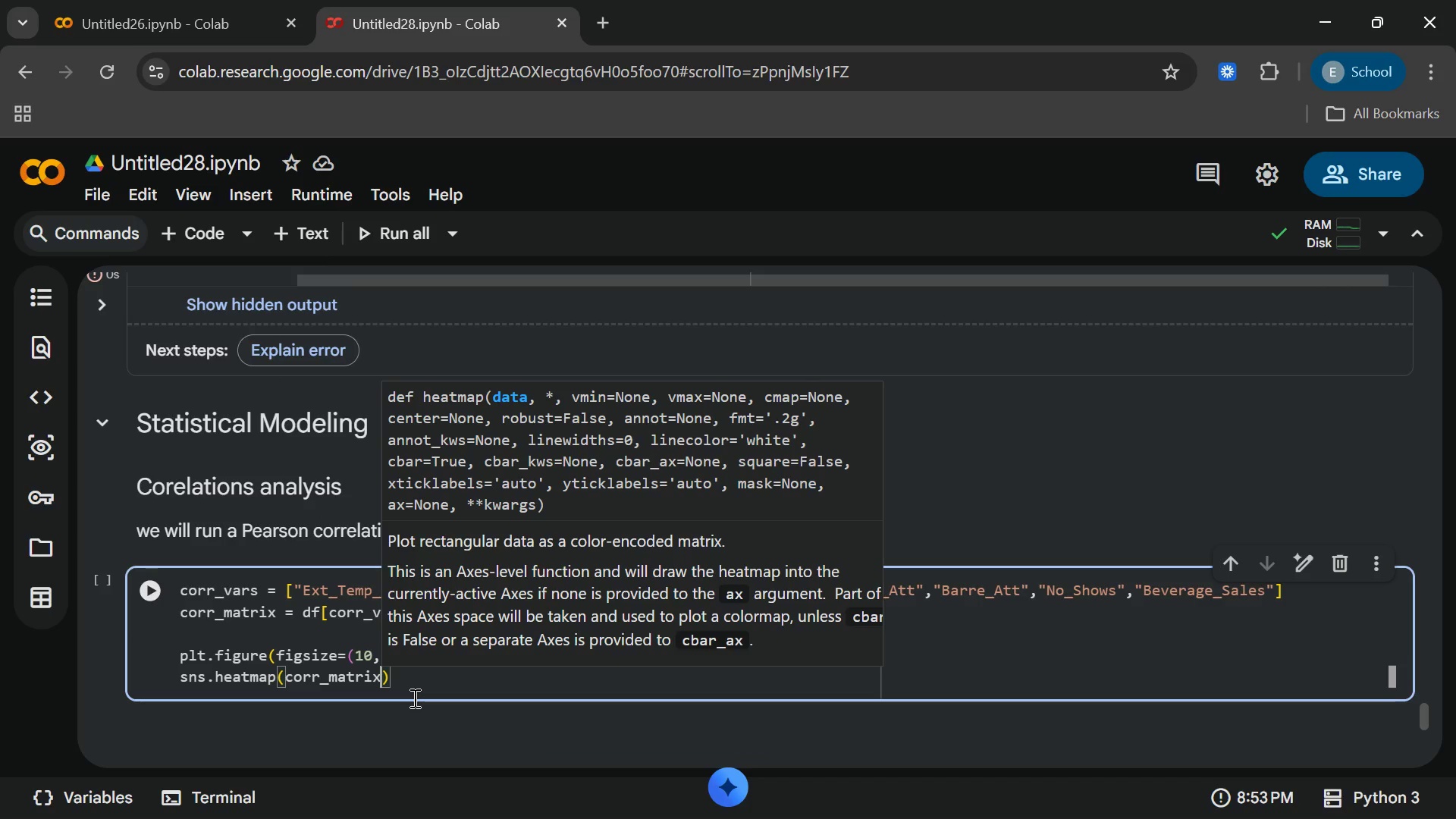 
type(,annot)
 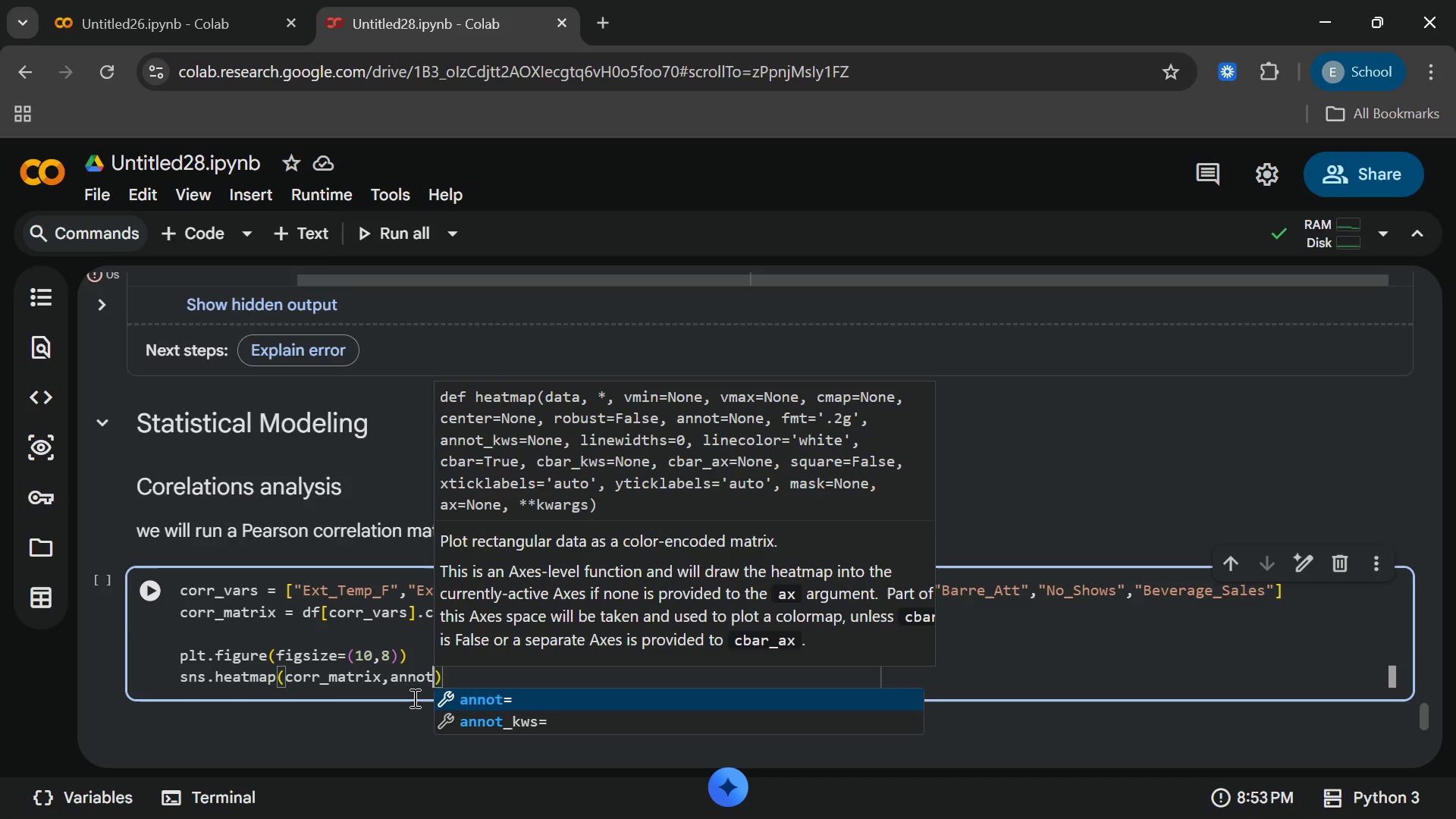 
key(Enter)
 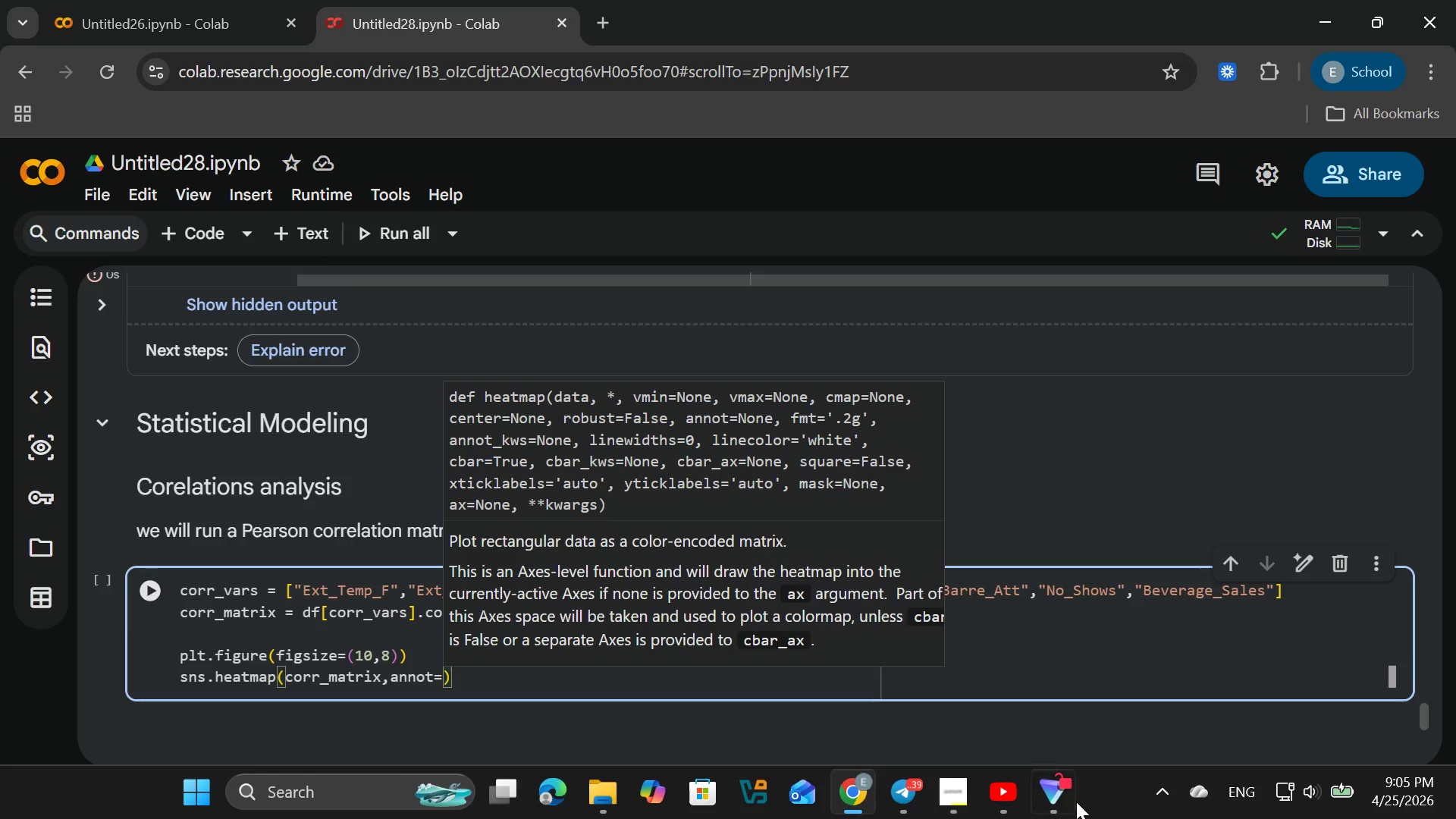 
left_click([993, 785])
 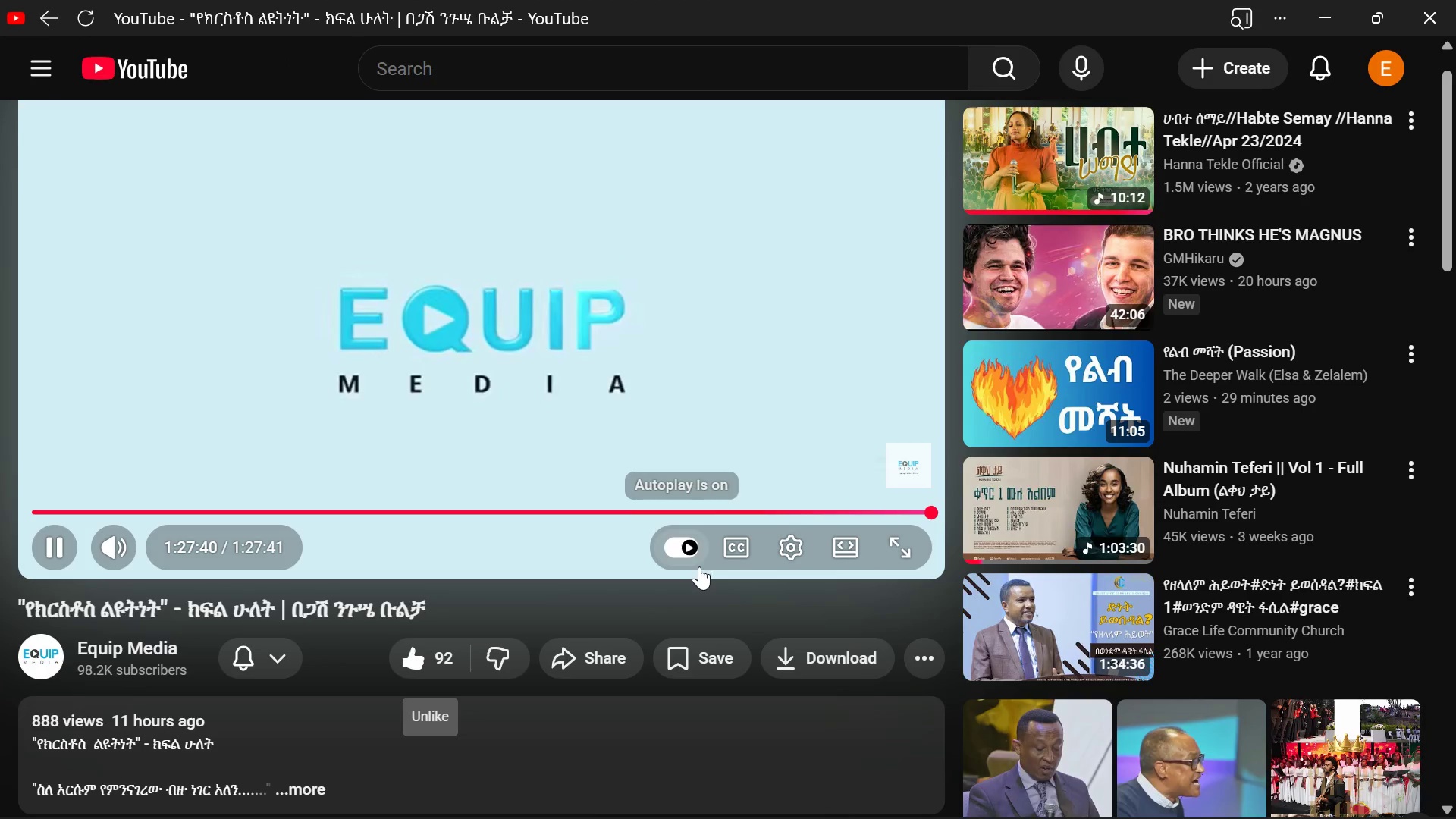 
left_click([597, 353])
 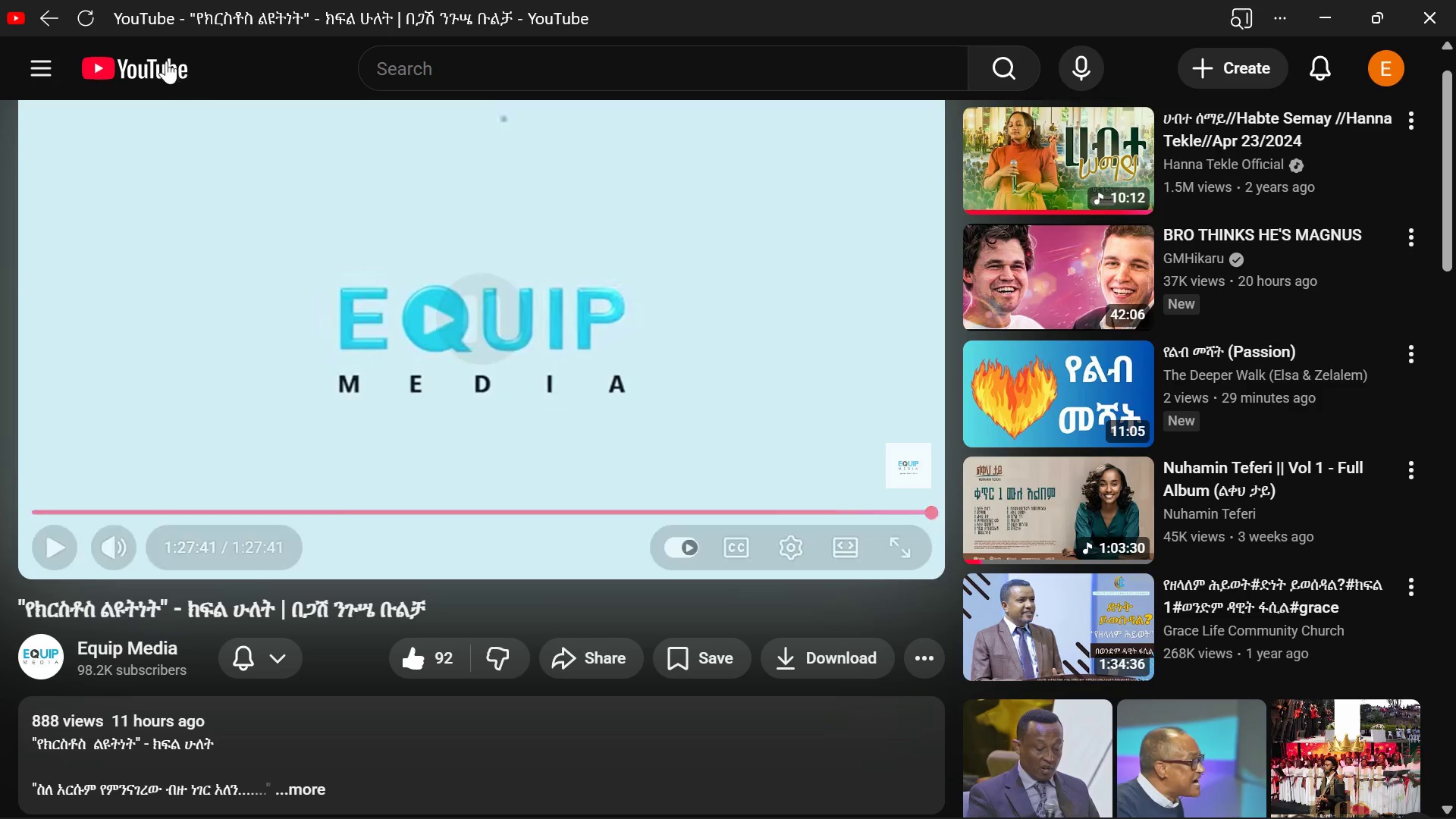 
left_click([155, 58])
 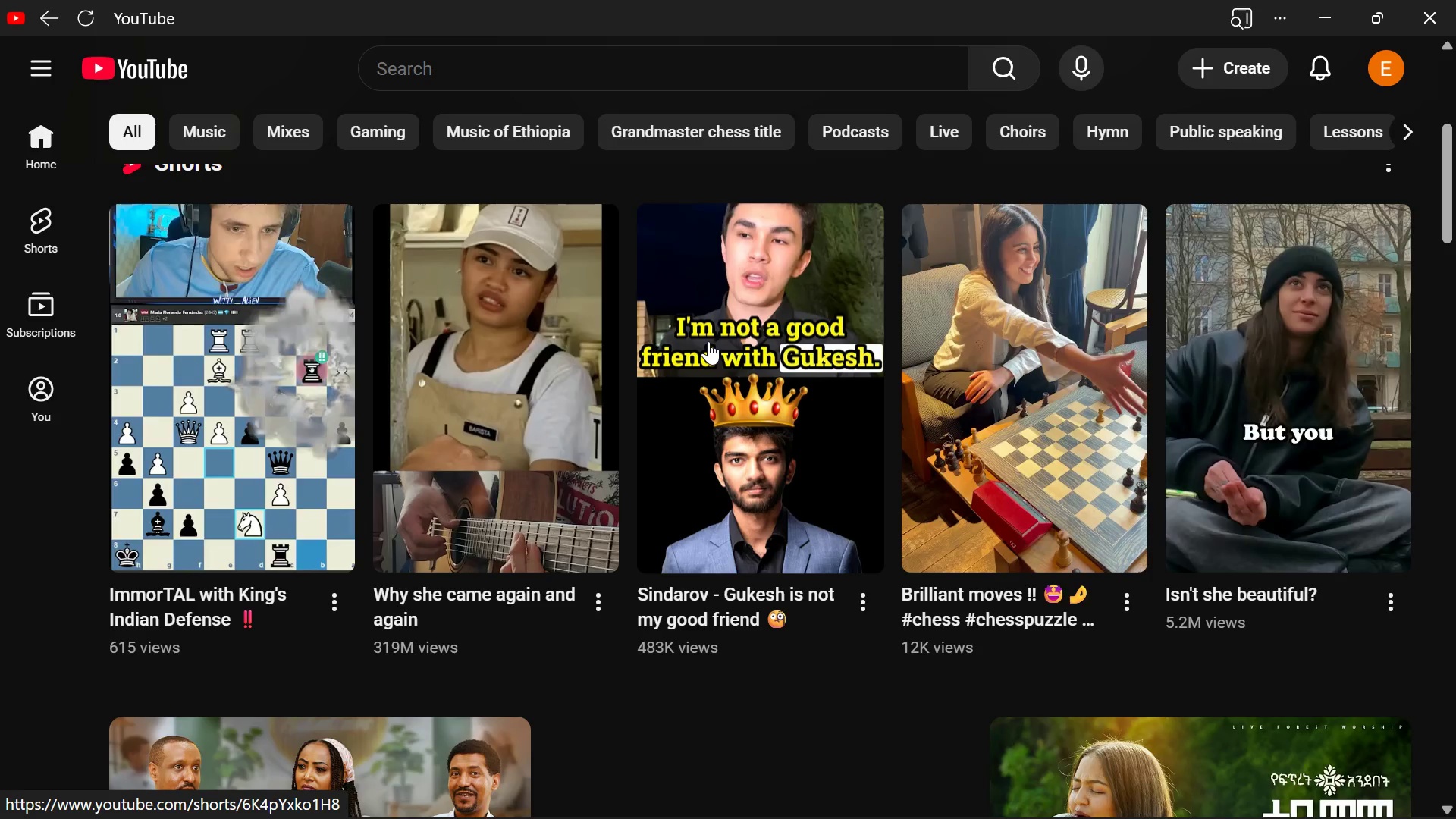 
wait(25.51)
 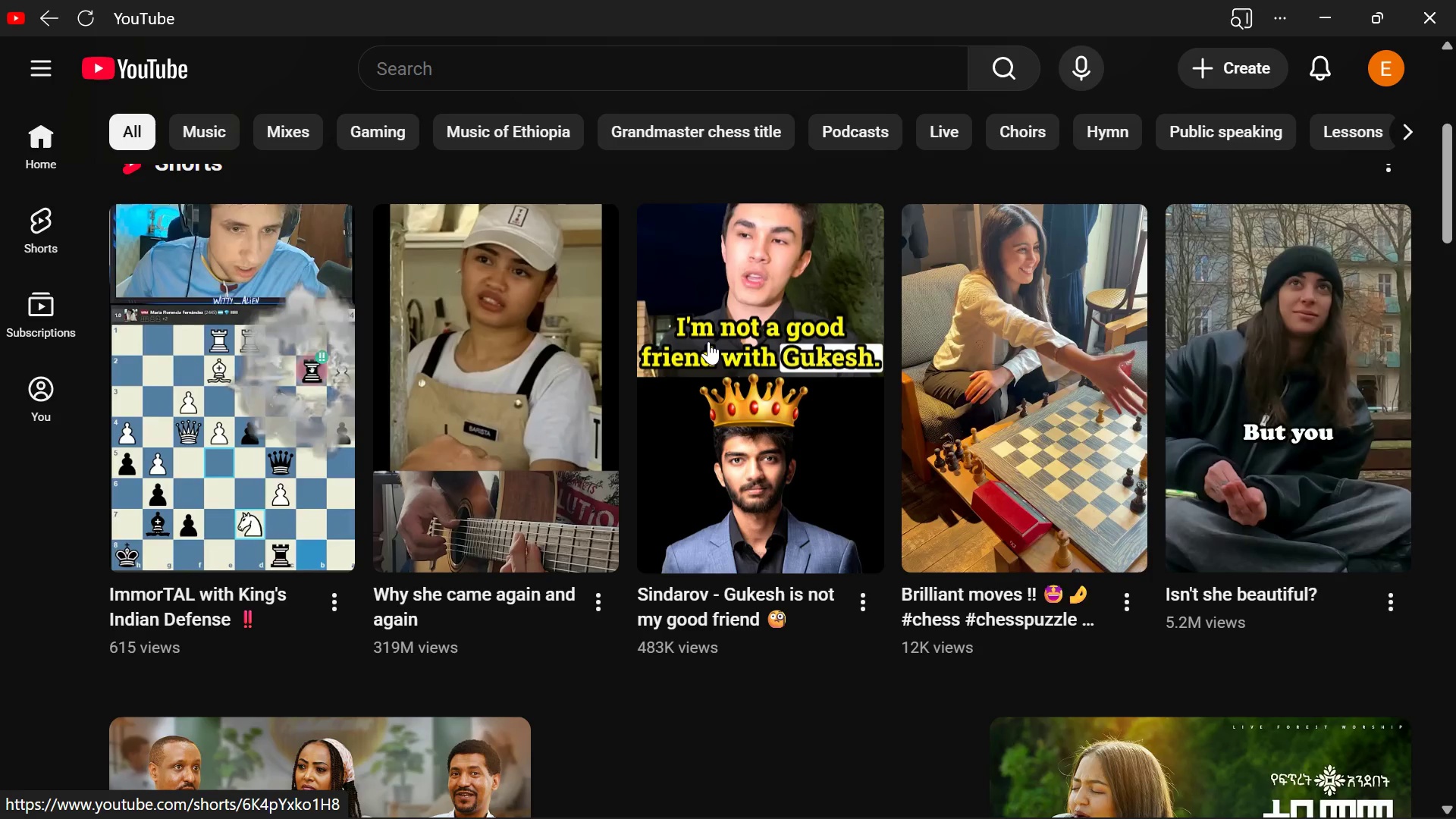 
scroll: coordinate [708, 341], scroll_direction: up, amount: 1.0
 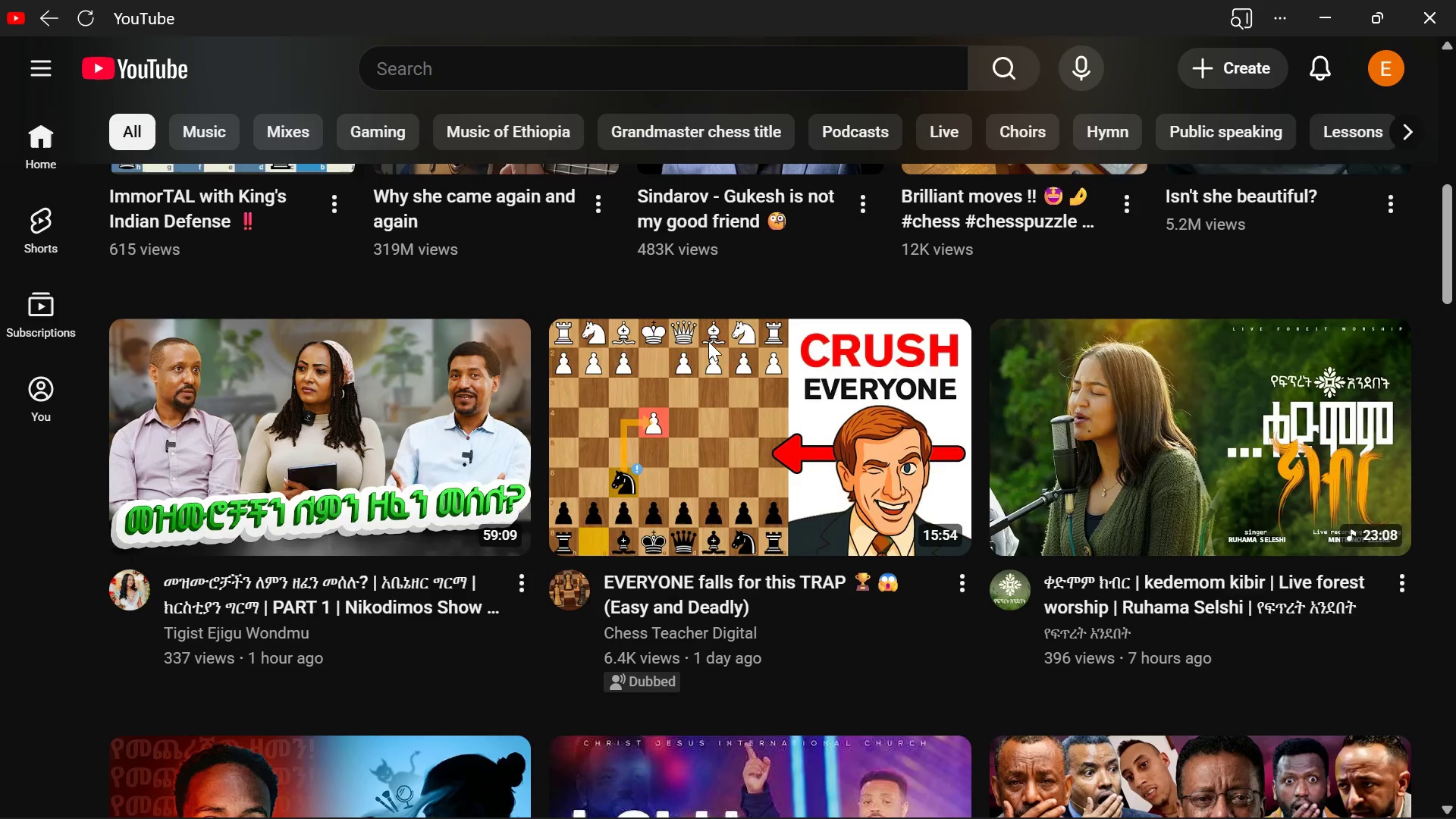 
wait(6.96)
 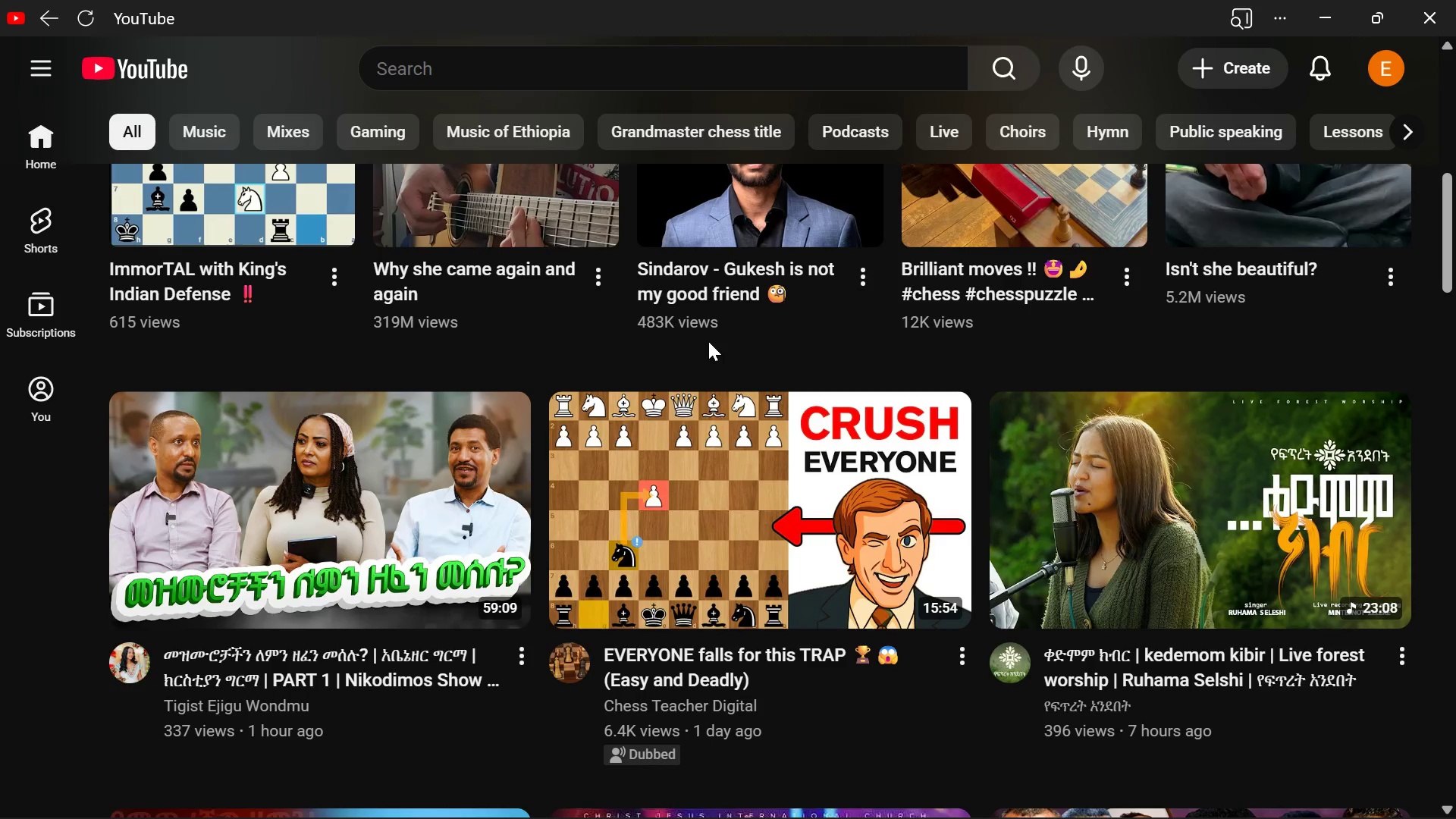 
left_click([228, 383])
 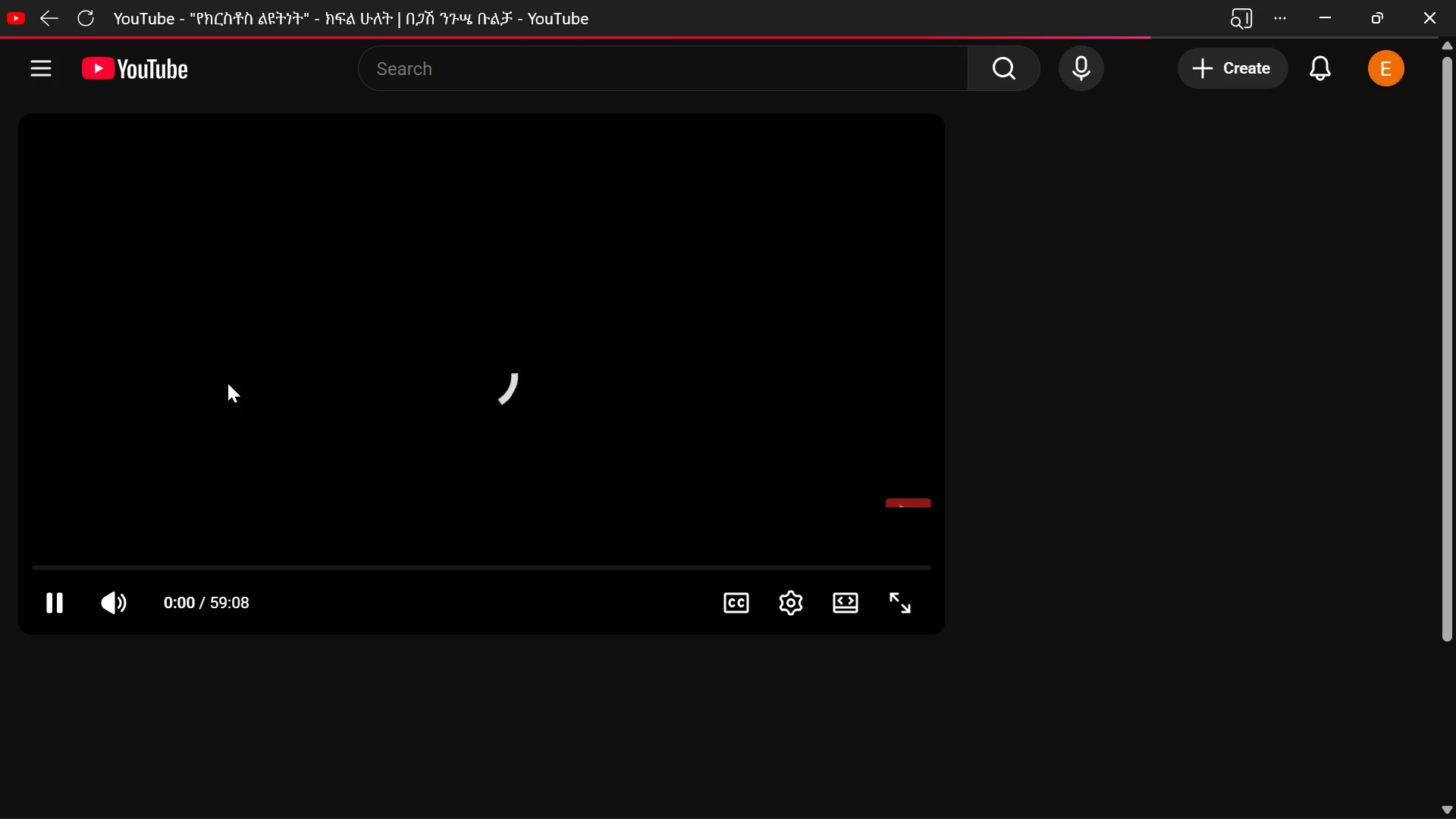 
wait(8.38)
 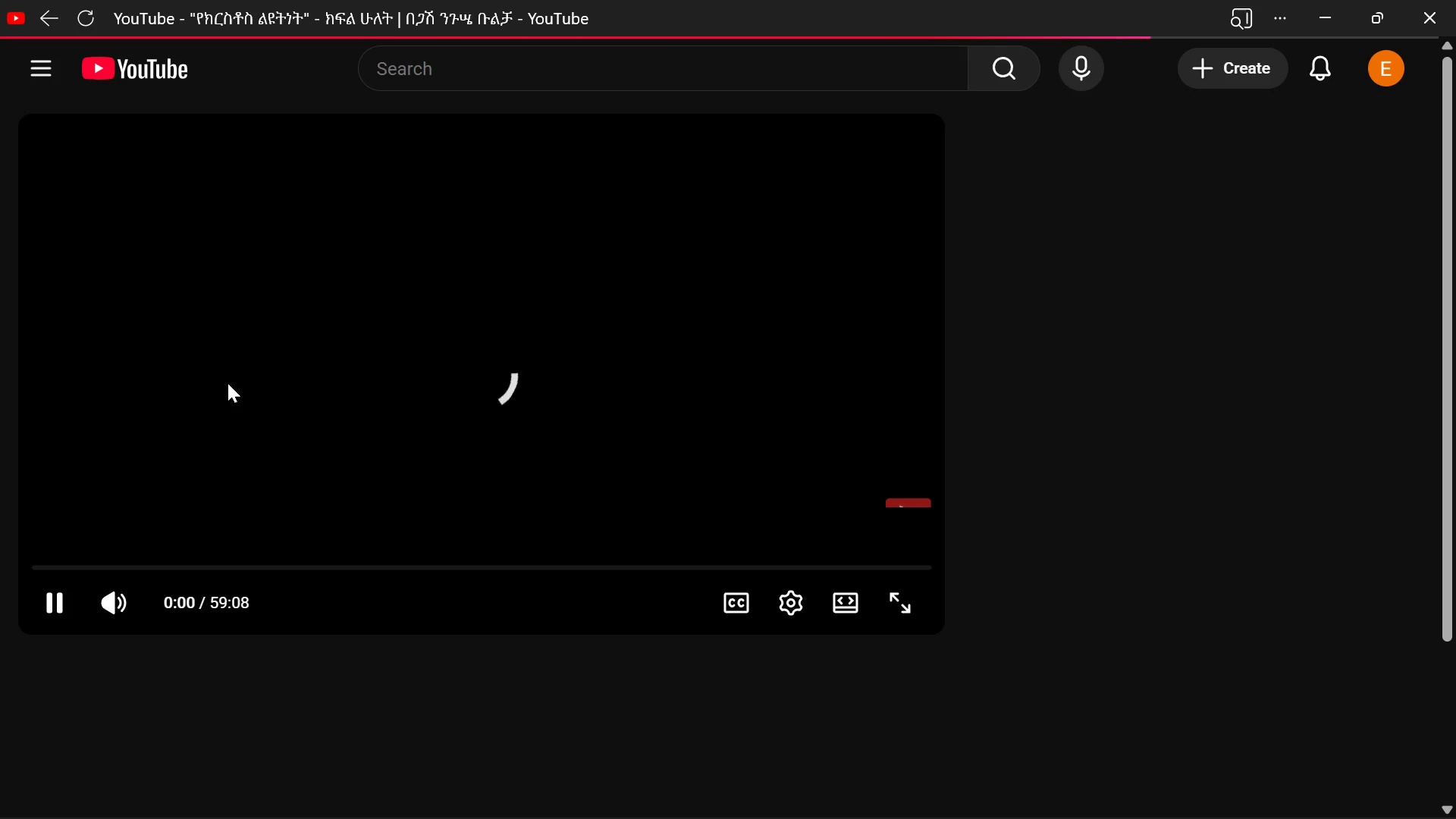 
hold_key(key=VolumeUp, duration=0.94)
 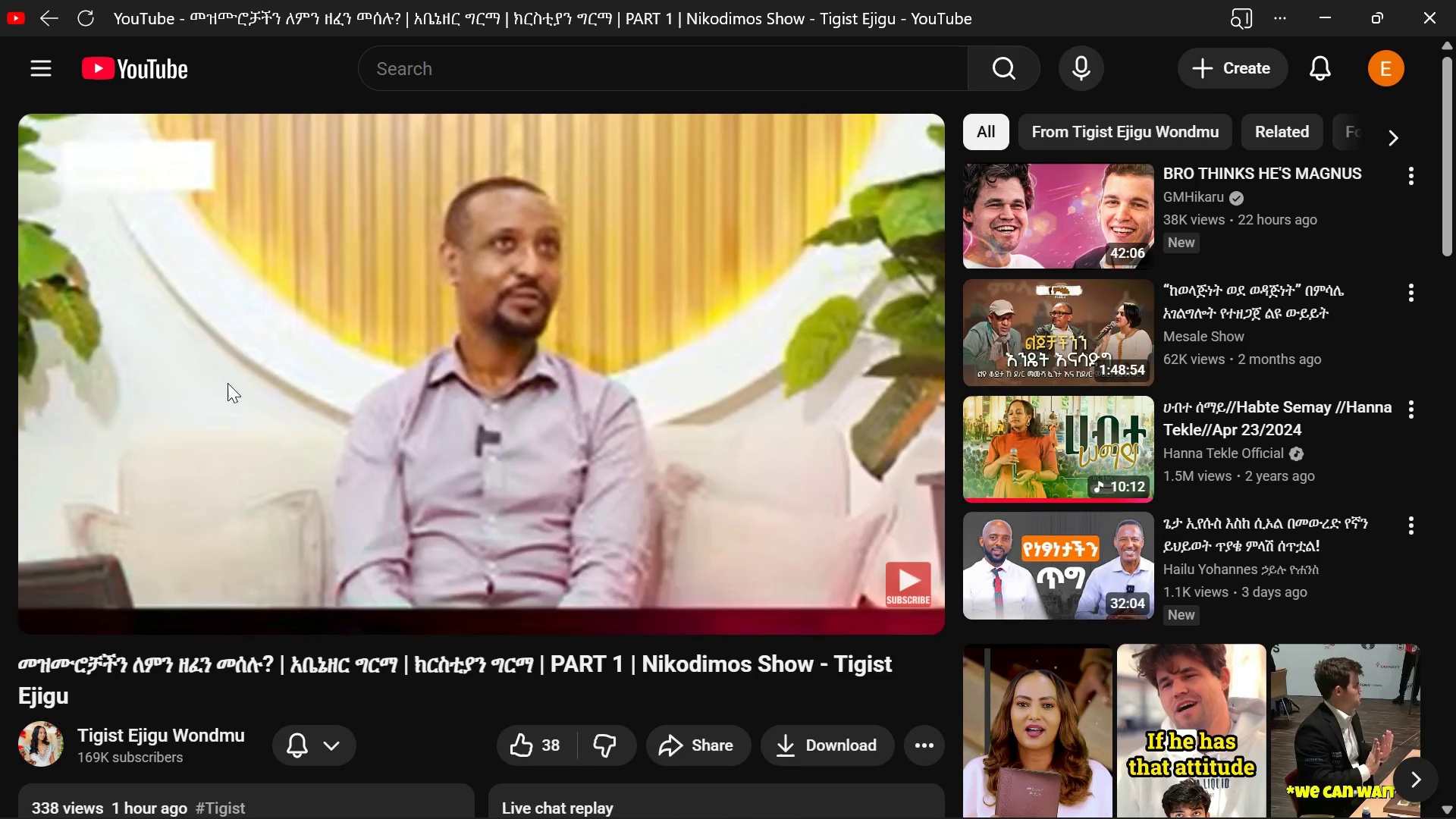 
key(VolumeDown)
 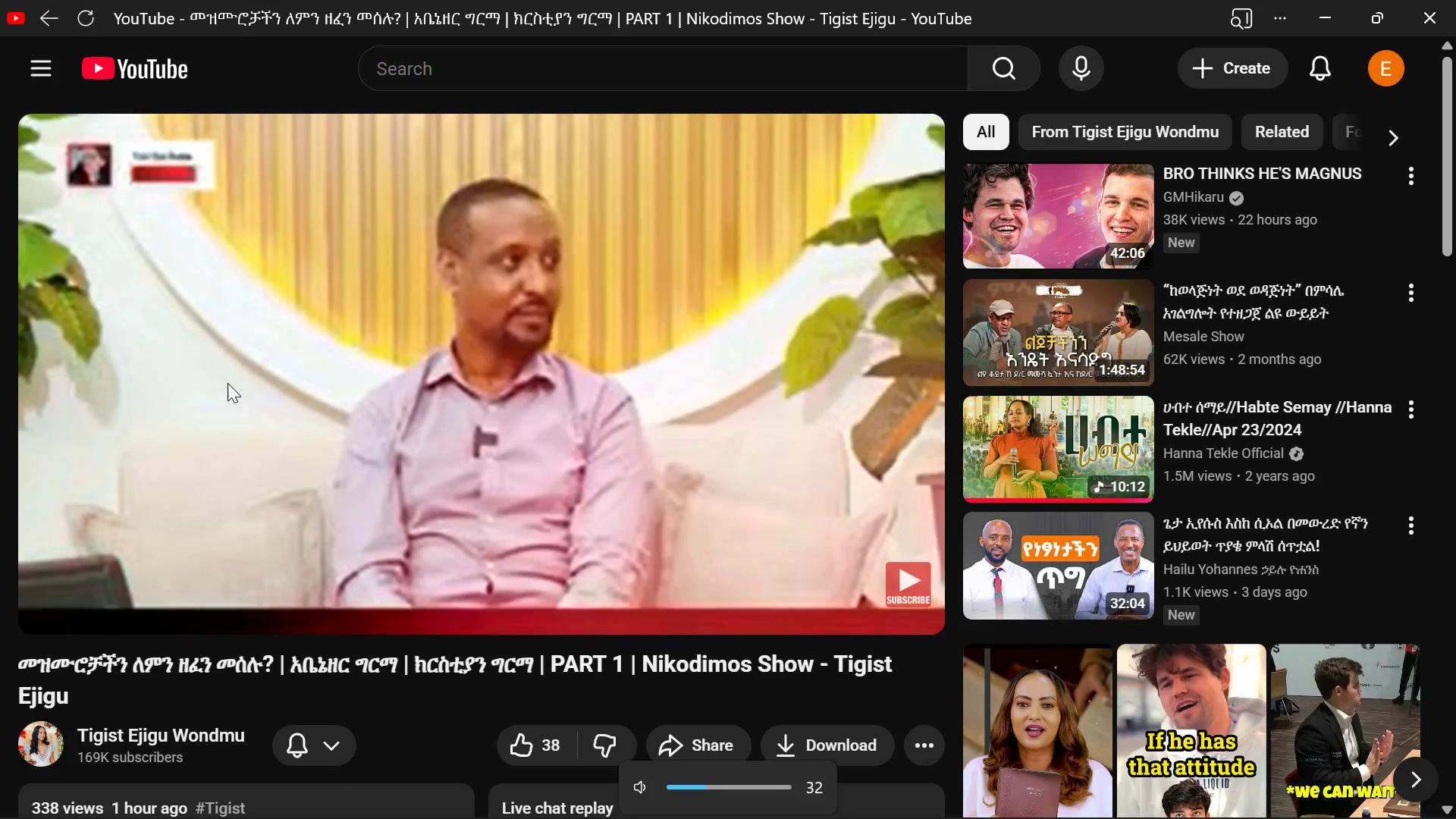 
key(VolumeDown)
 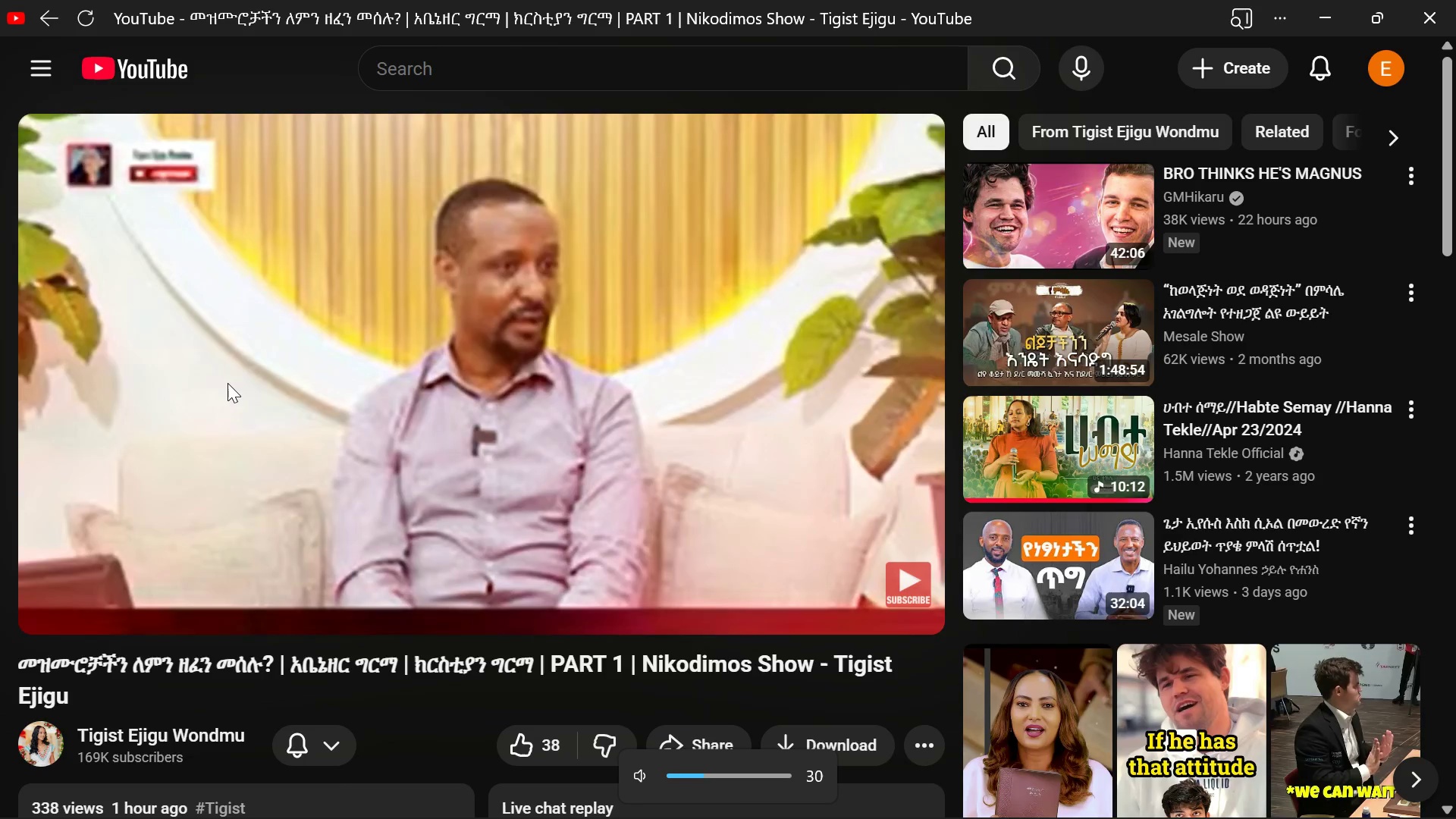 
key(VolumeUp)
 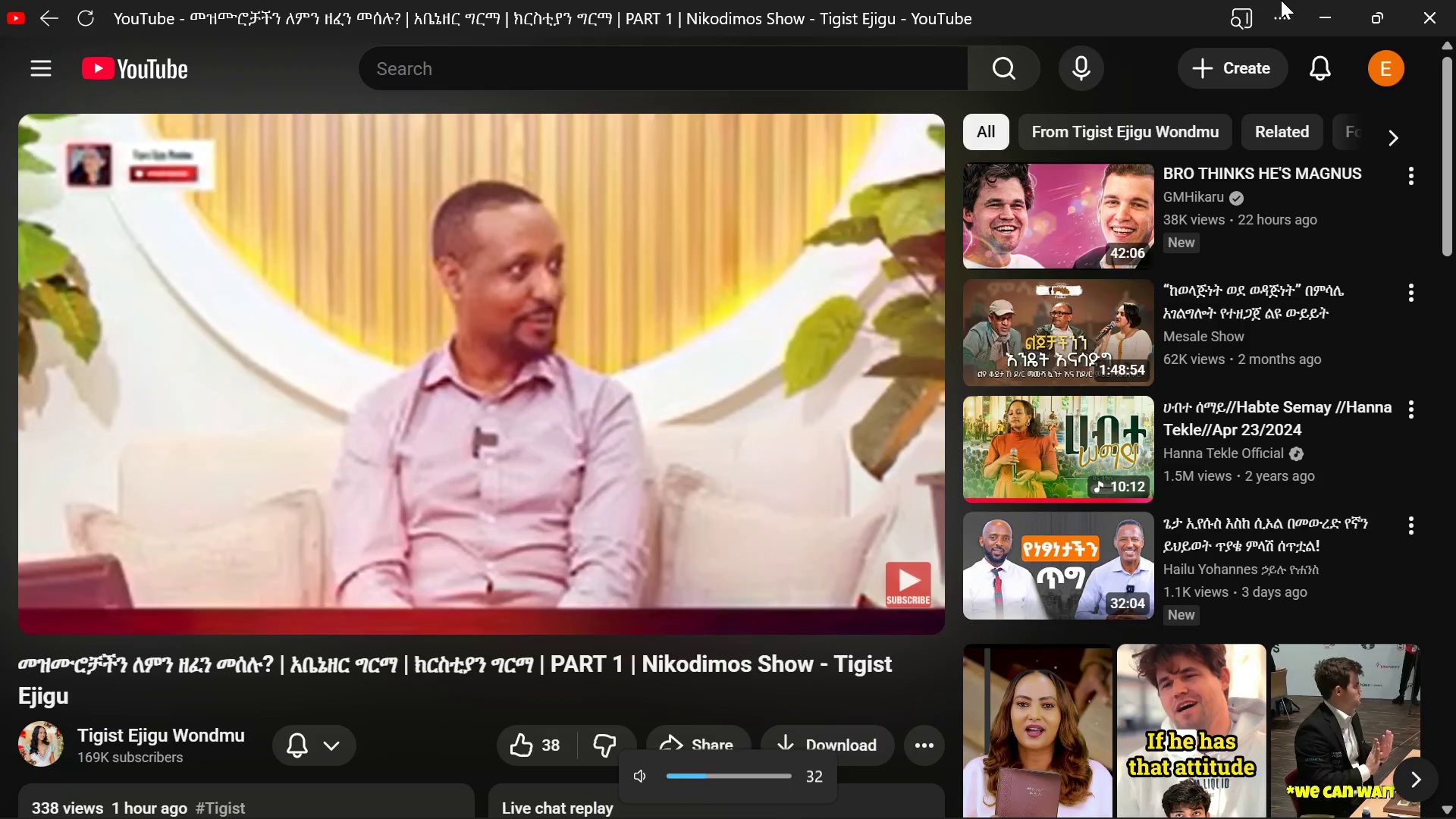 
left_click_drag(start_coordinate=[1292, 4], to_coordinate=[1317, 11])
 